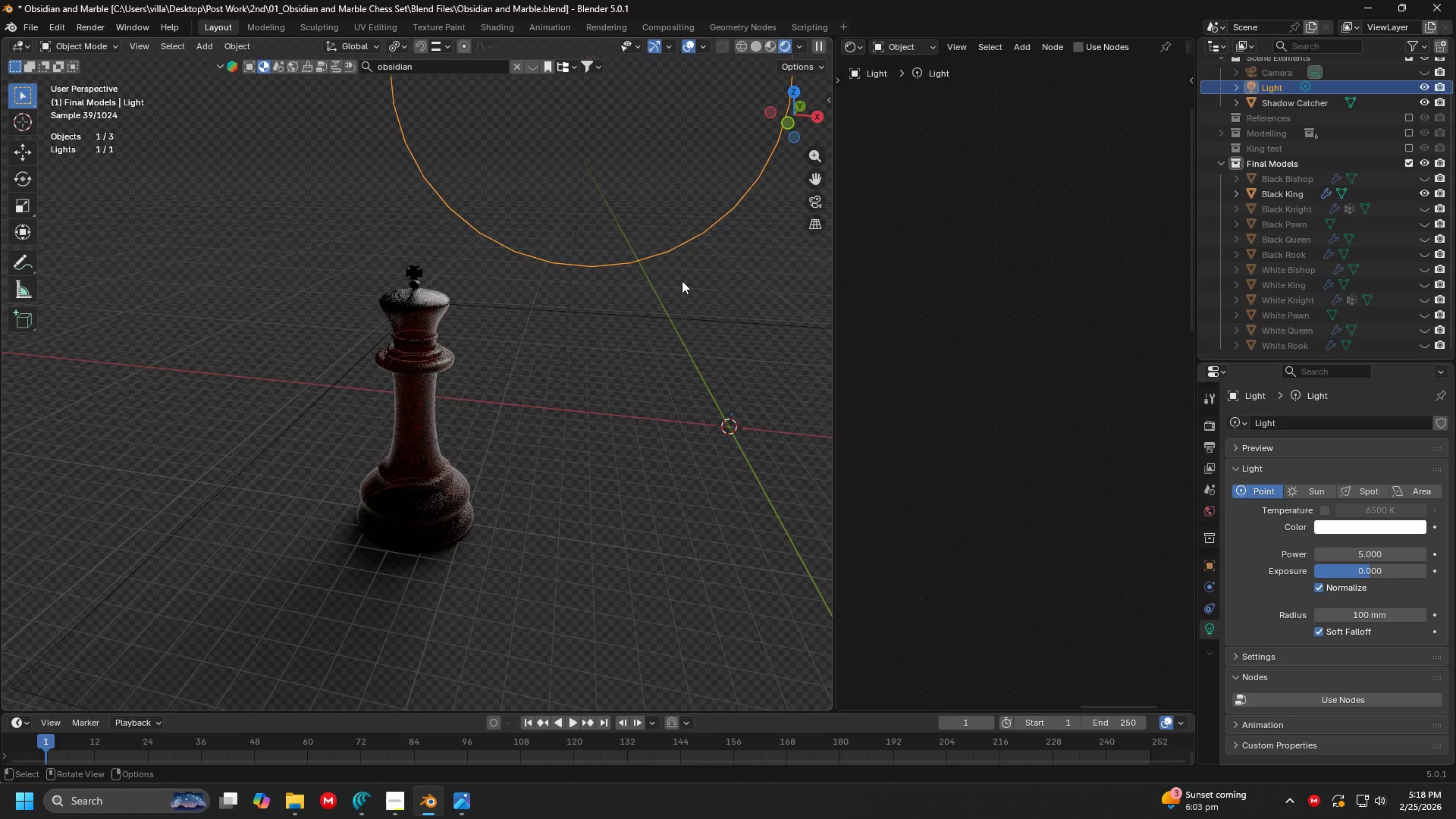 
left_click([682, 281])
 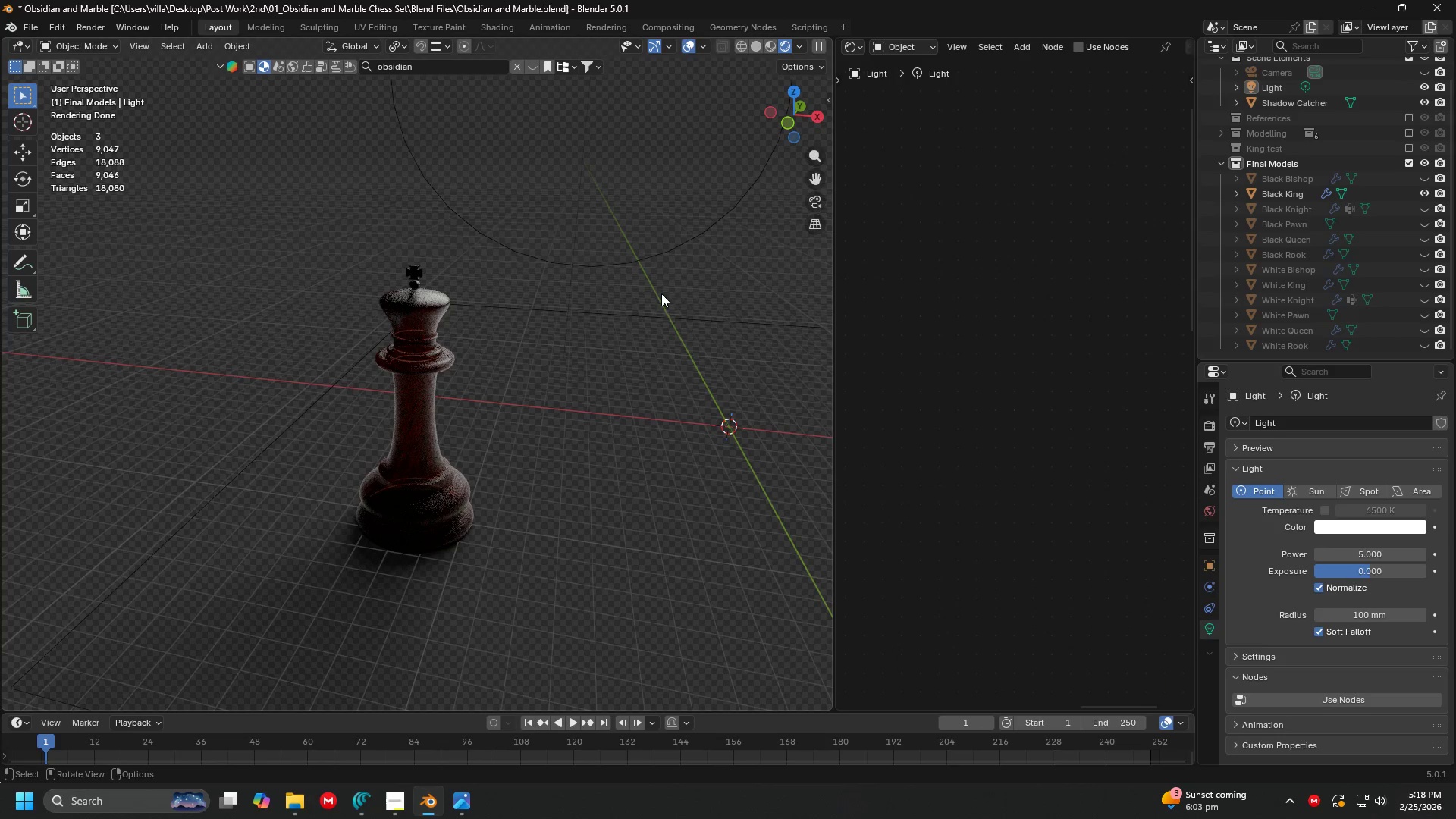 
scroll: coordinate [541, 349], scroll_direction: up, amount: 4.0
 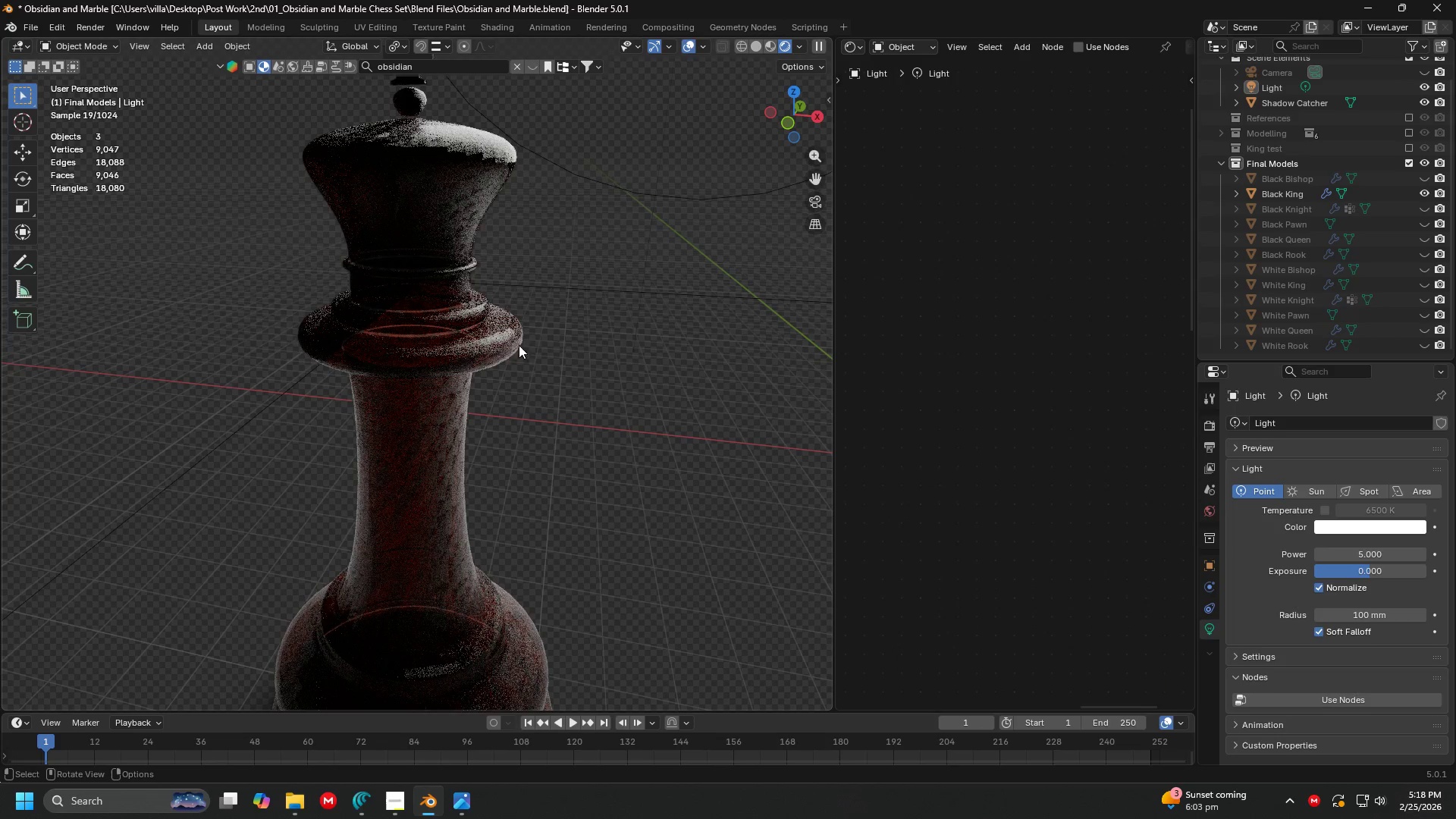 
left_click([462, 344])
 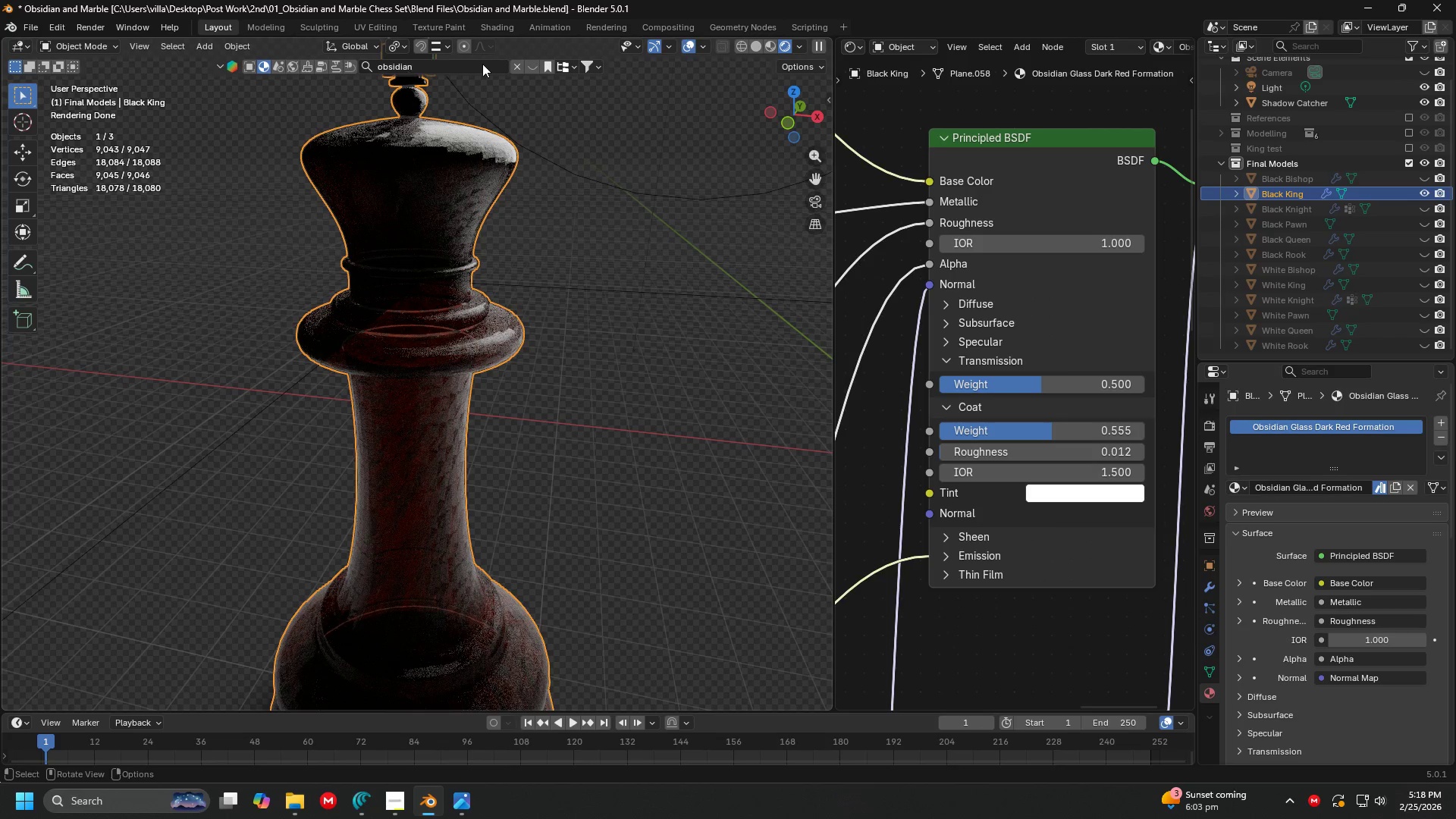 
left_click([530, 68])
 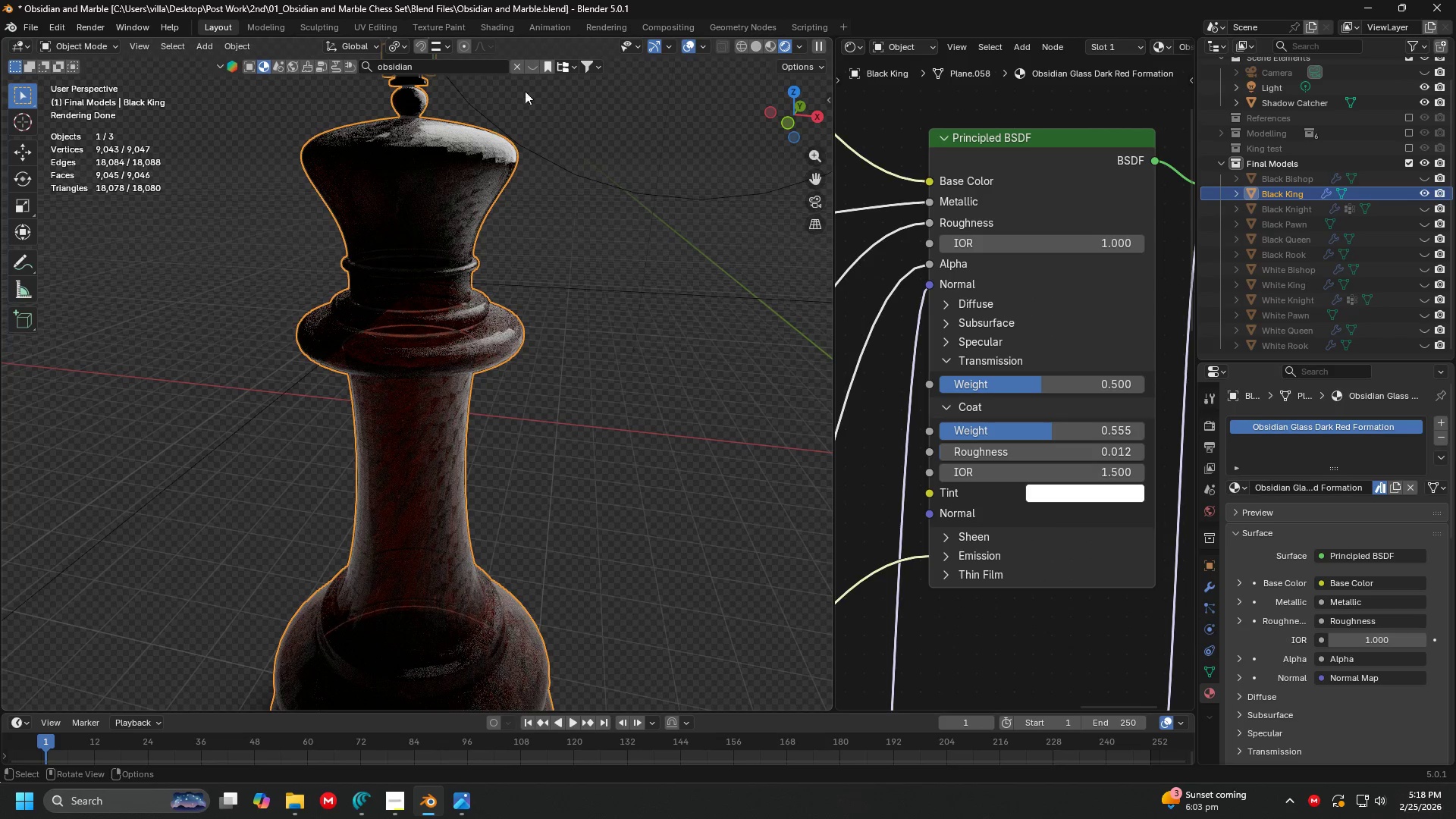 
left_click([529, 64])
 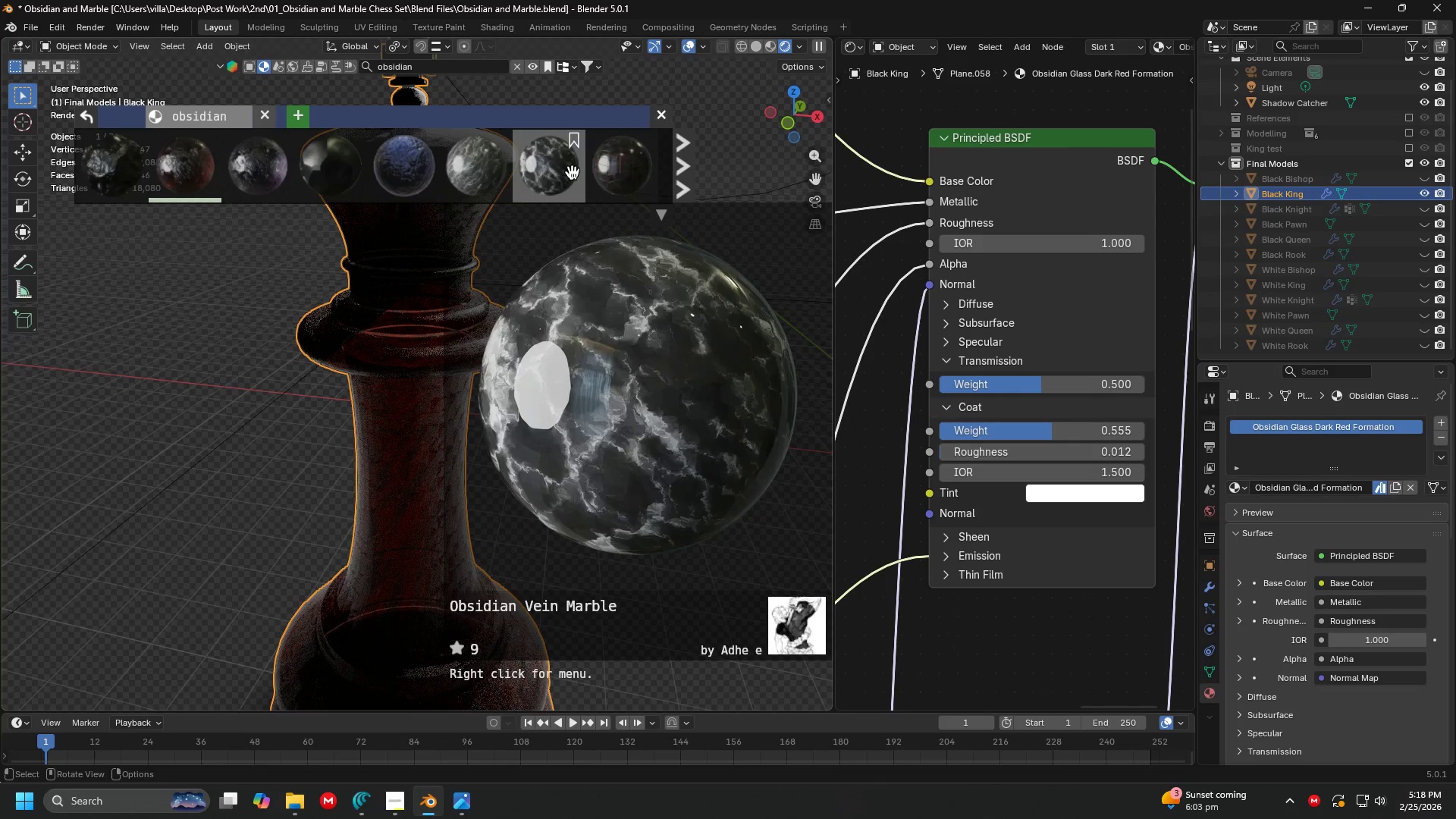 
wait(5.23)
 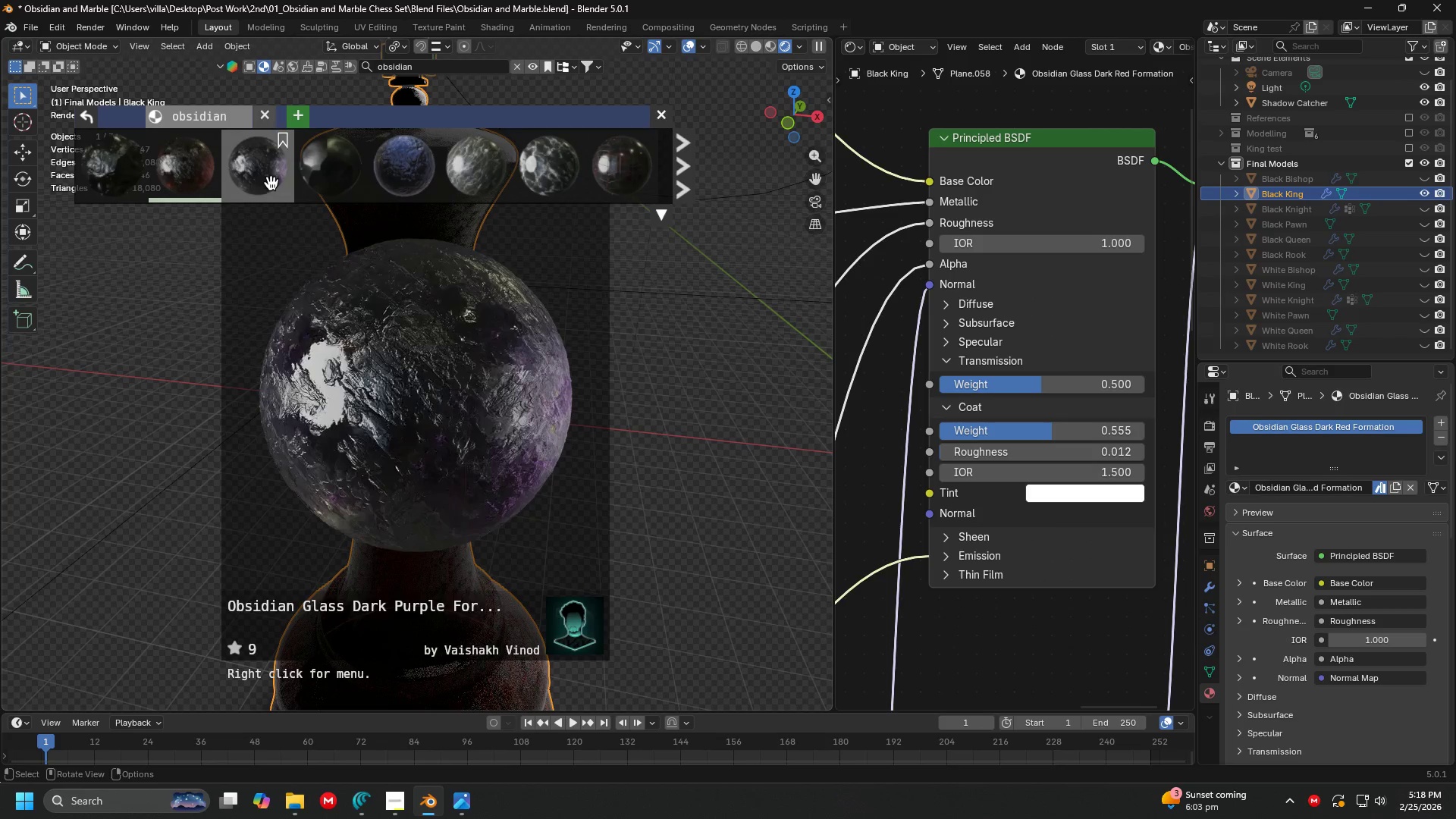 
left_click([678, 172])
 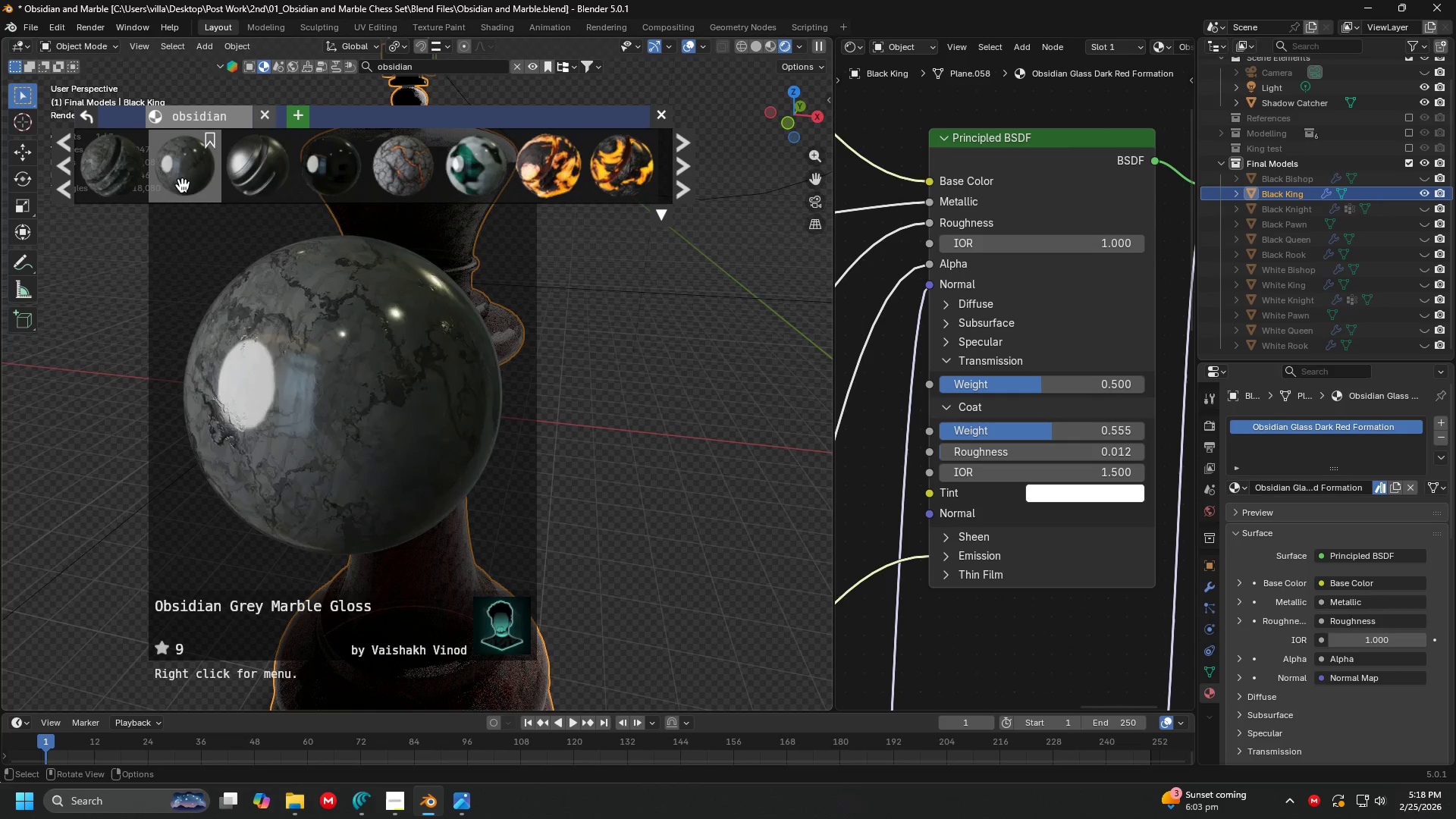 
wait(5.05)
 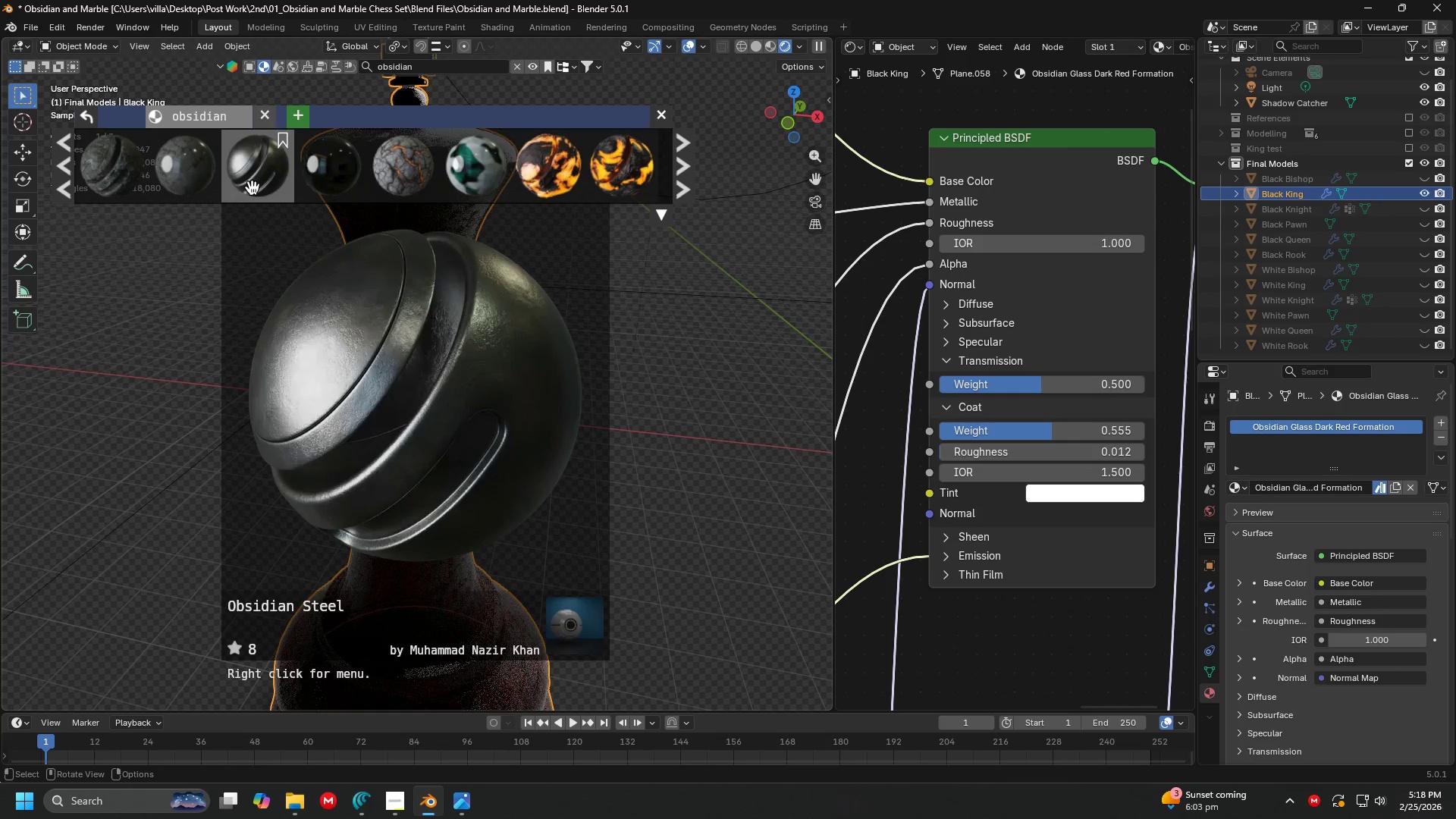 
left_click([682, 177])
 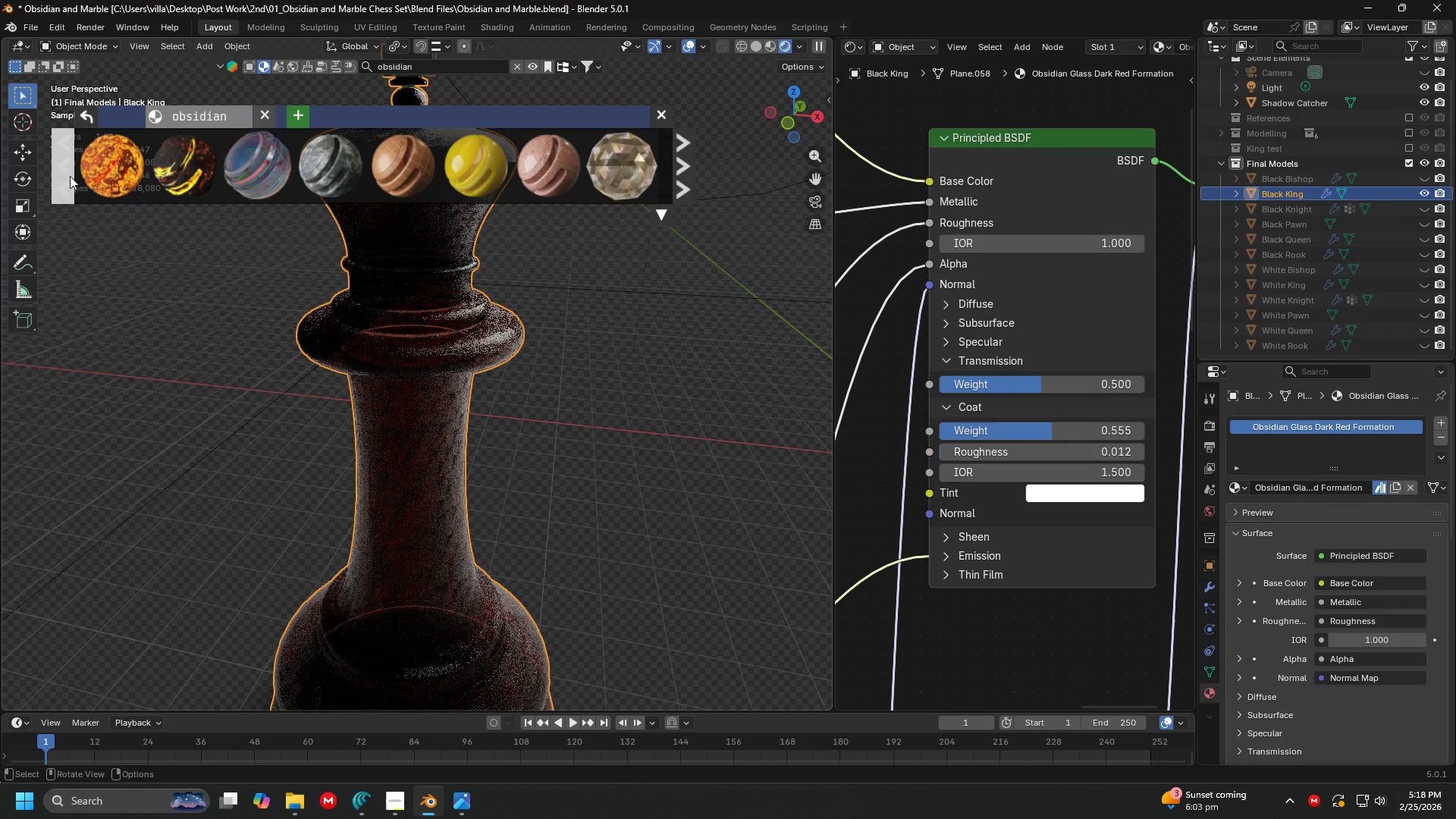 
double_click([62, 176])
 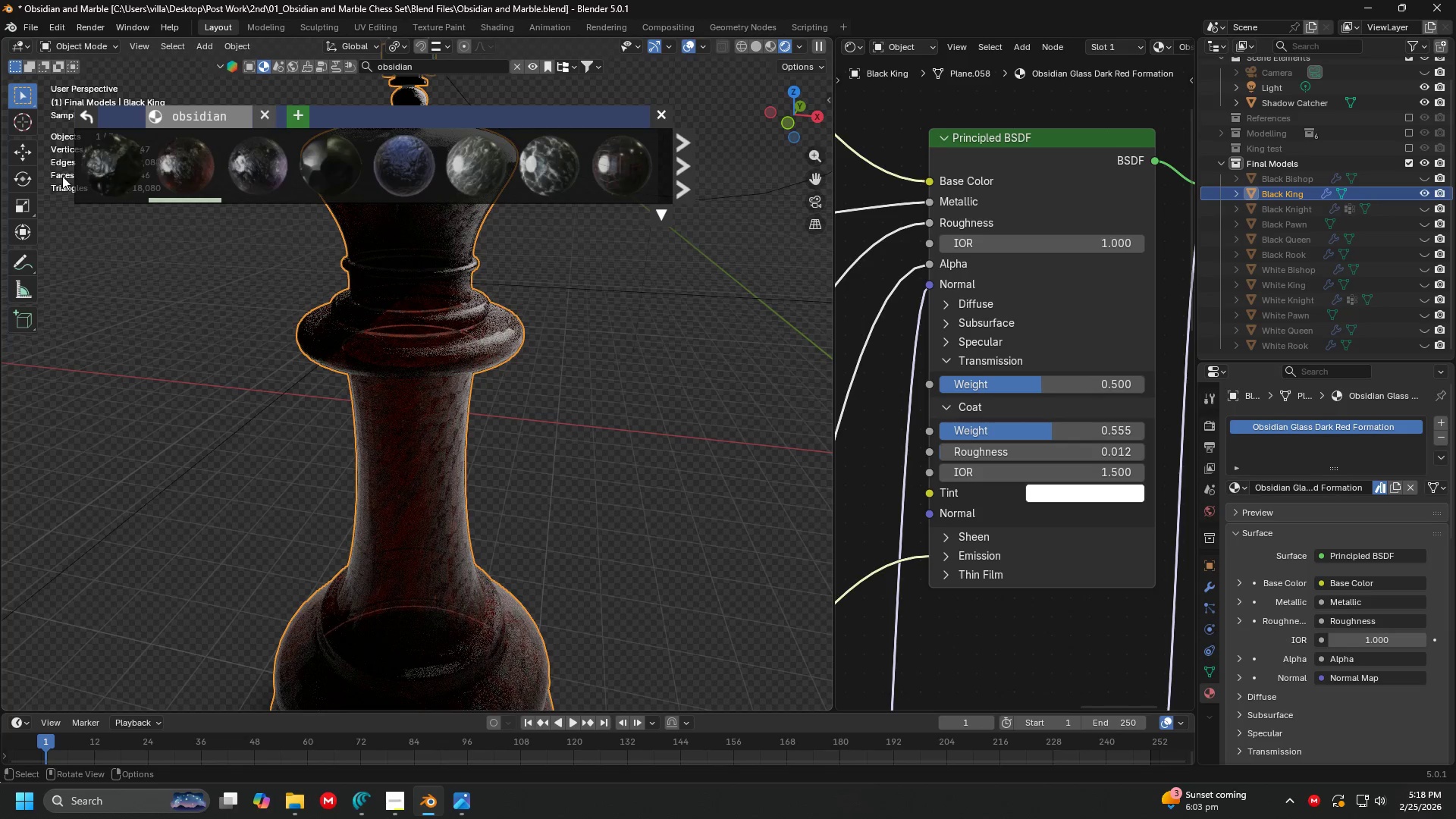 
triple_click([62, 176])
 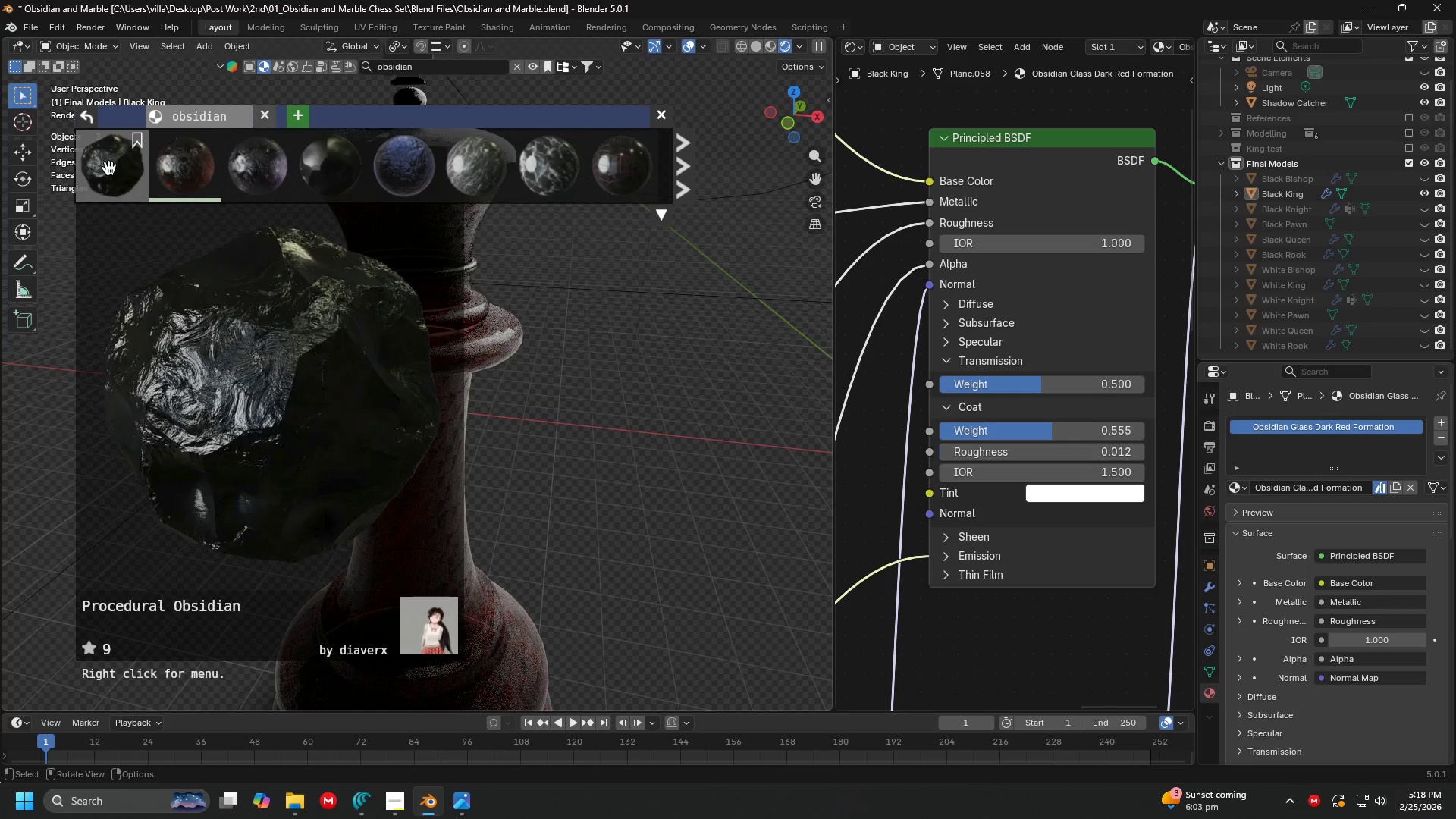 
left_click([109, 168])
 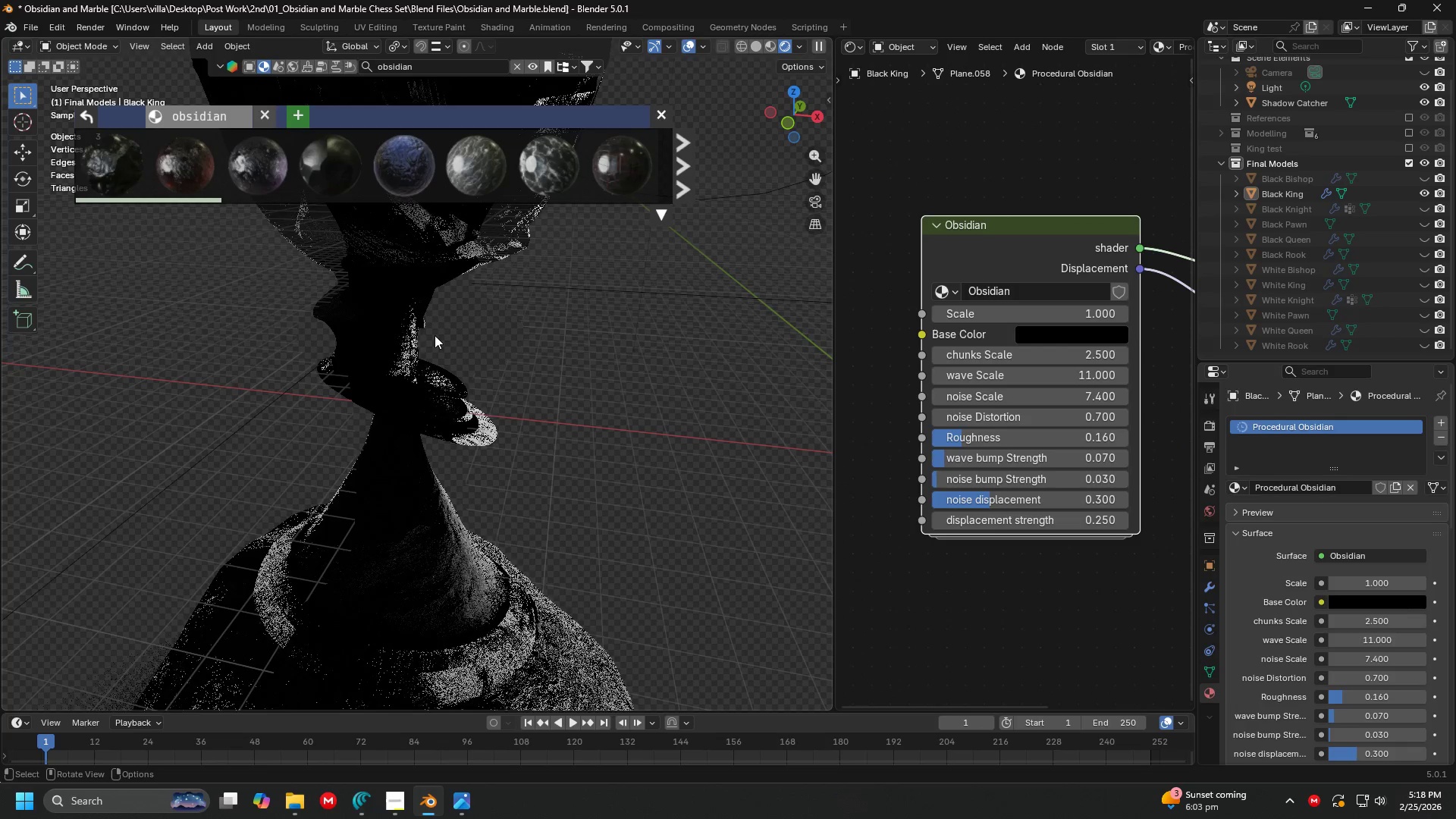 
scroll: coordinate [447, 347], scroll_direction: down, amount: 2.0
 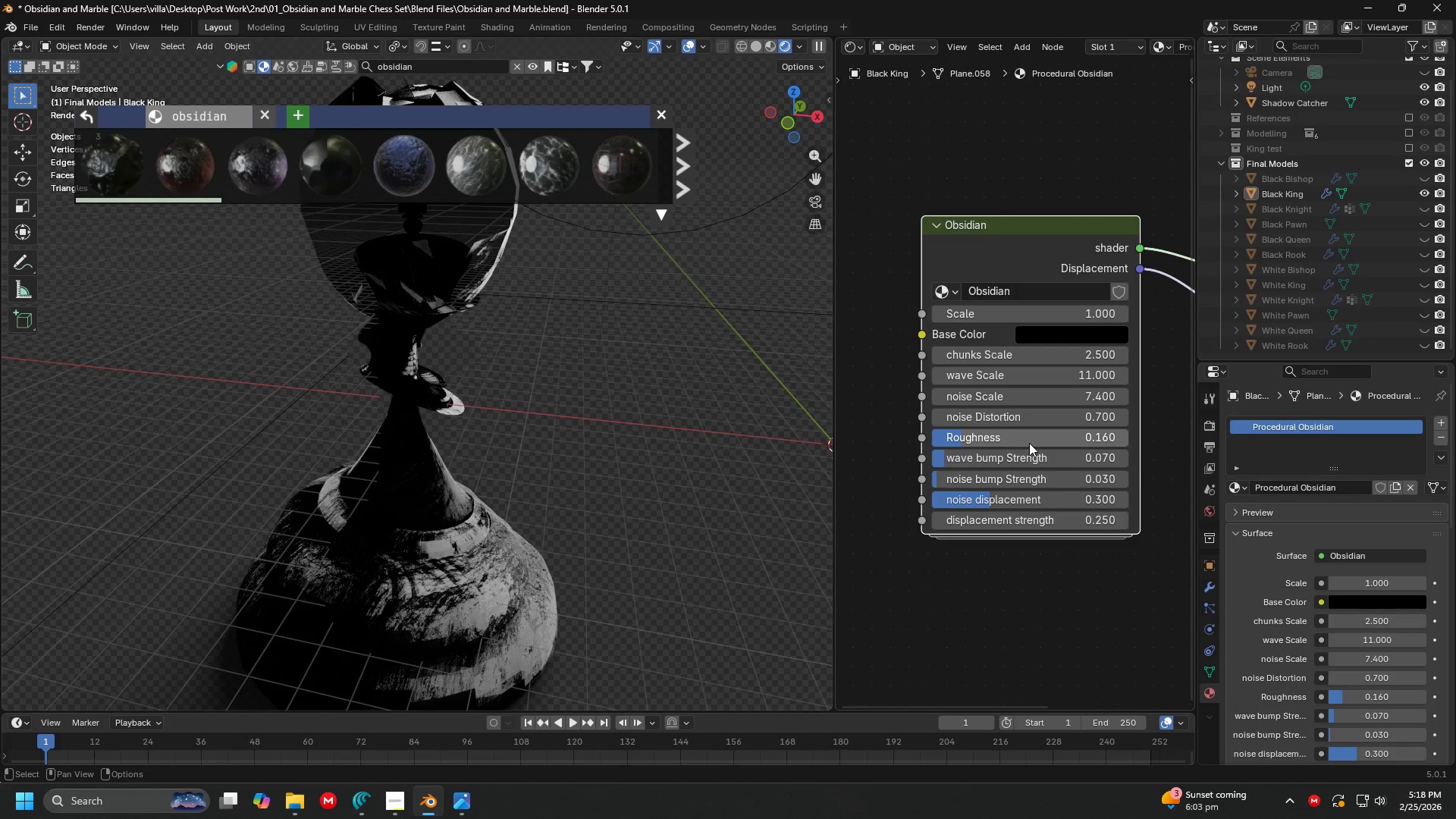 
mouse_move([1035, 491])
 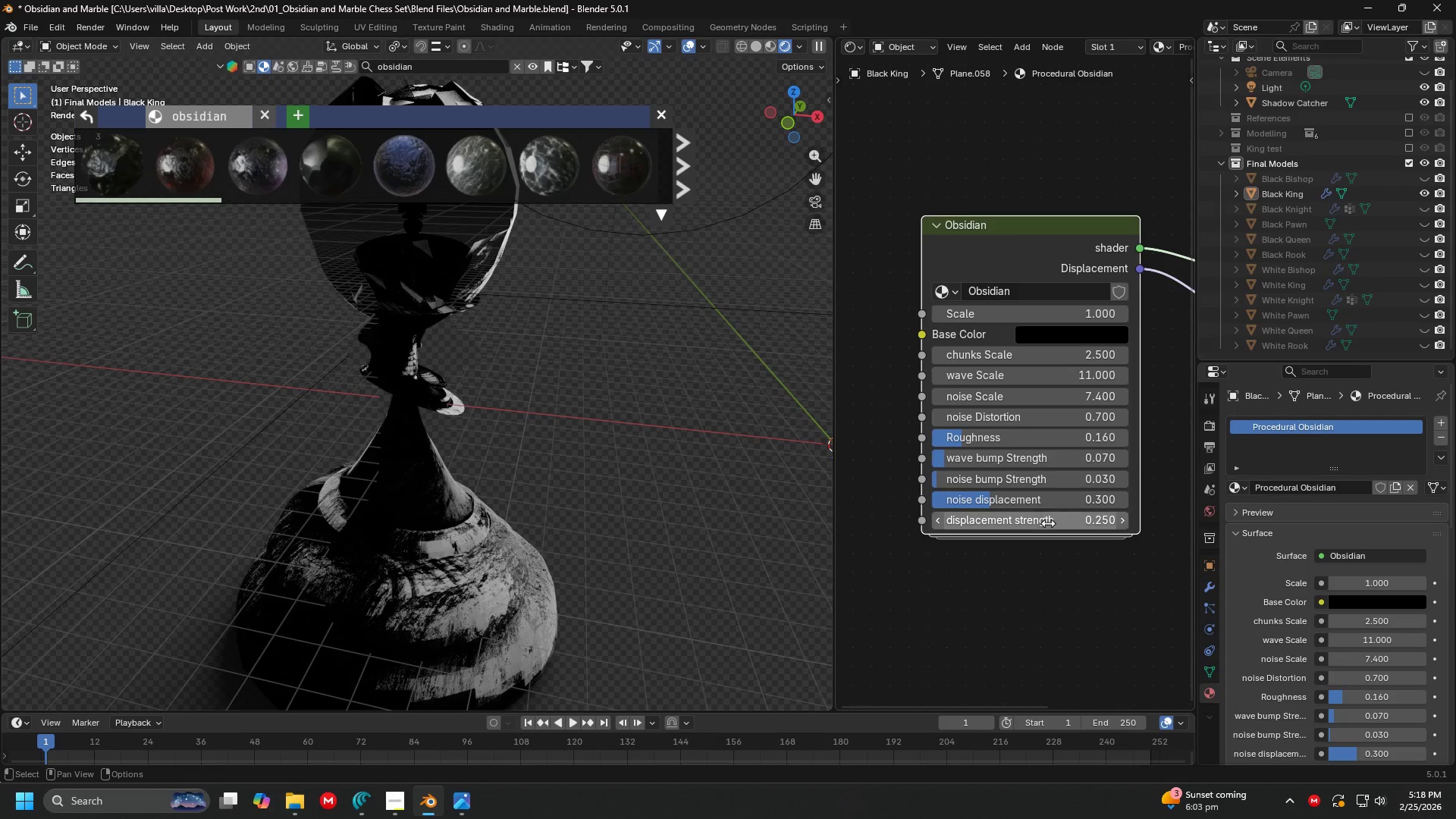 
left_click([1056, 519])
 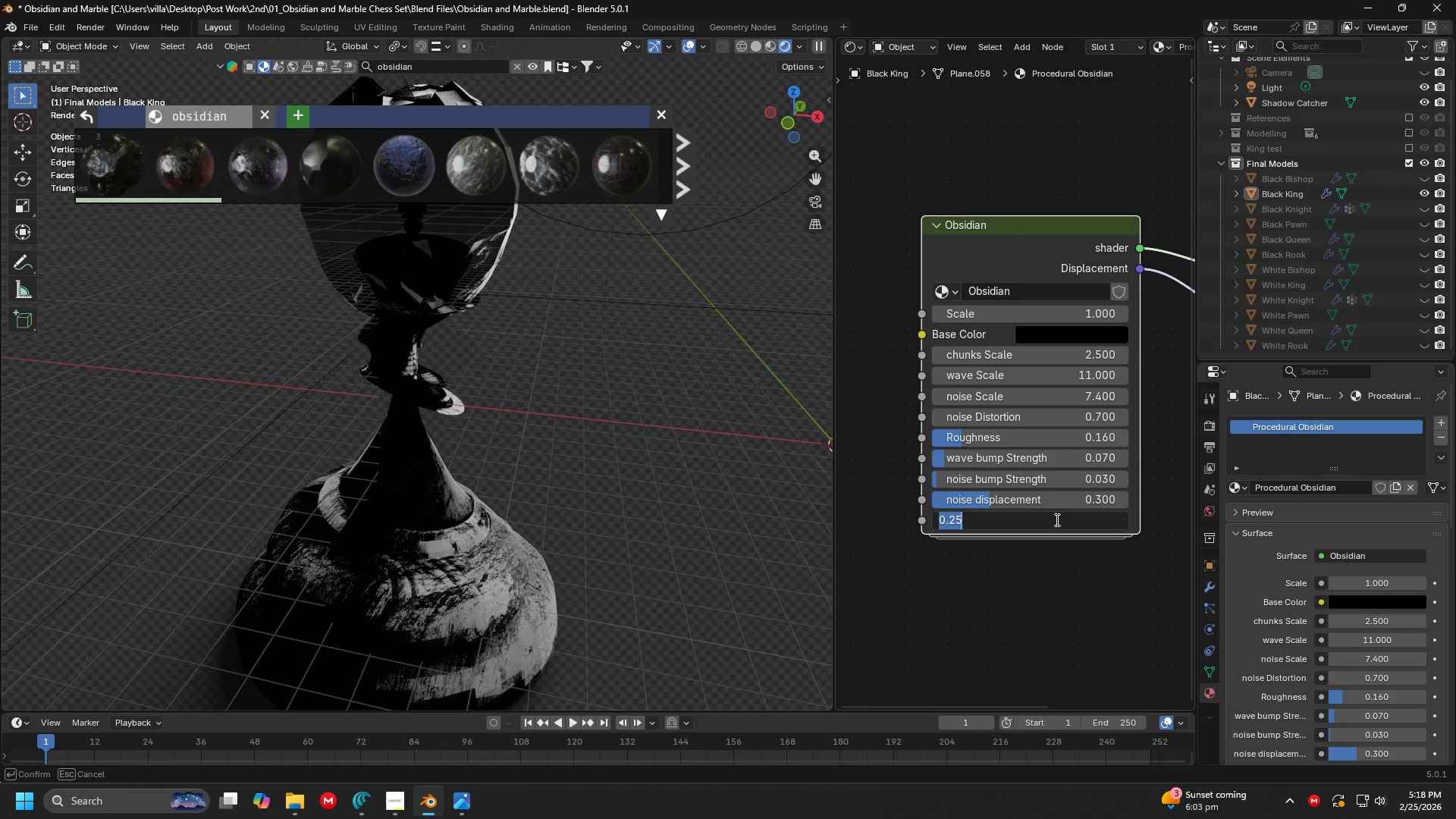 
key(0)
 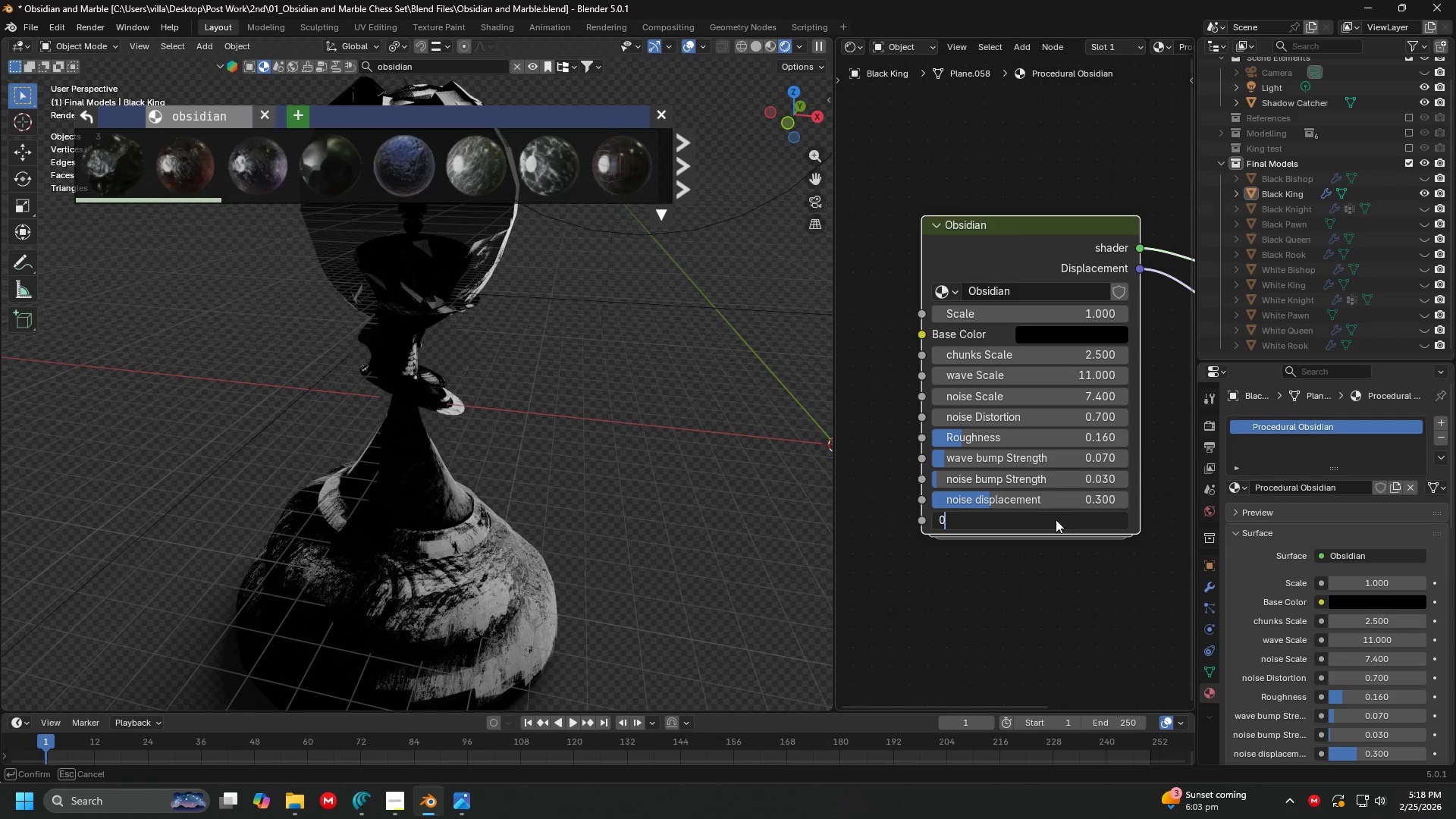 
key(Enter)
 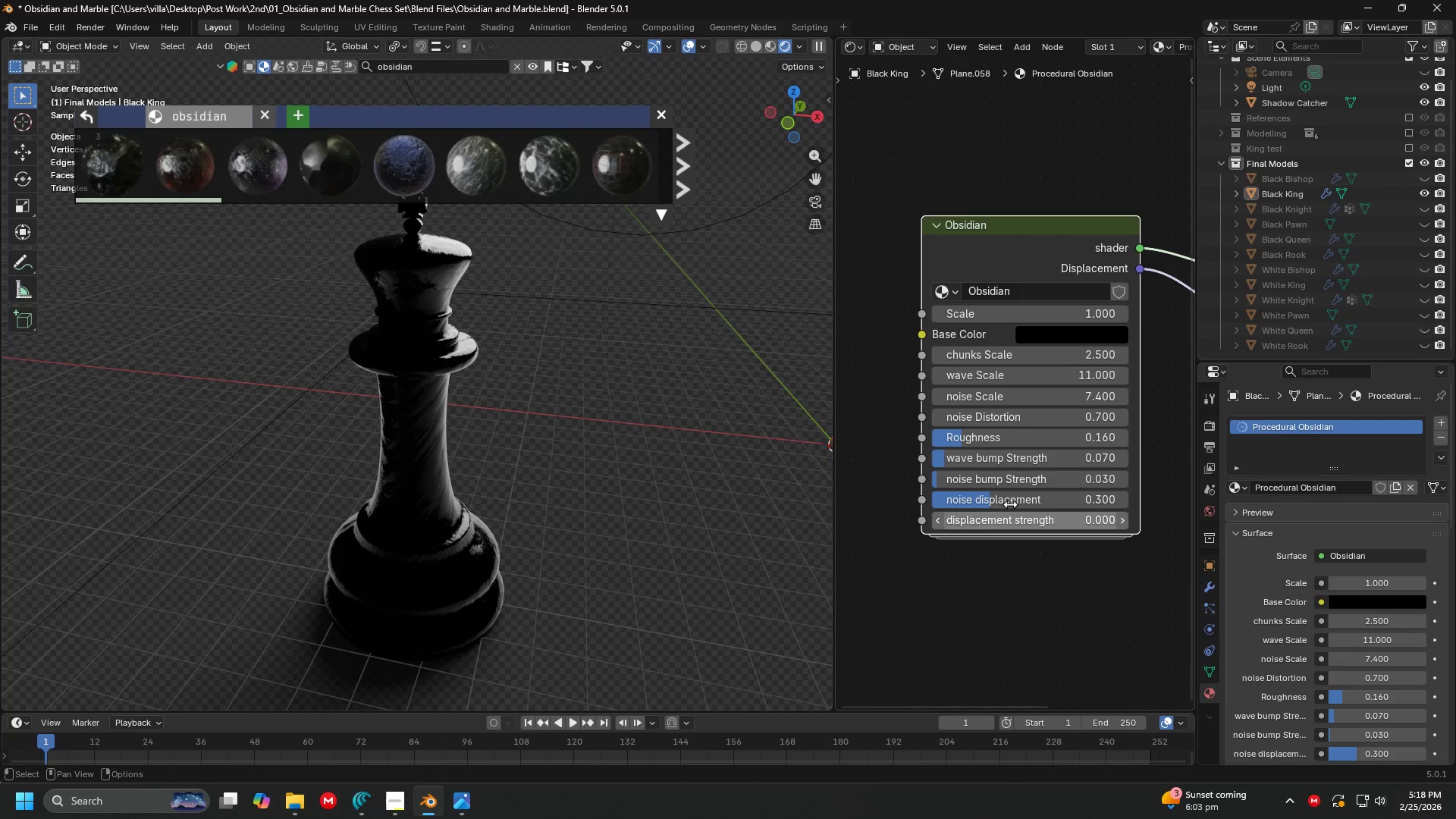 
scroll: coordinate [607, 359], scroll_direction: up, amount: 4.0
 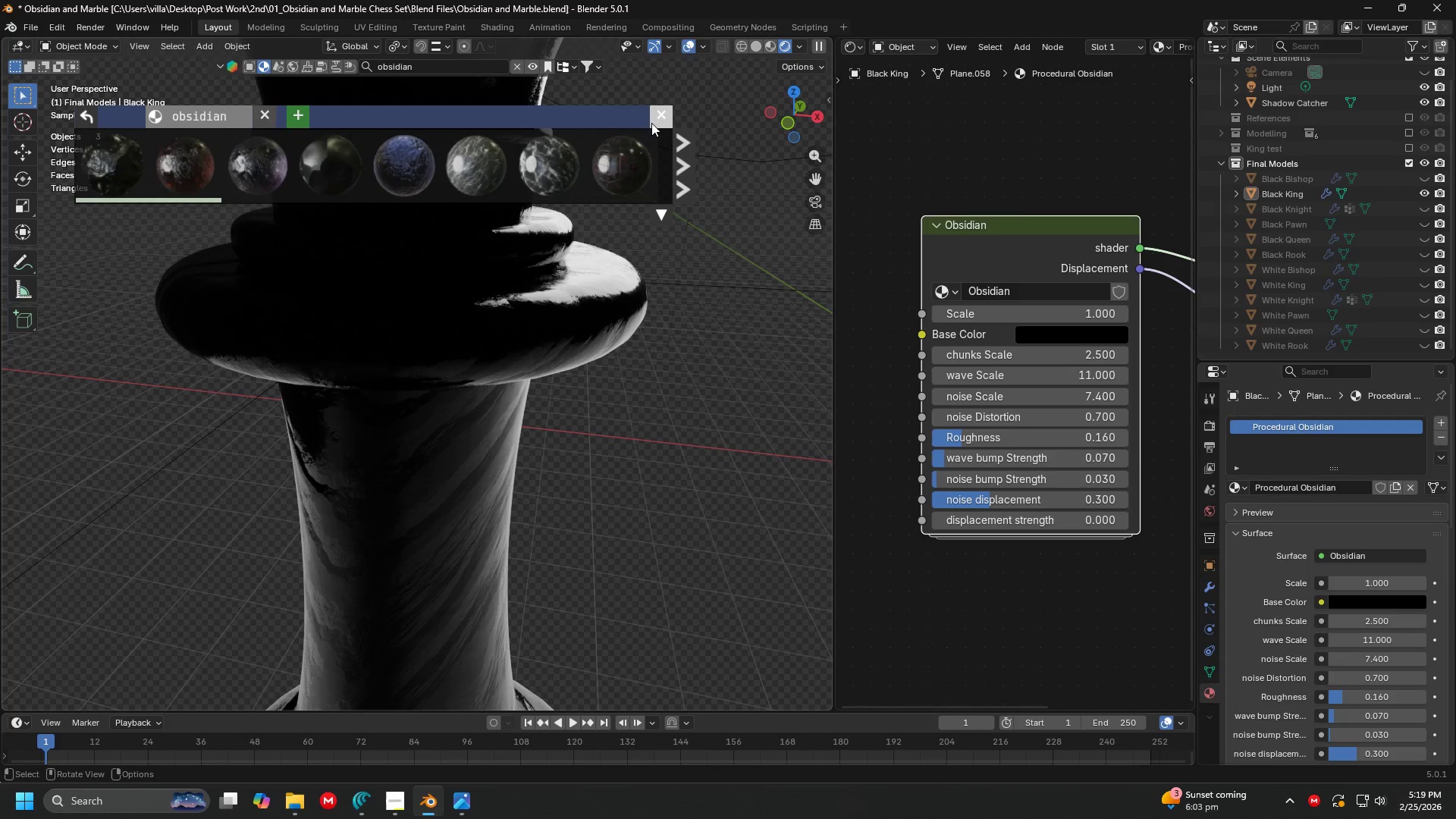 
left_click([661, 123])
 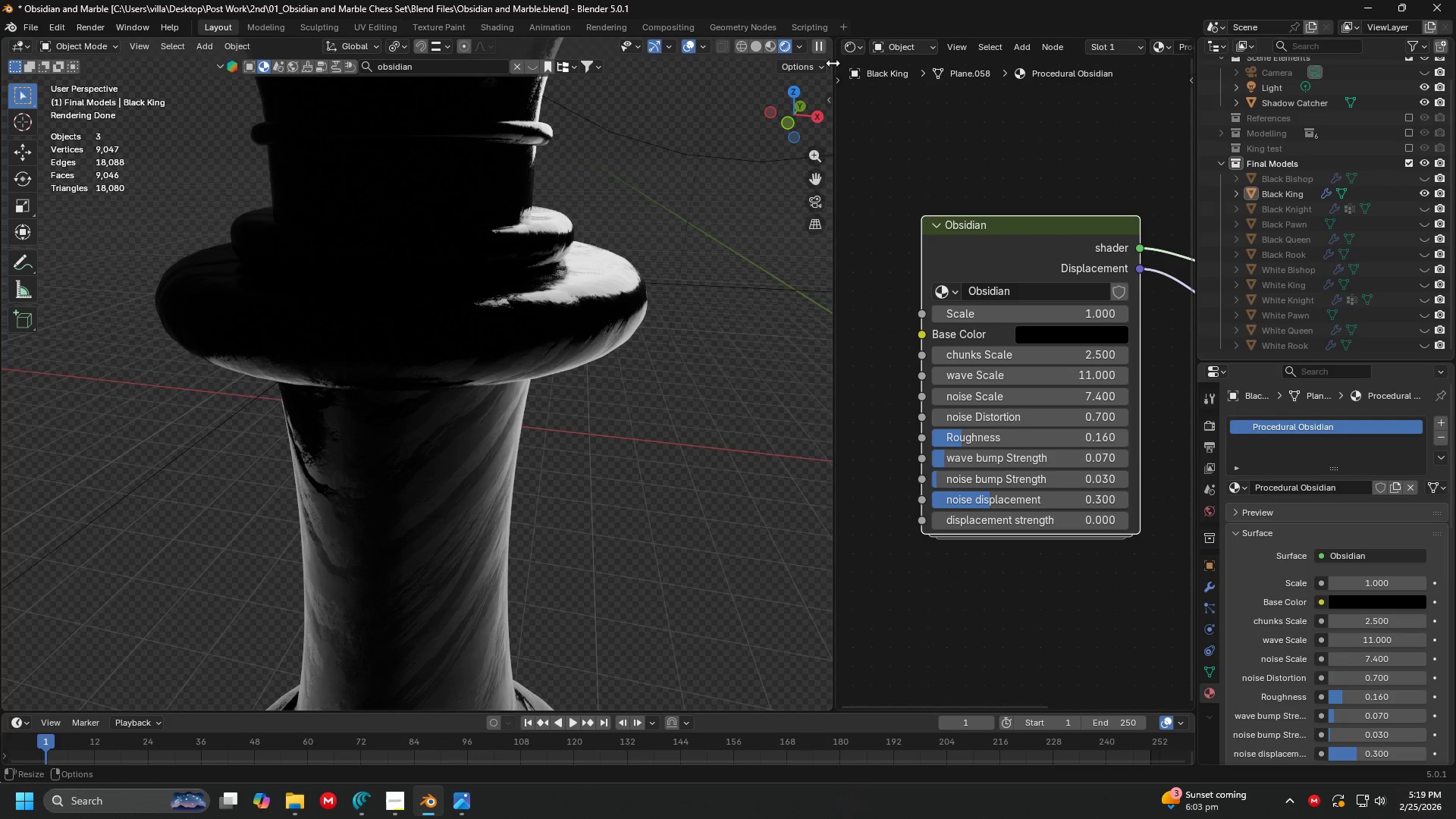 
key(Shift+ShiftLeft)
 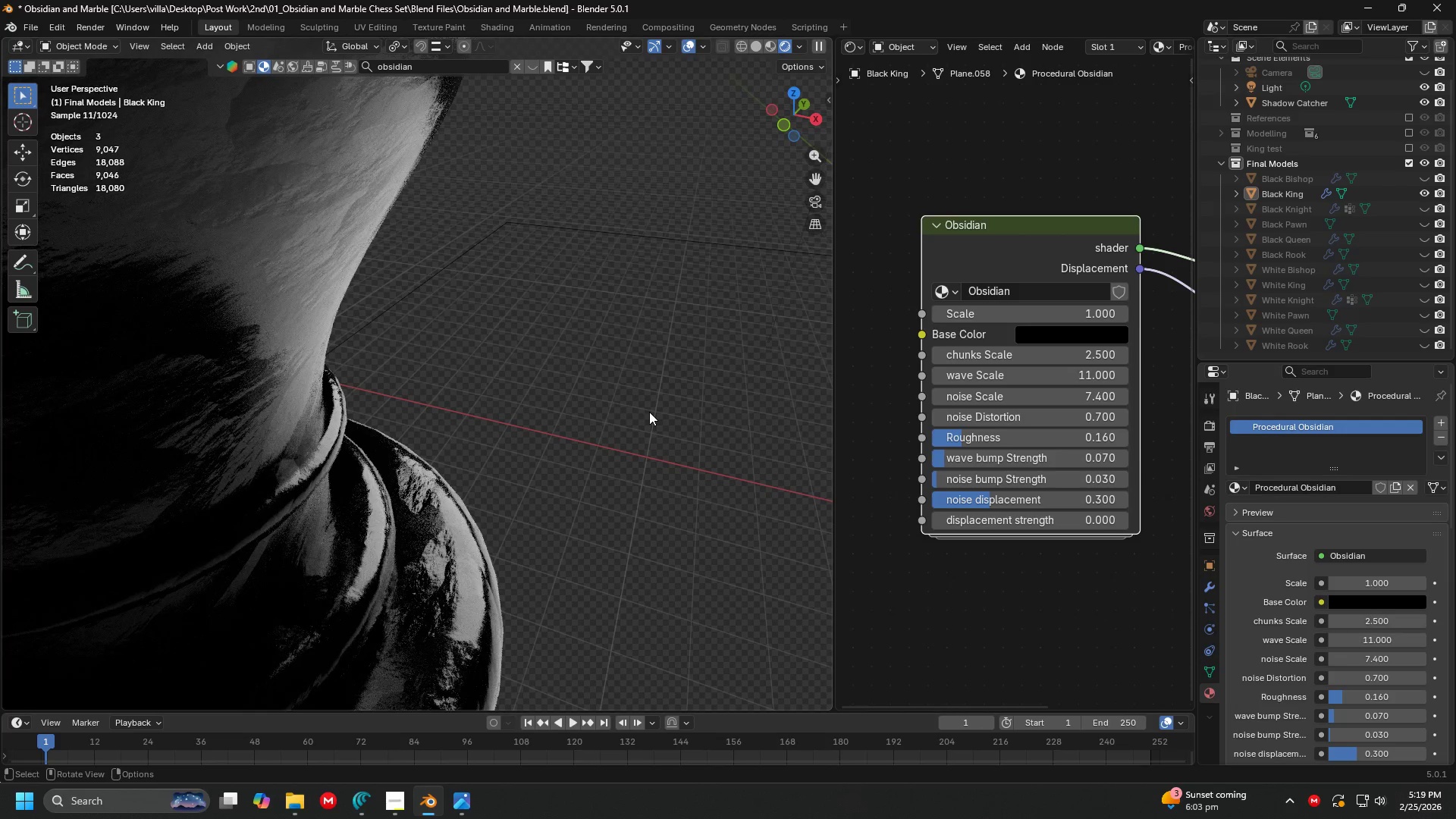 
scroll: coordinate [649, 412], scroll_direction: none, amount: 0.0
 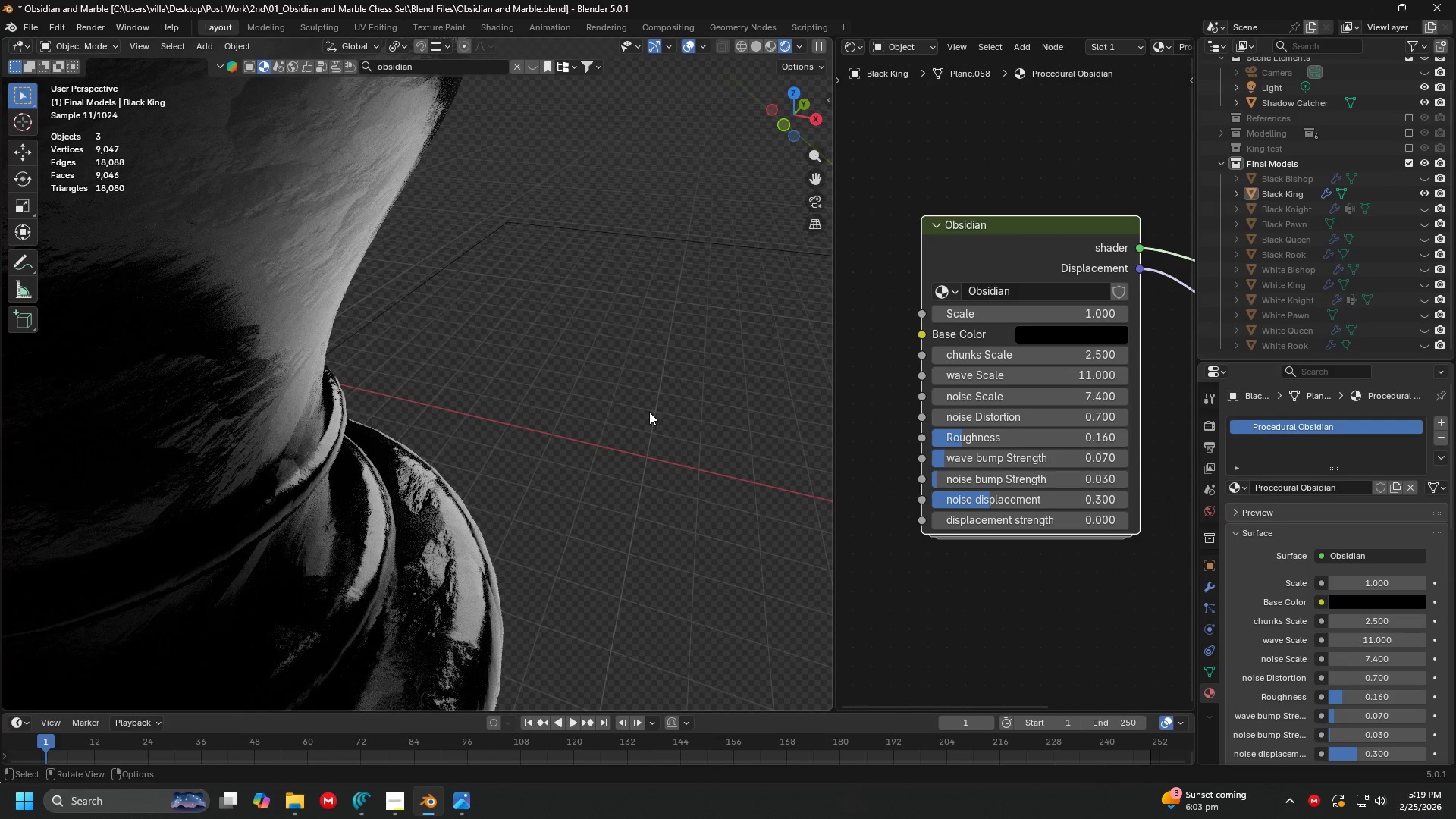 
key(Shift+ShiftLeft)
 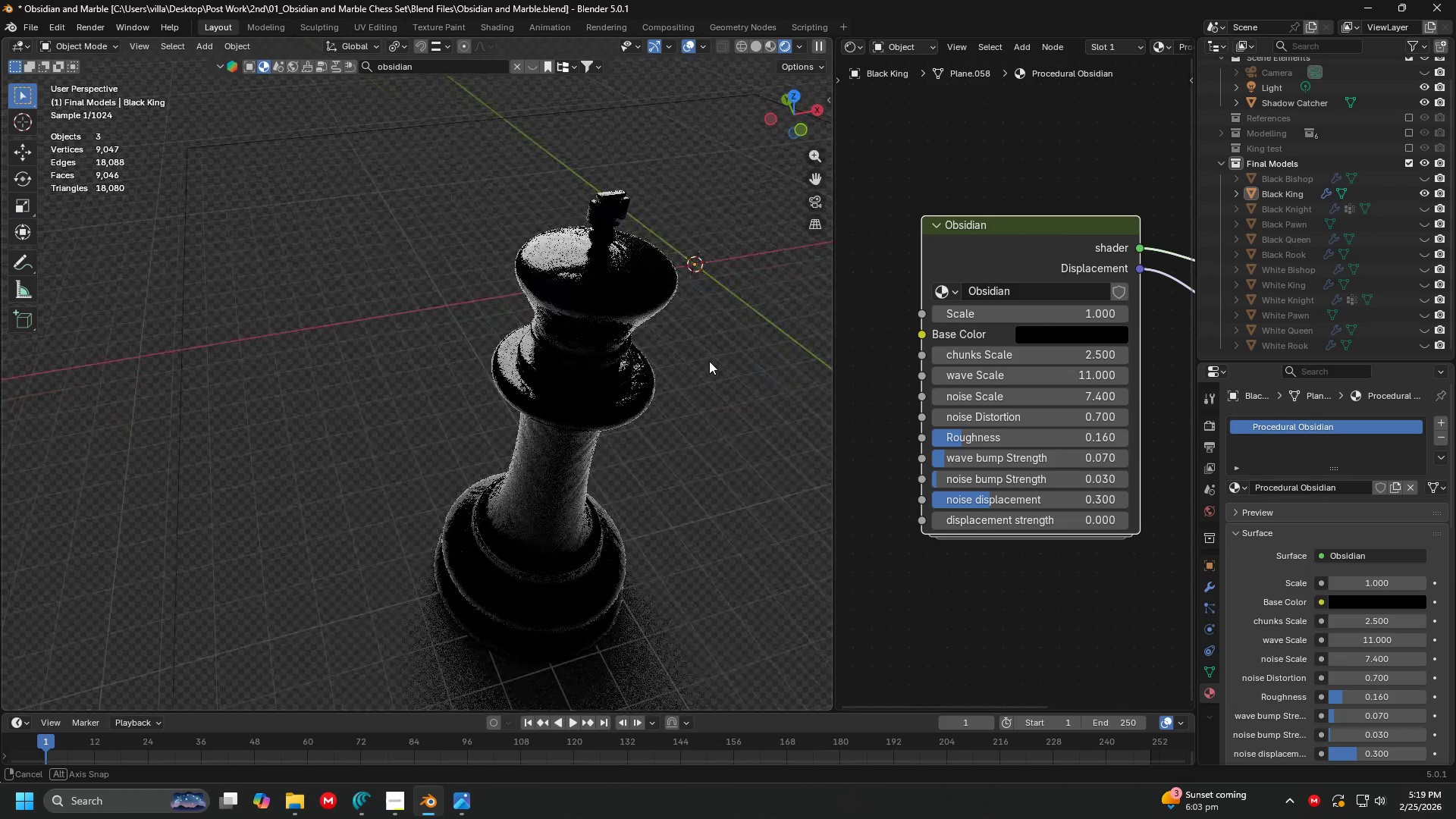 
scroll: coordinate [610, 300], scroll_direction: down, amount: 5.0
 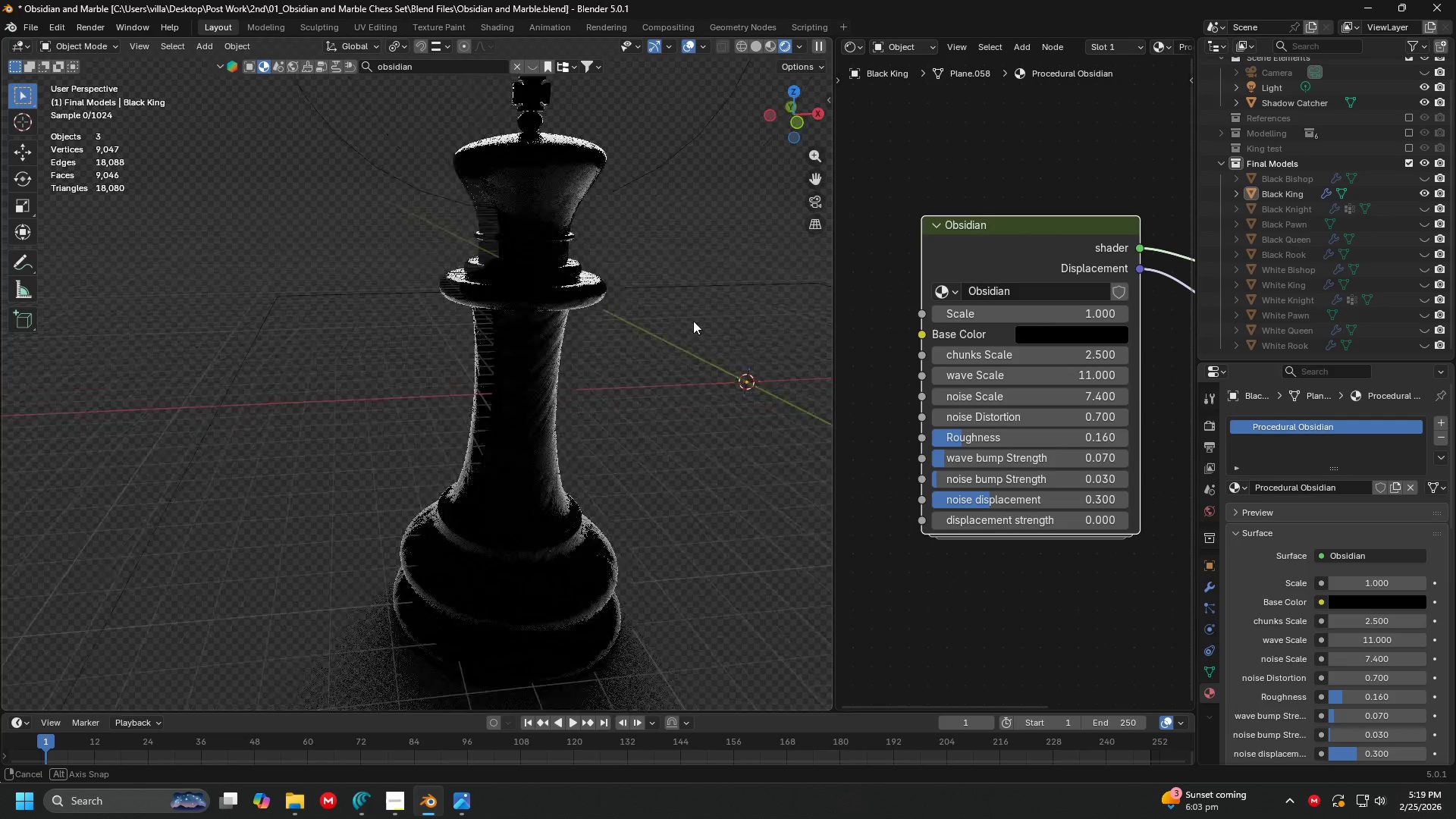 
scroll: coordinate [585, 337], scroll_direction: up, amount: 3.0
 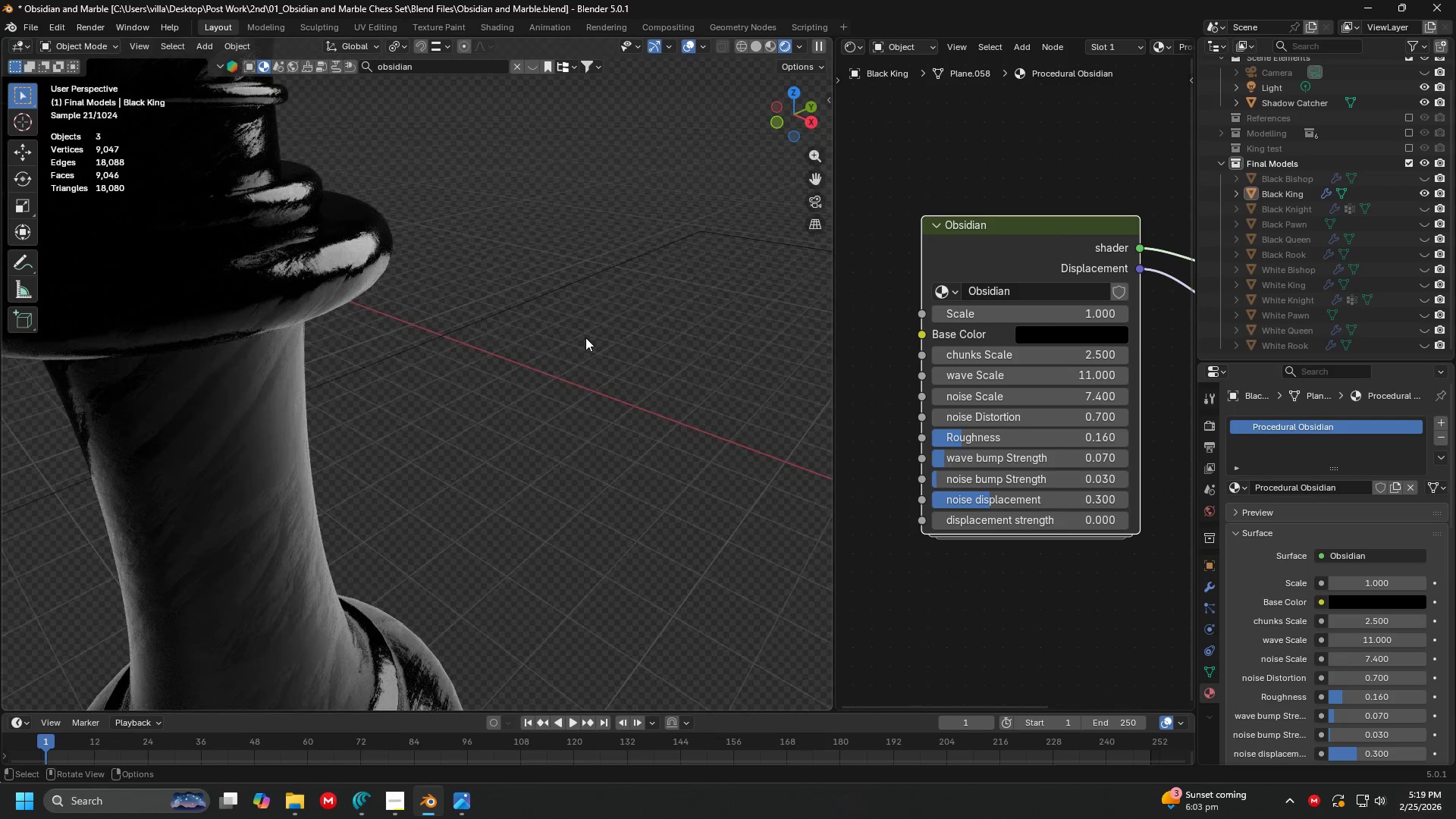 
hold_key(key=ShiftLeft, duration=0.39)
 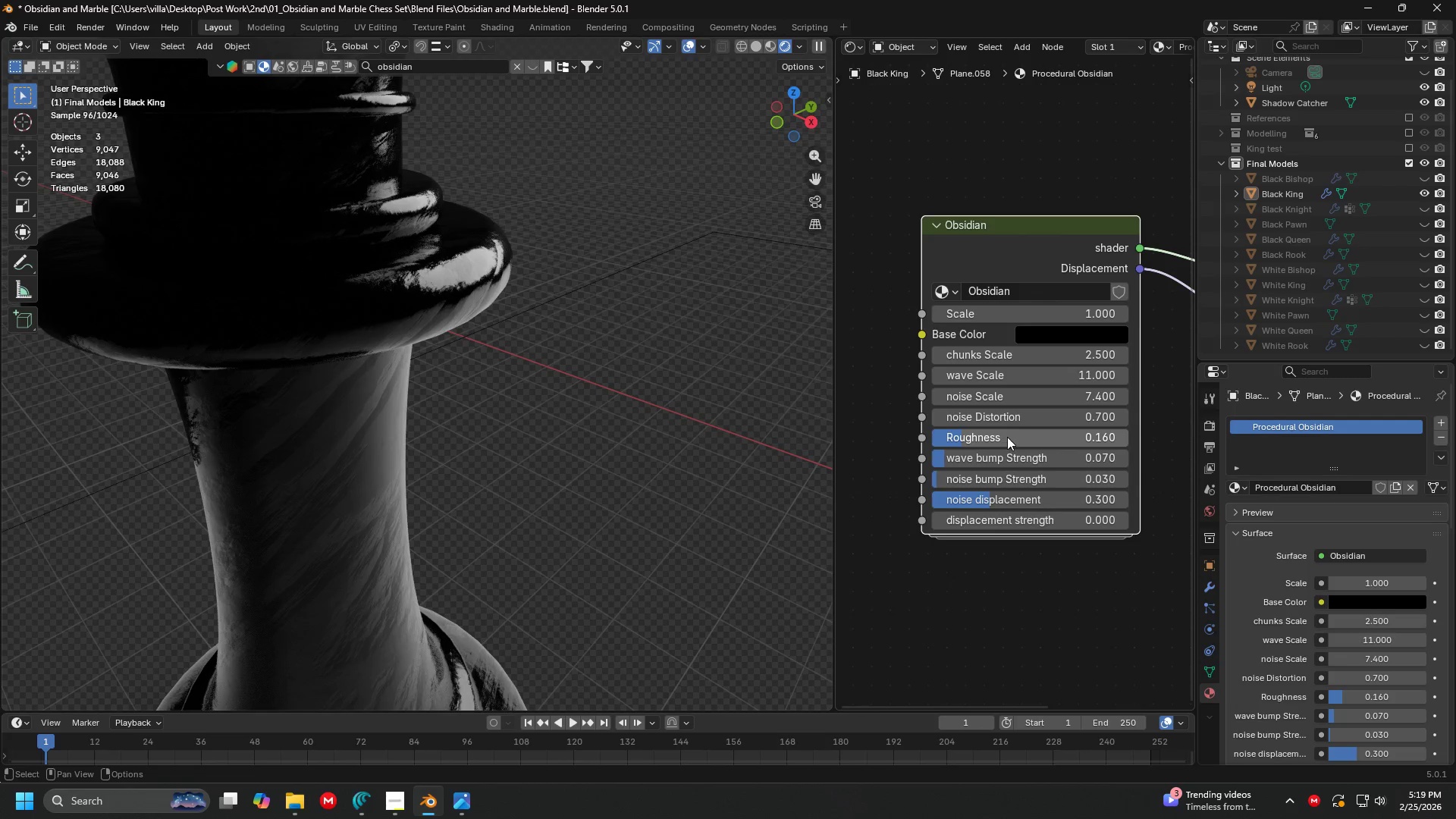 
left_click_drag(start_coordinate=[1007, 437], to_coordinate=[999, 435])
 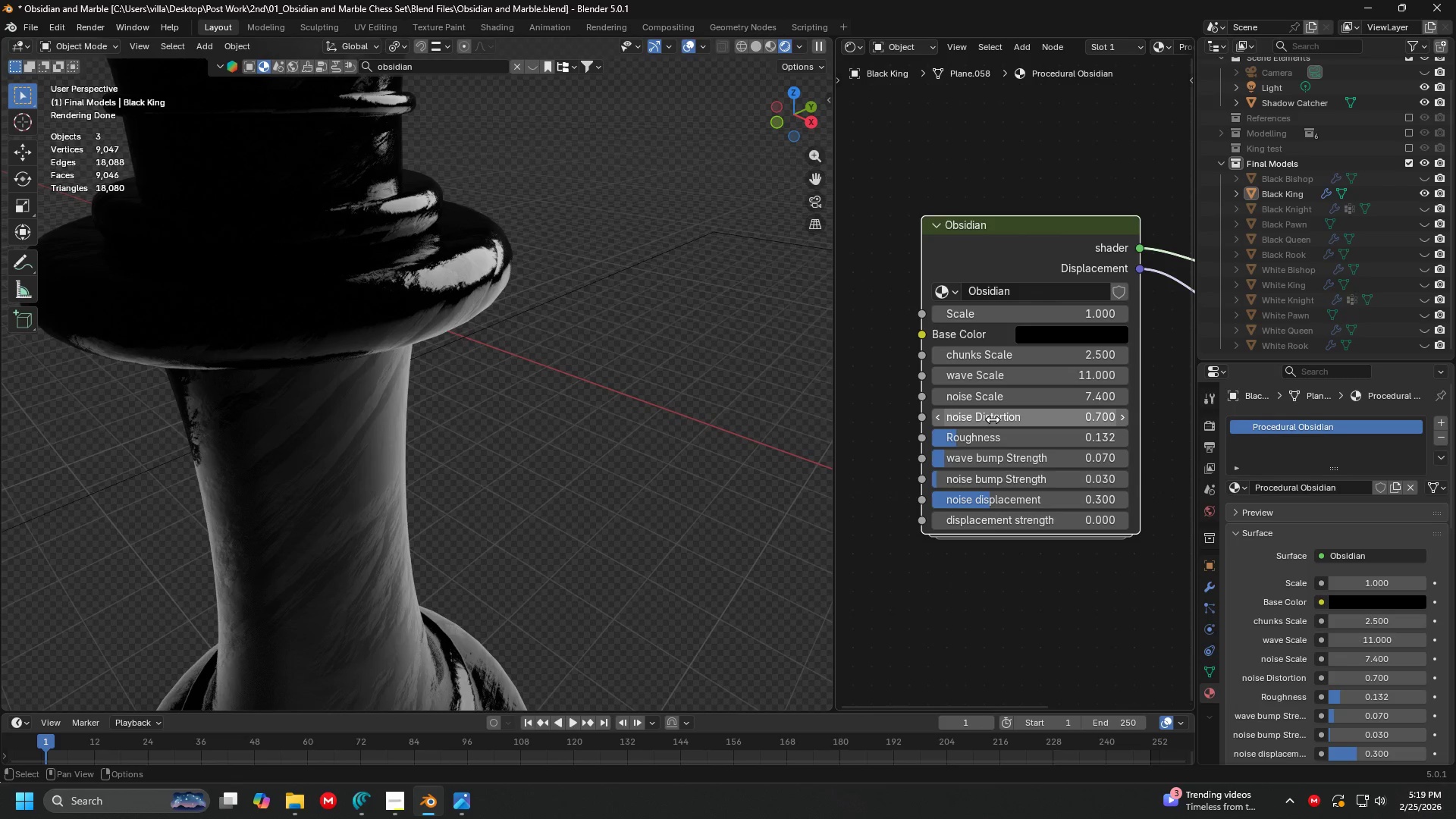 
left_click_drag(start_coordinate=[993, 419], to_coordinate=[1009, 419])
 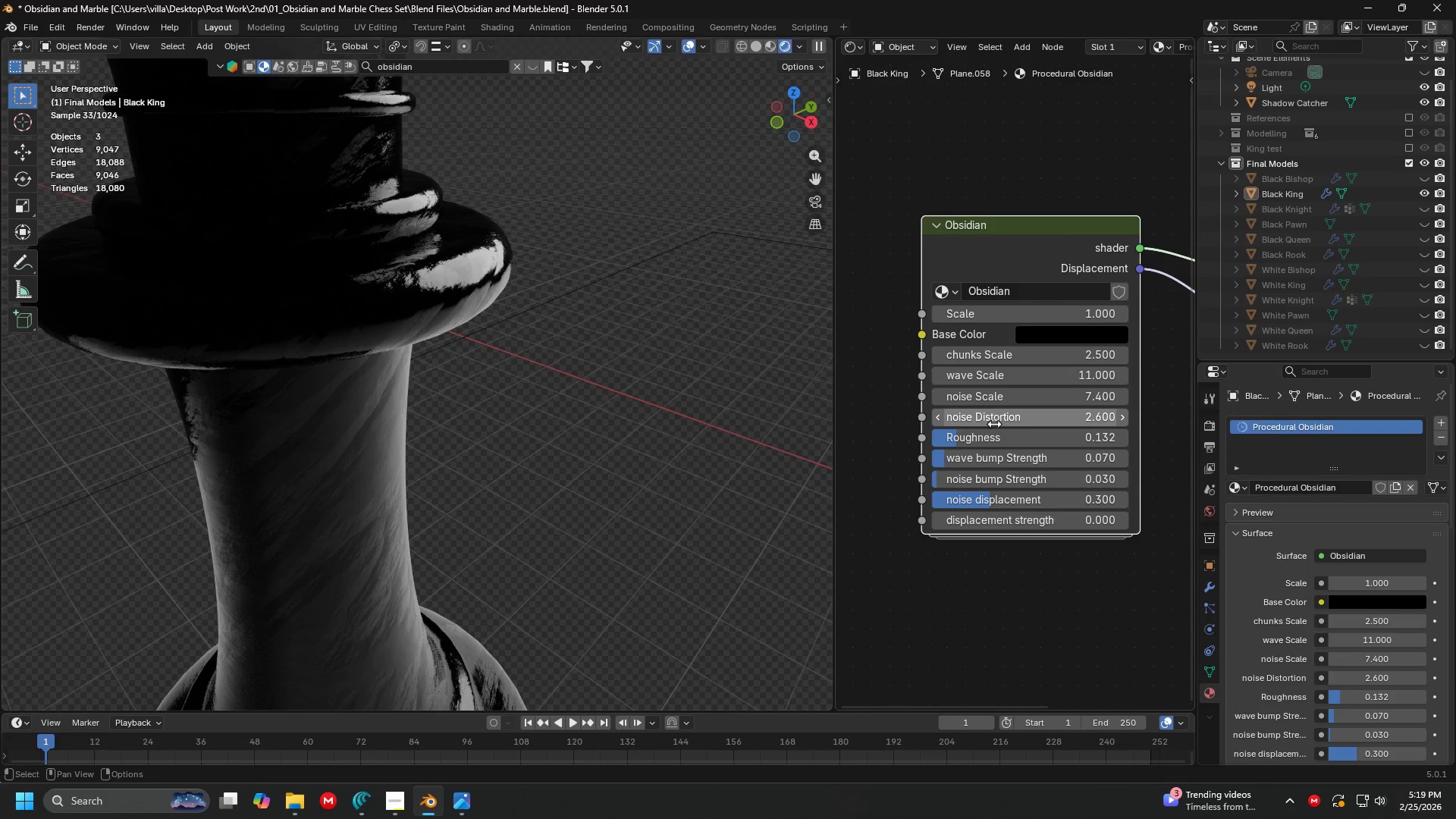 
mouse_move([1006, 452])
 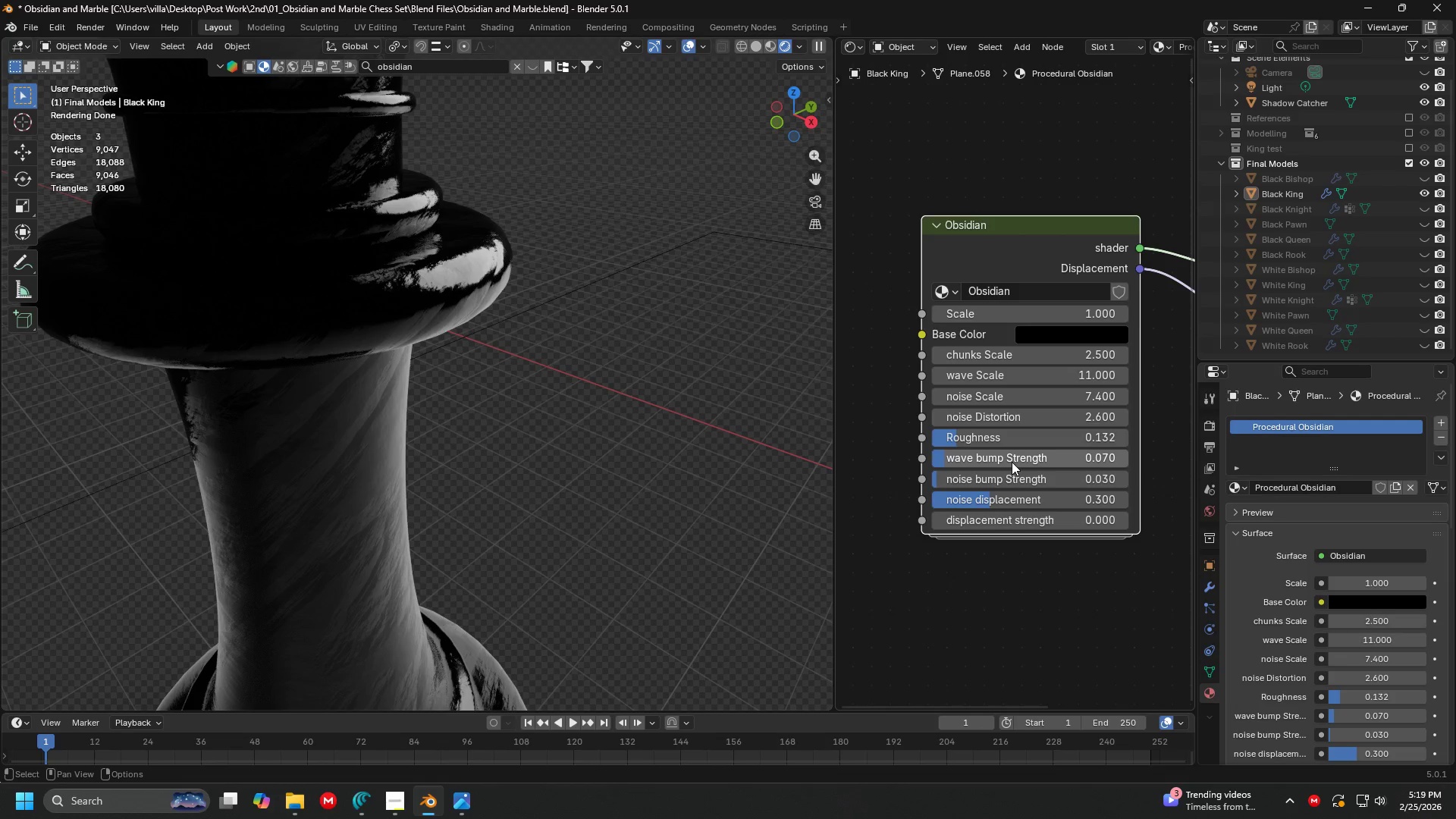 
left_click_drag(start_coordinate=[1012, 462], to_coordinate=[1037, 463])
 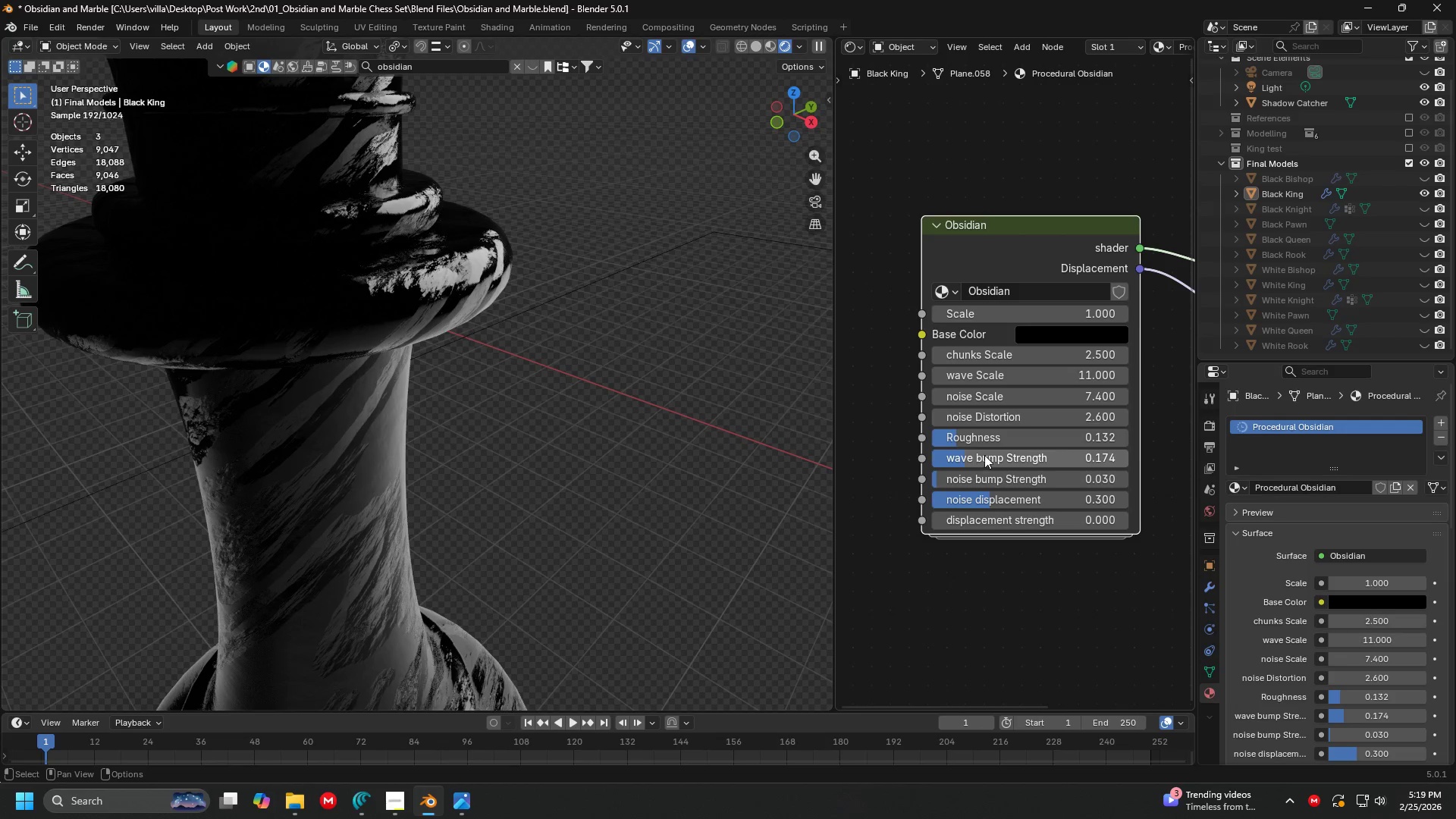 
left_click_drag(start_coordinate=[986, 454], to_coordinate=[959, 458])
 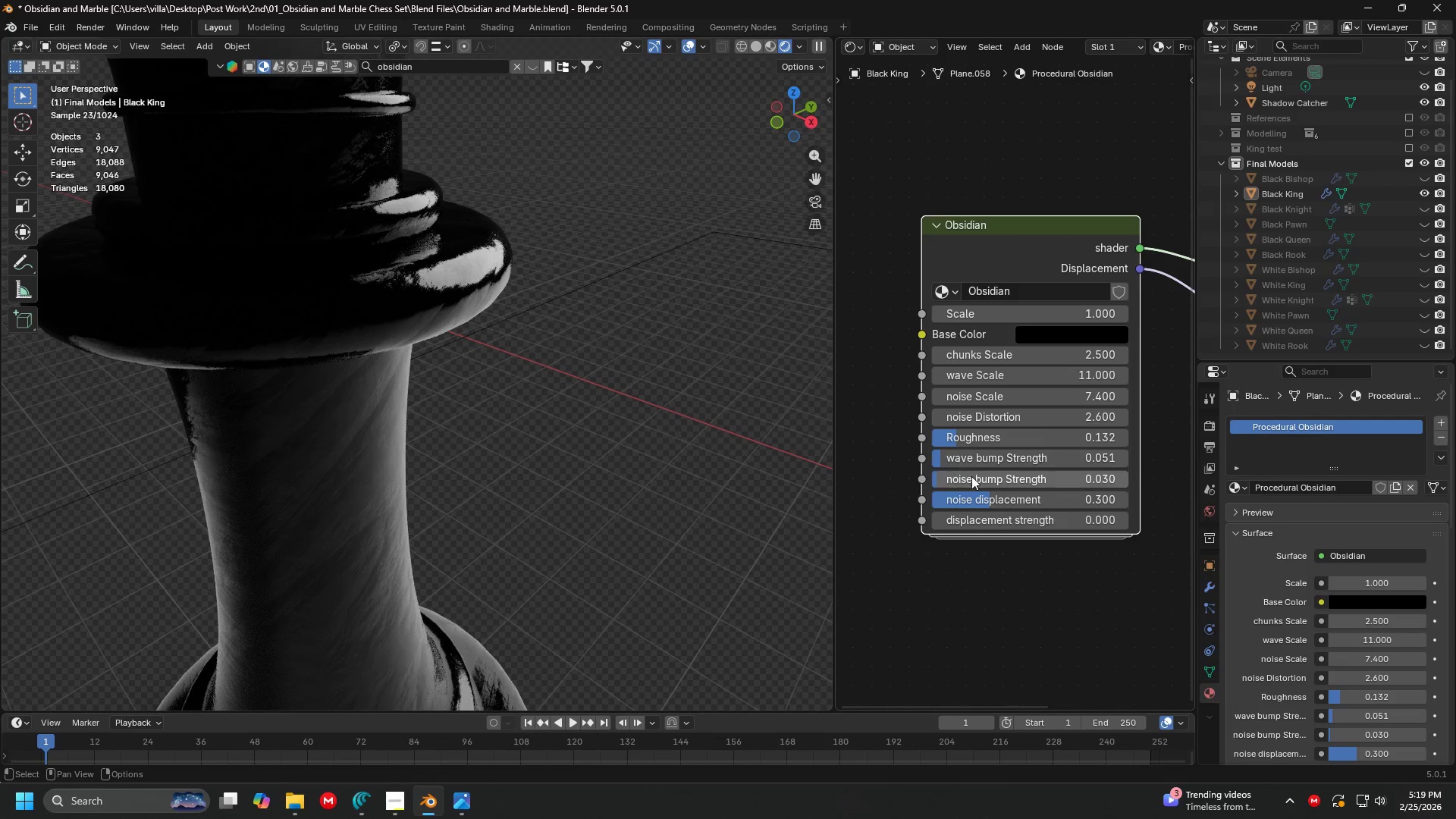 
left_click_drag(start_coordinate=[972, 477], to_coordinate=[977, 478])
 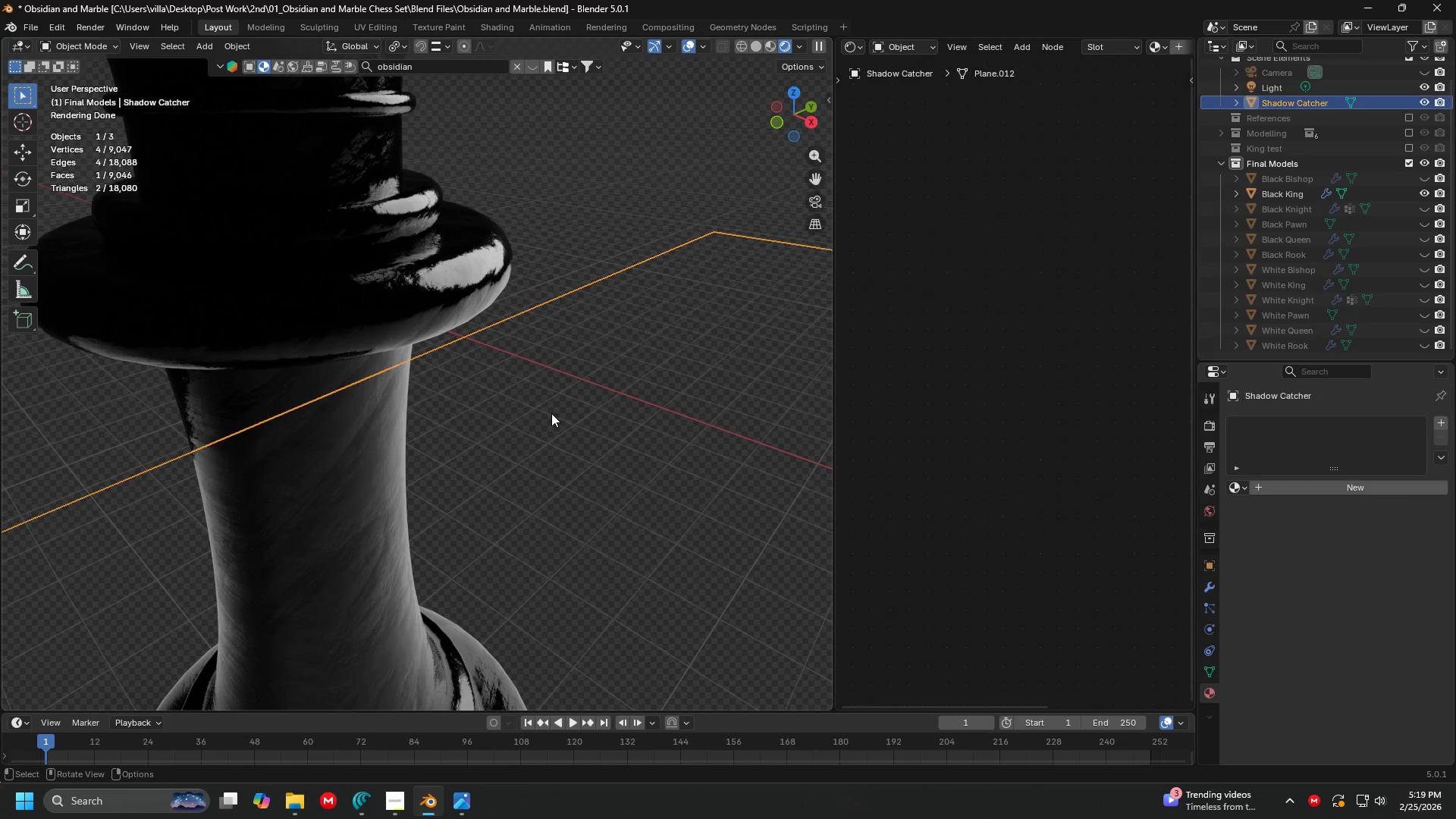 
scroll: coordinate [551, 418], scroll_direction: down, amount: 6.0
 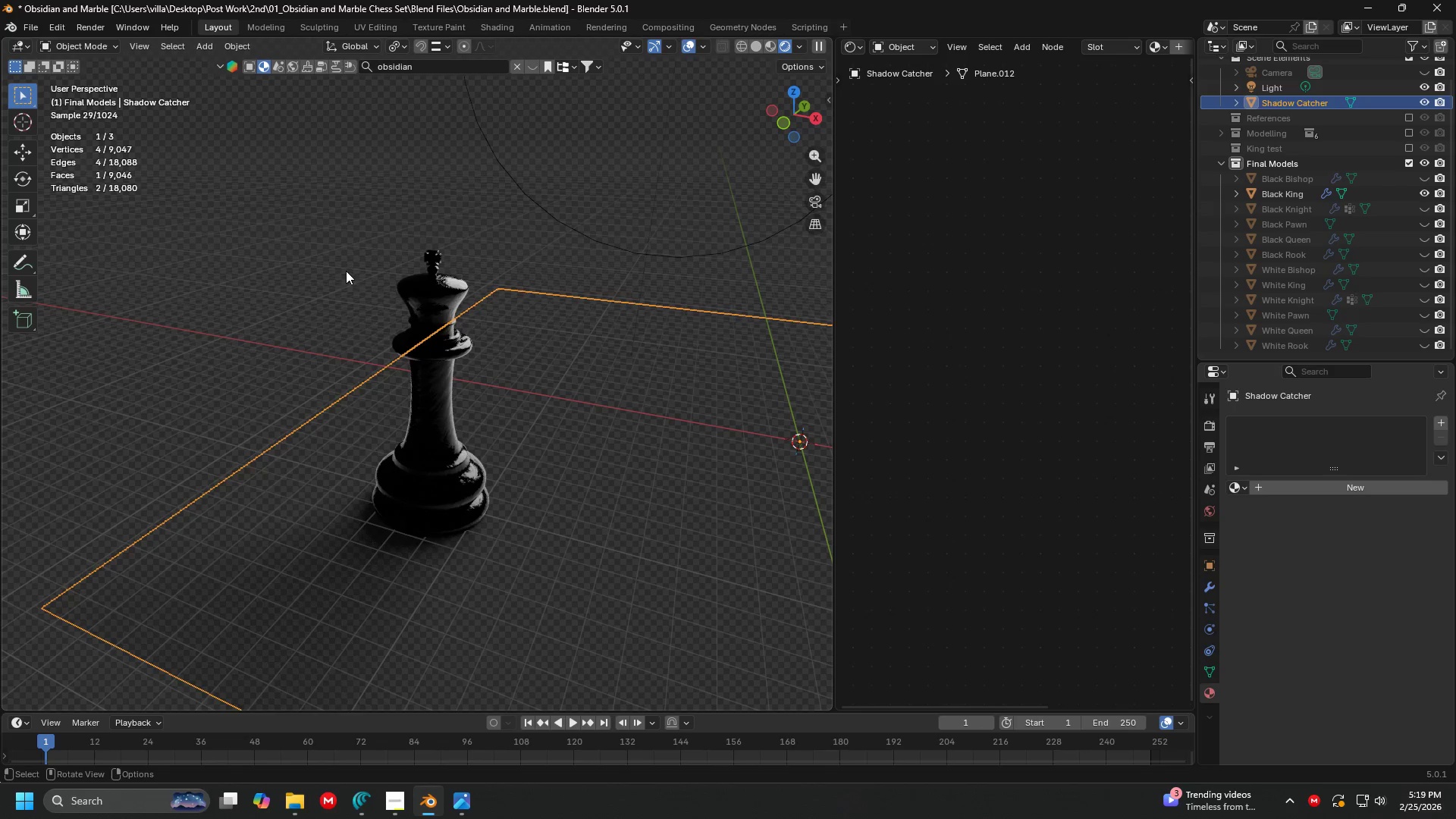 
scroll: coordinate [648, 340], scroll_direction: up, amount: 2.0
 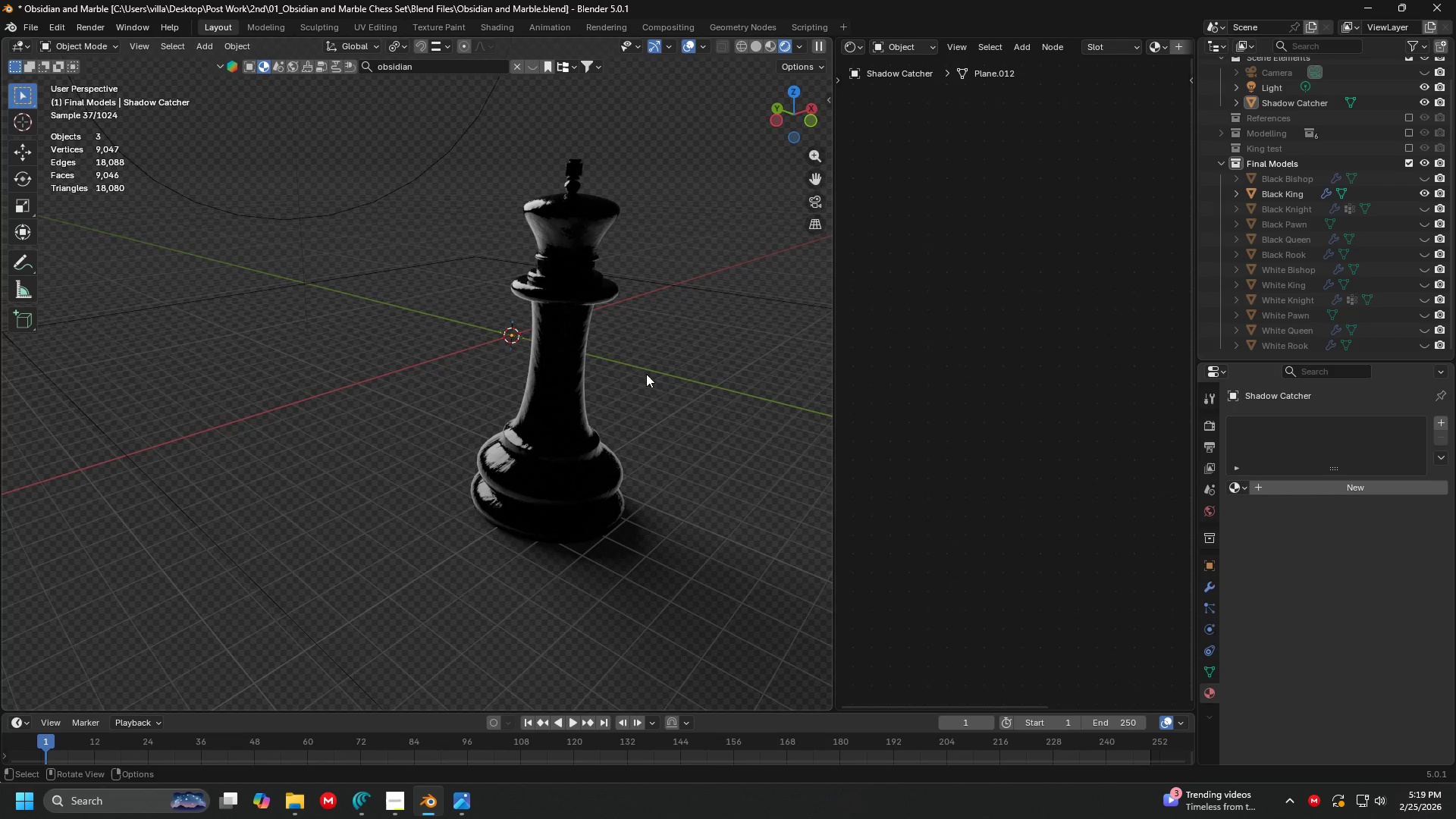 
left_click([337, 226])
 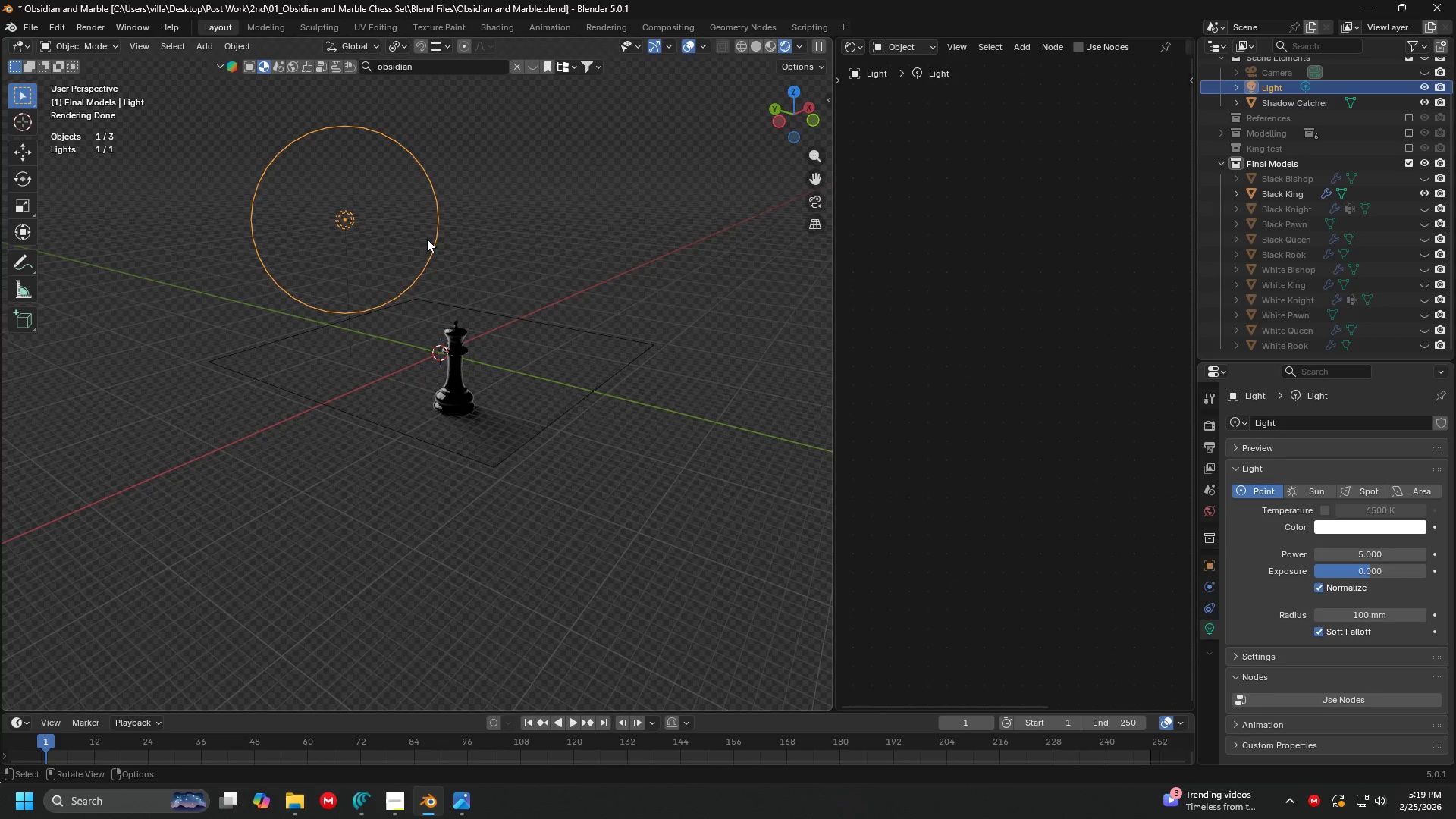 
scroll: coordinate [559, 364], scroll_direction: down, amount: 7.0
 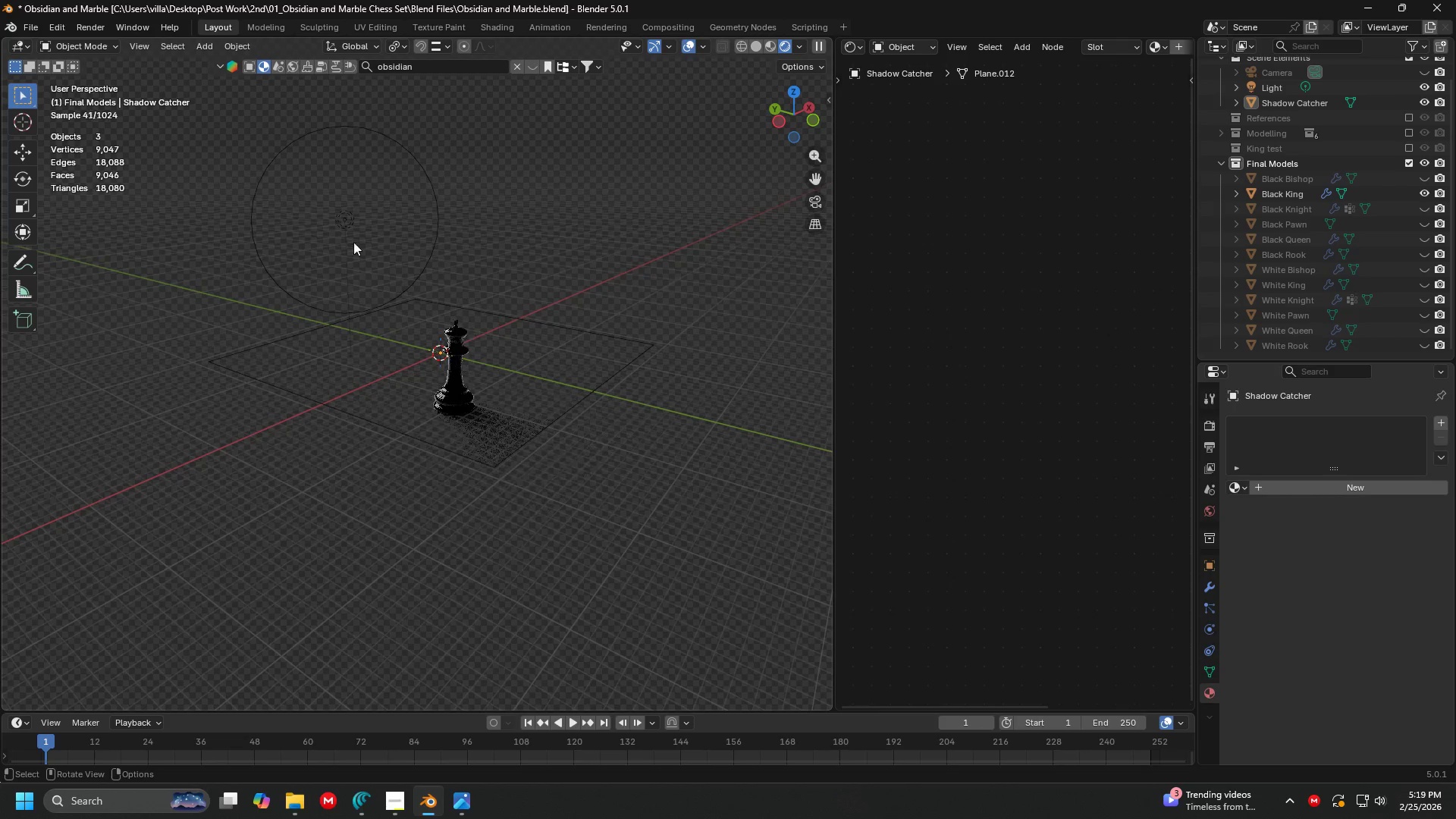 
key(Delete)
 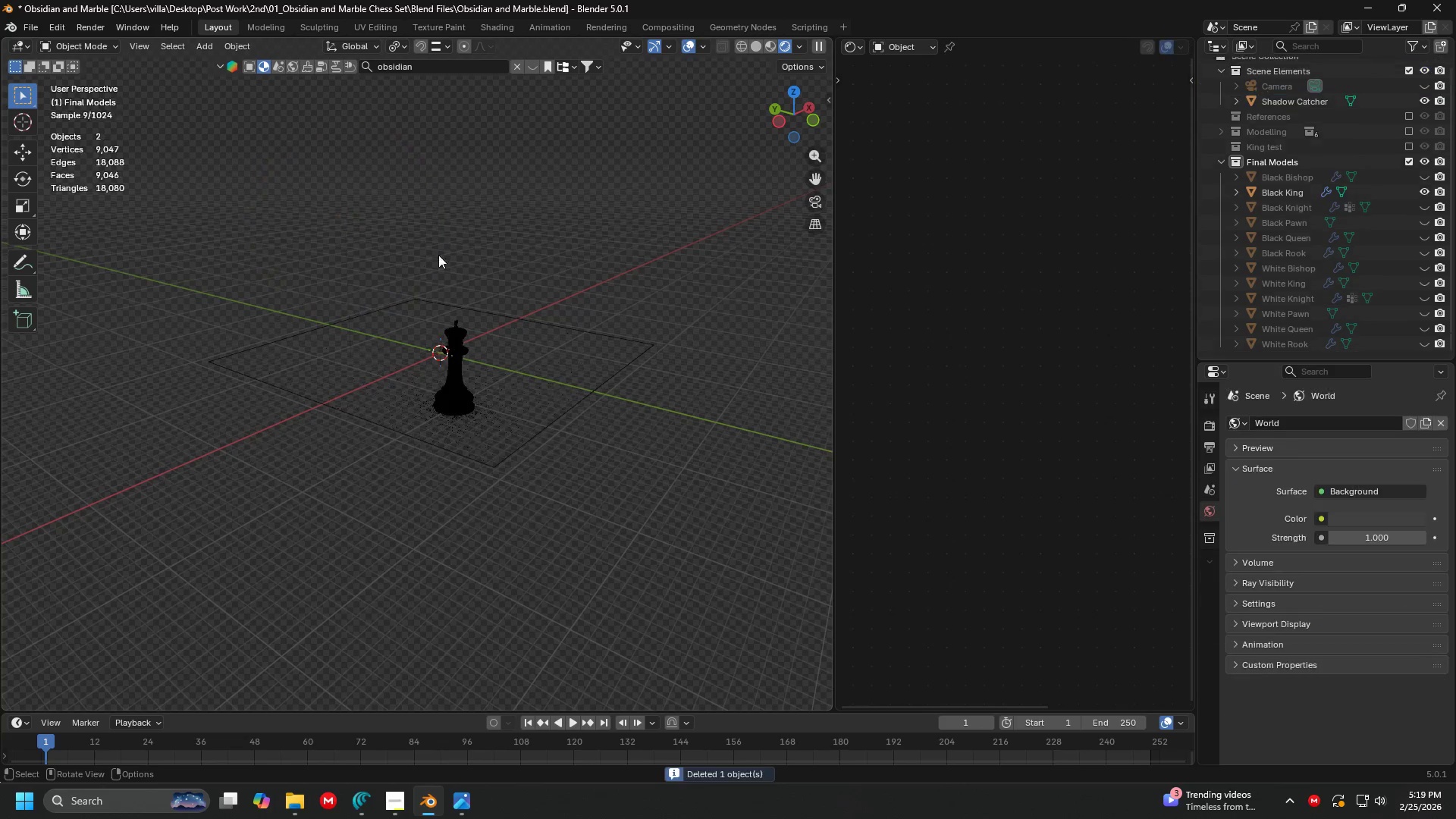 
key(Backspace)
 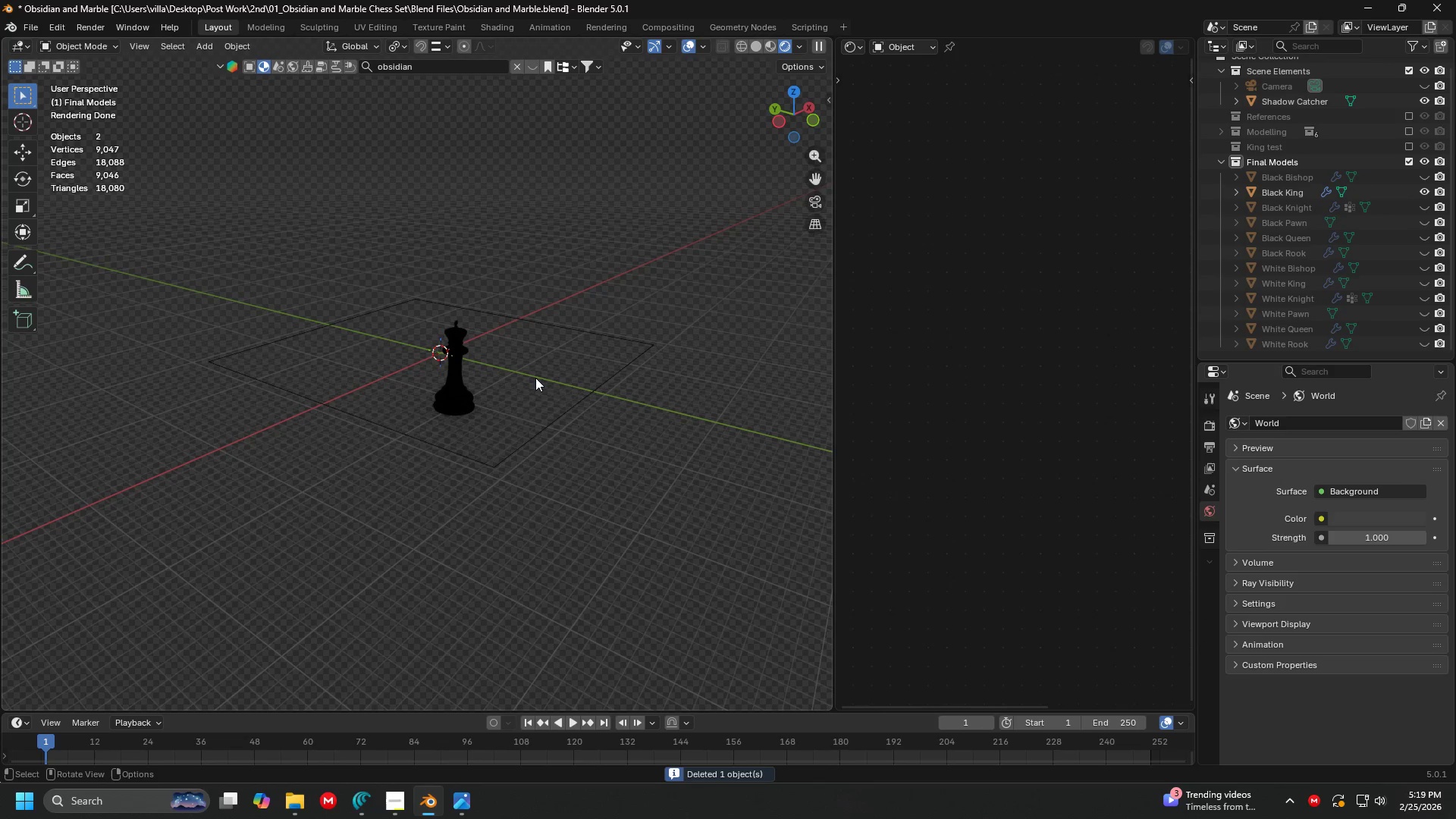 
key(Shift+C)
 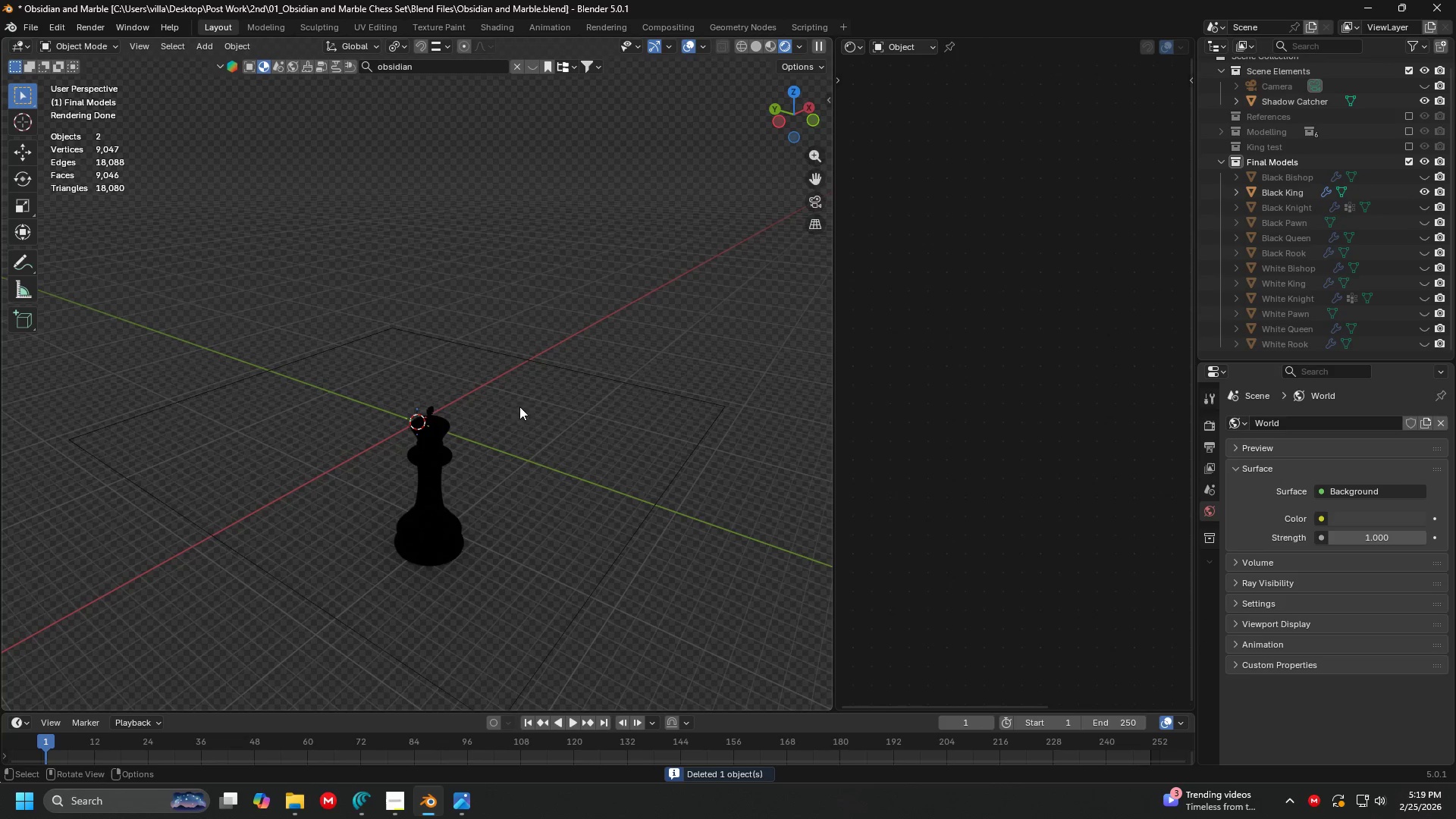 
key(Shift+A)
 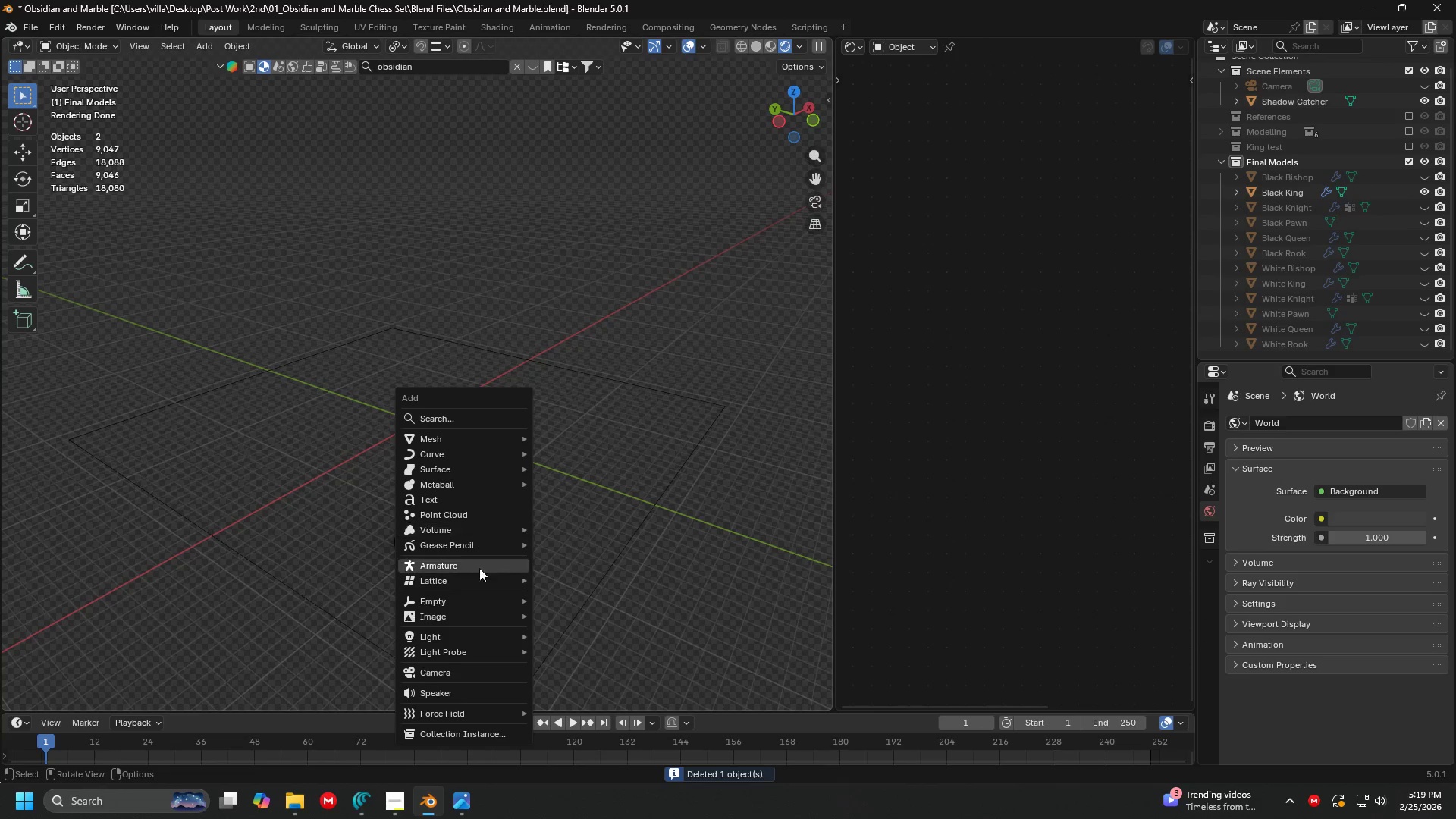 
mouse_move([475, 620])
 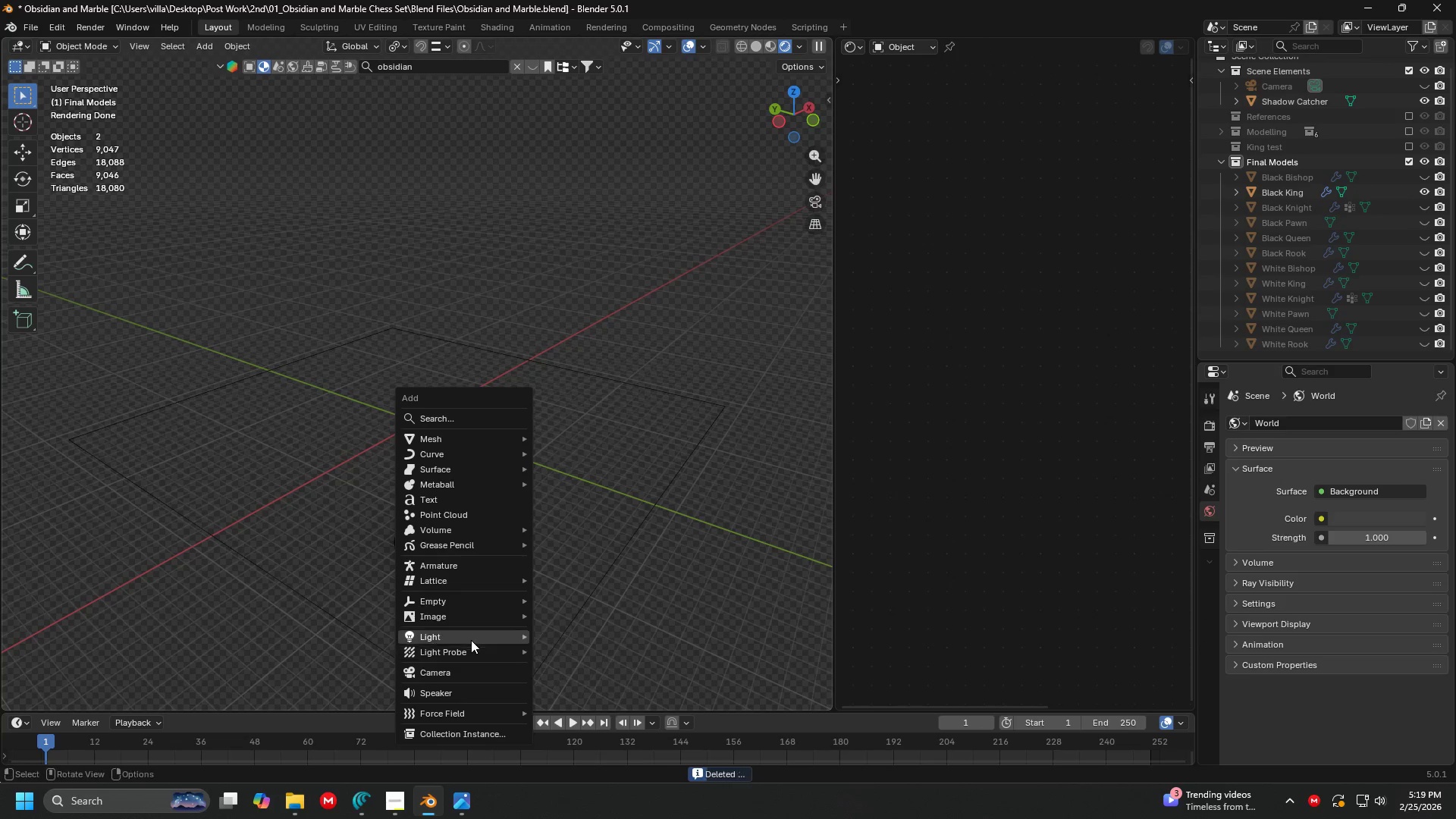 
left_click([475, 629])
 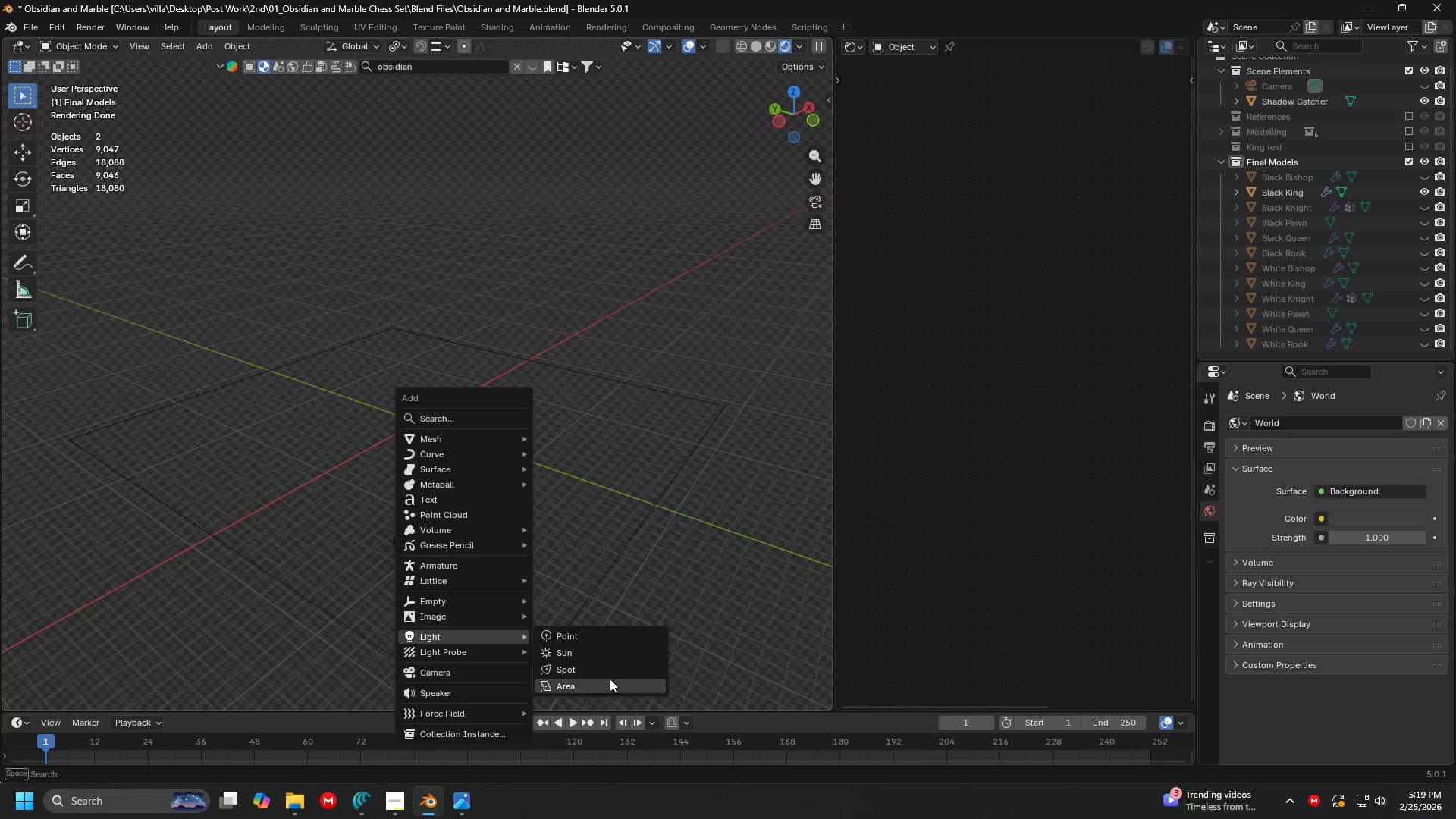 
left_click([609, 679])
 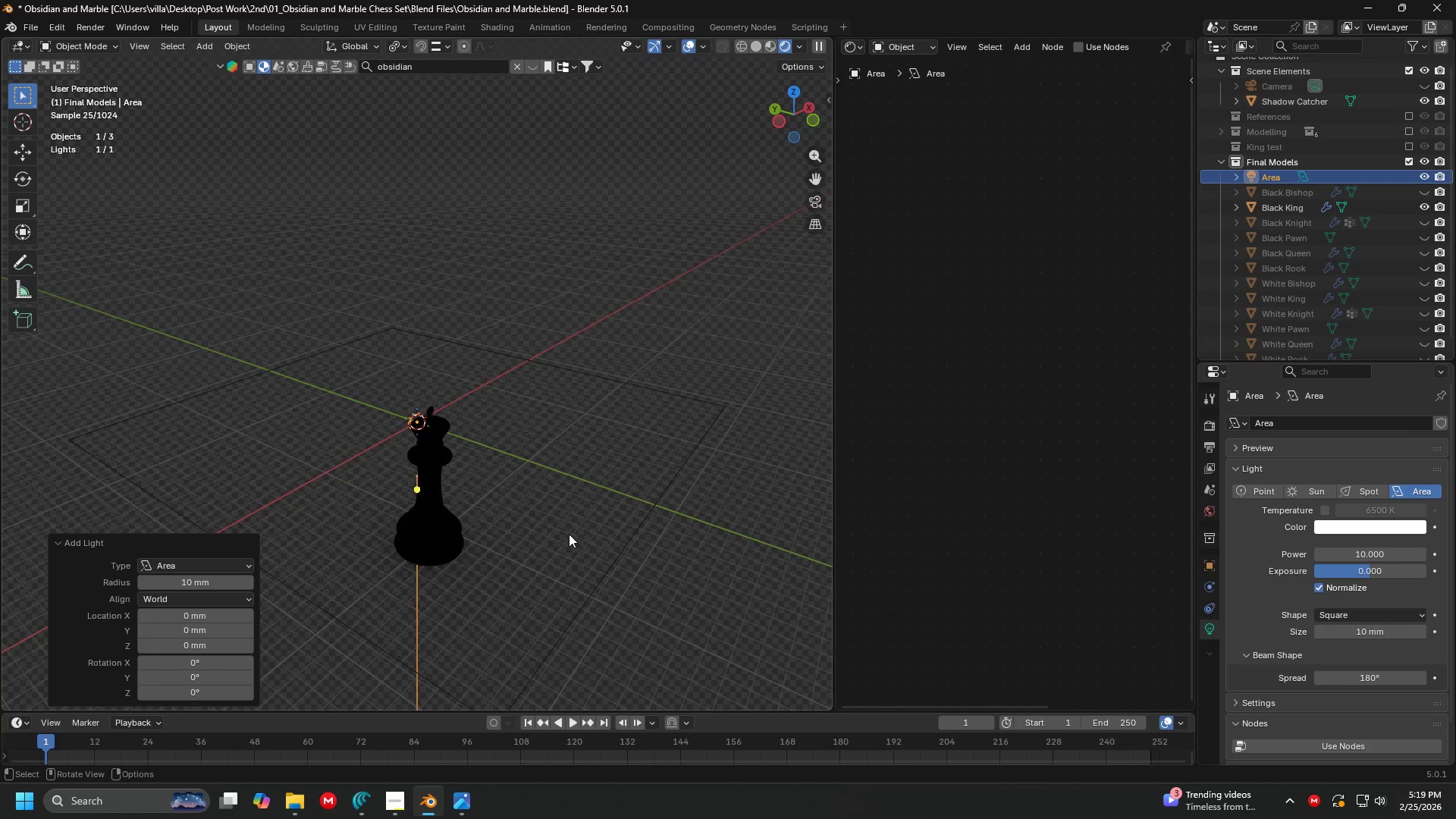 
type(sg)
 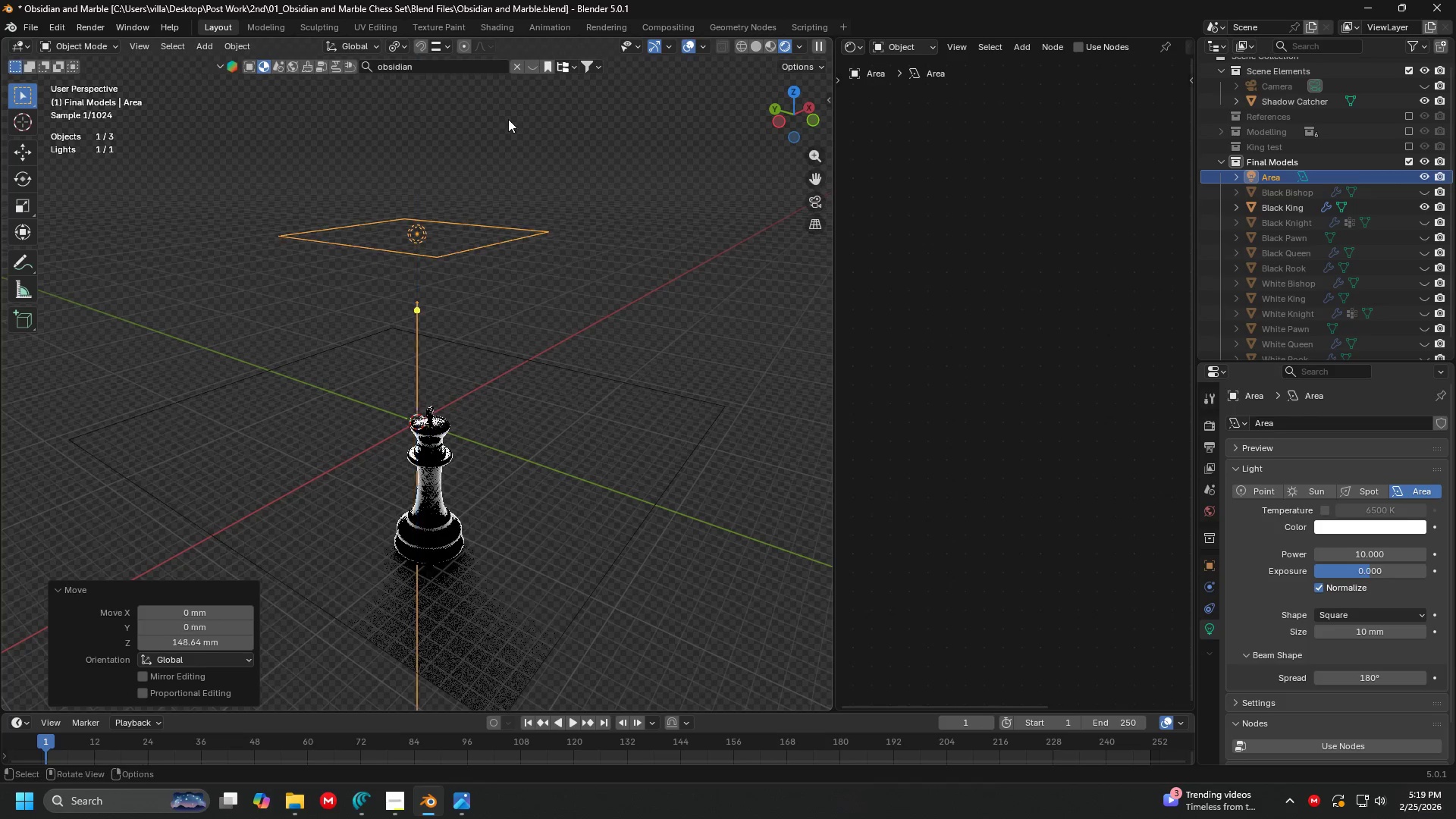 
left_click_drag(start_coordinate=[520, 331], to_coordinate=[642, 309])
 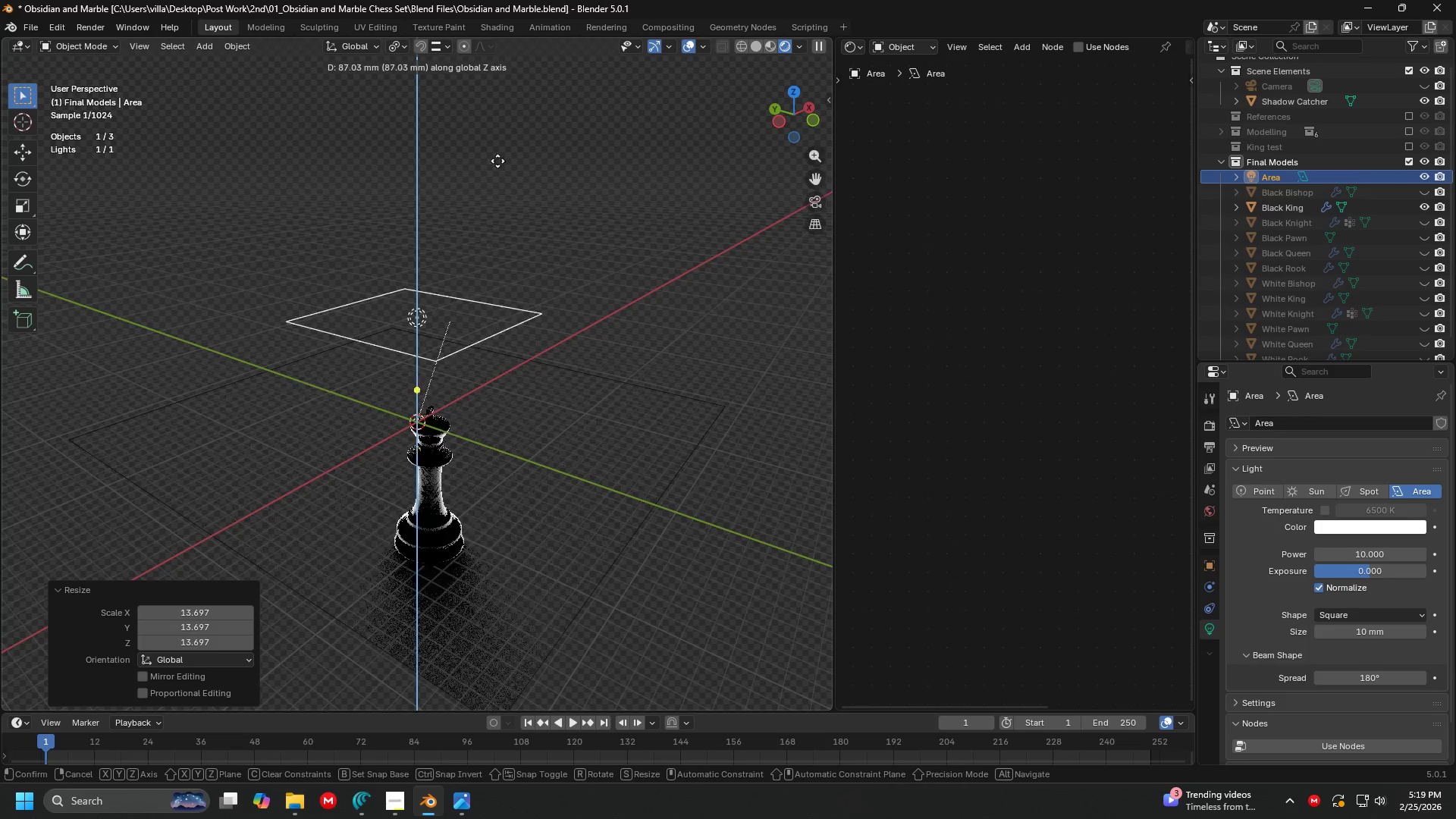 
left_click([508, 119])
 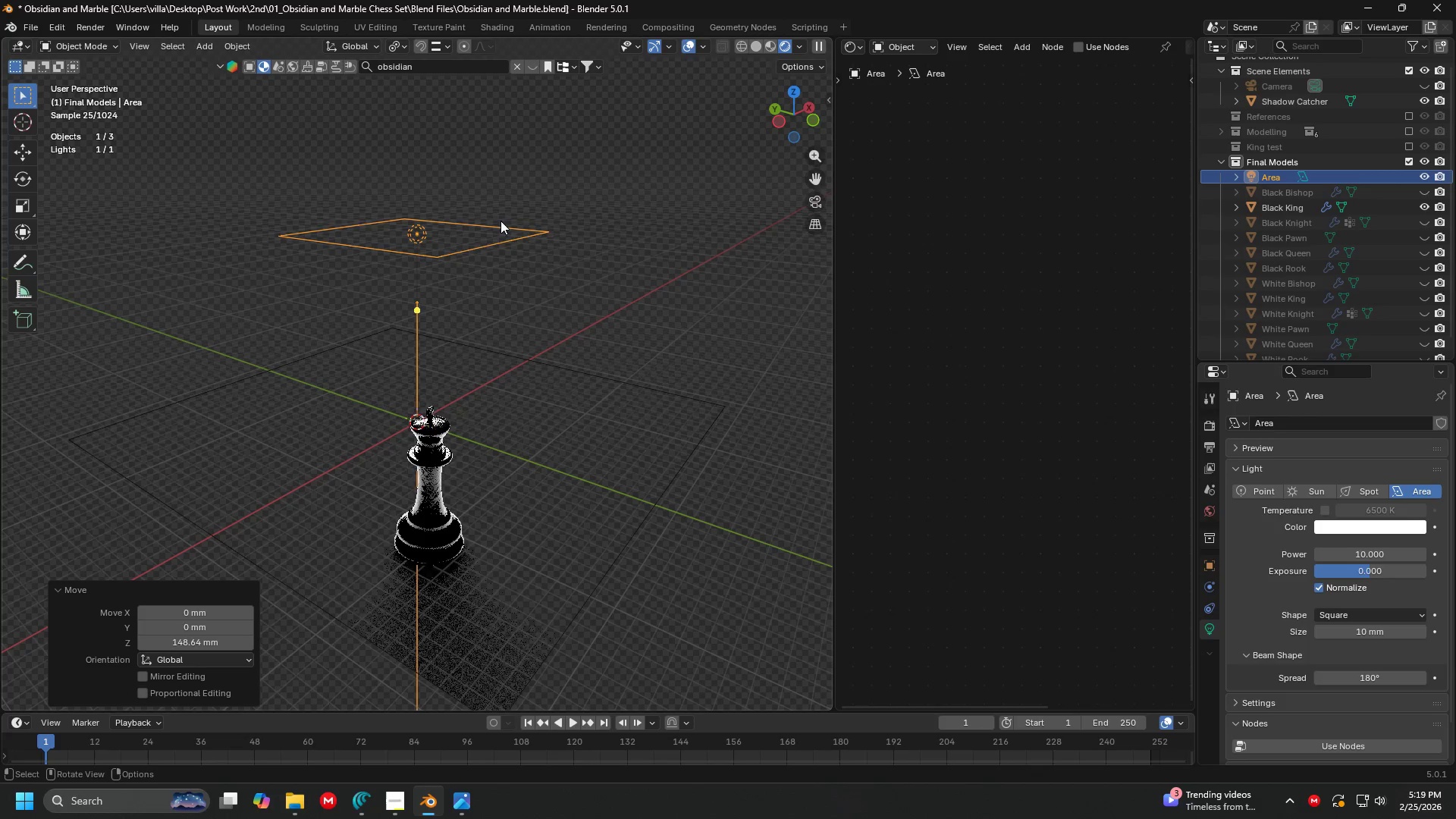 
key(S)
 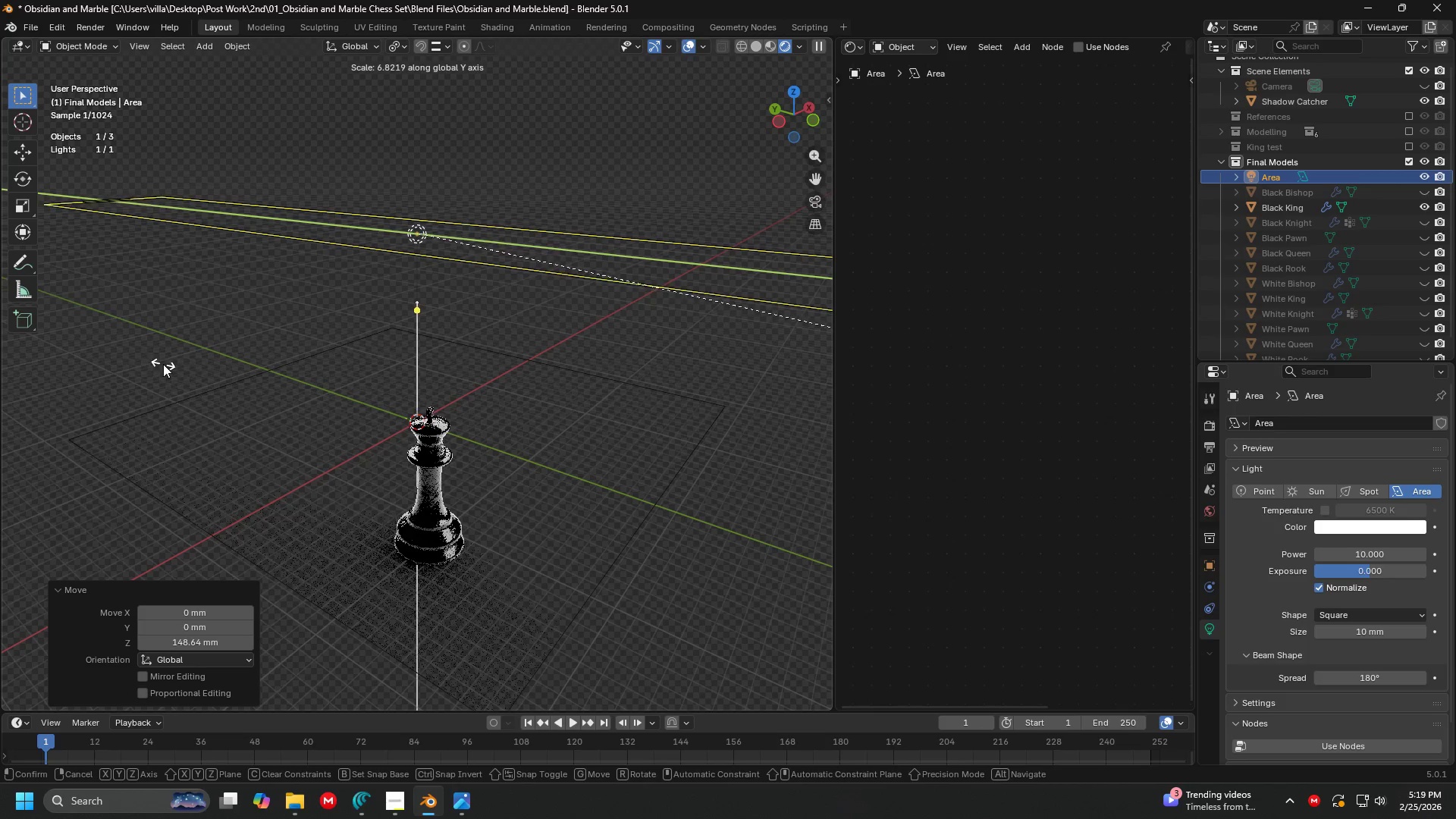 
key(Escape)
 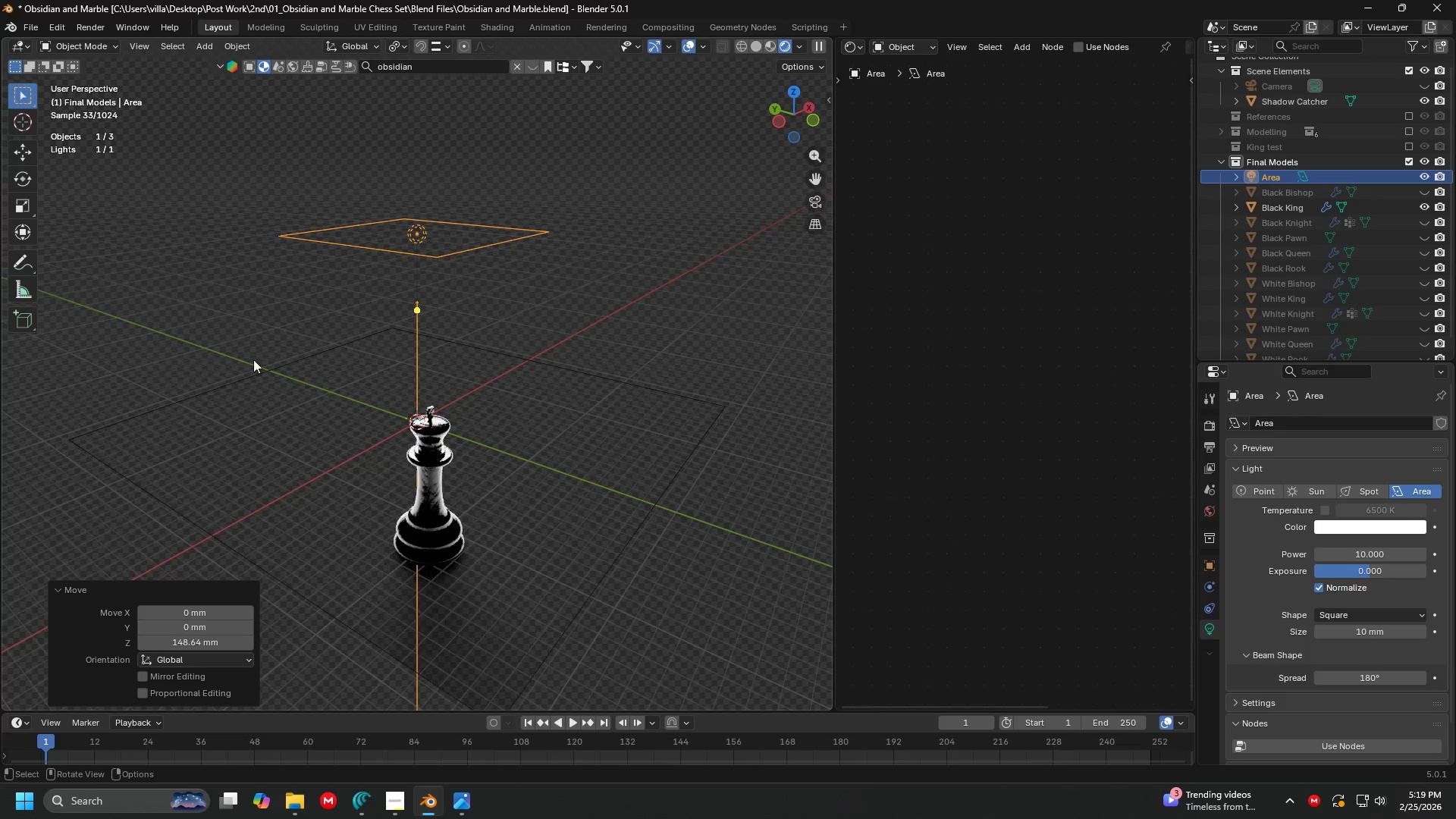 
key(S)
 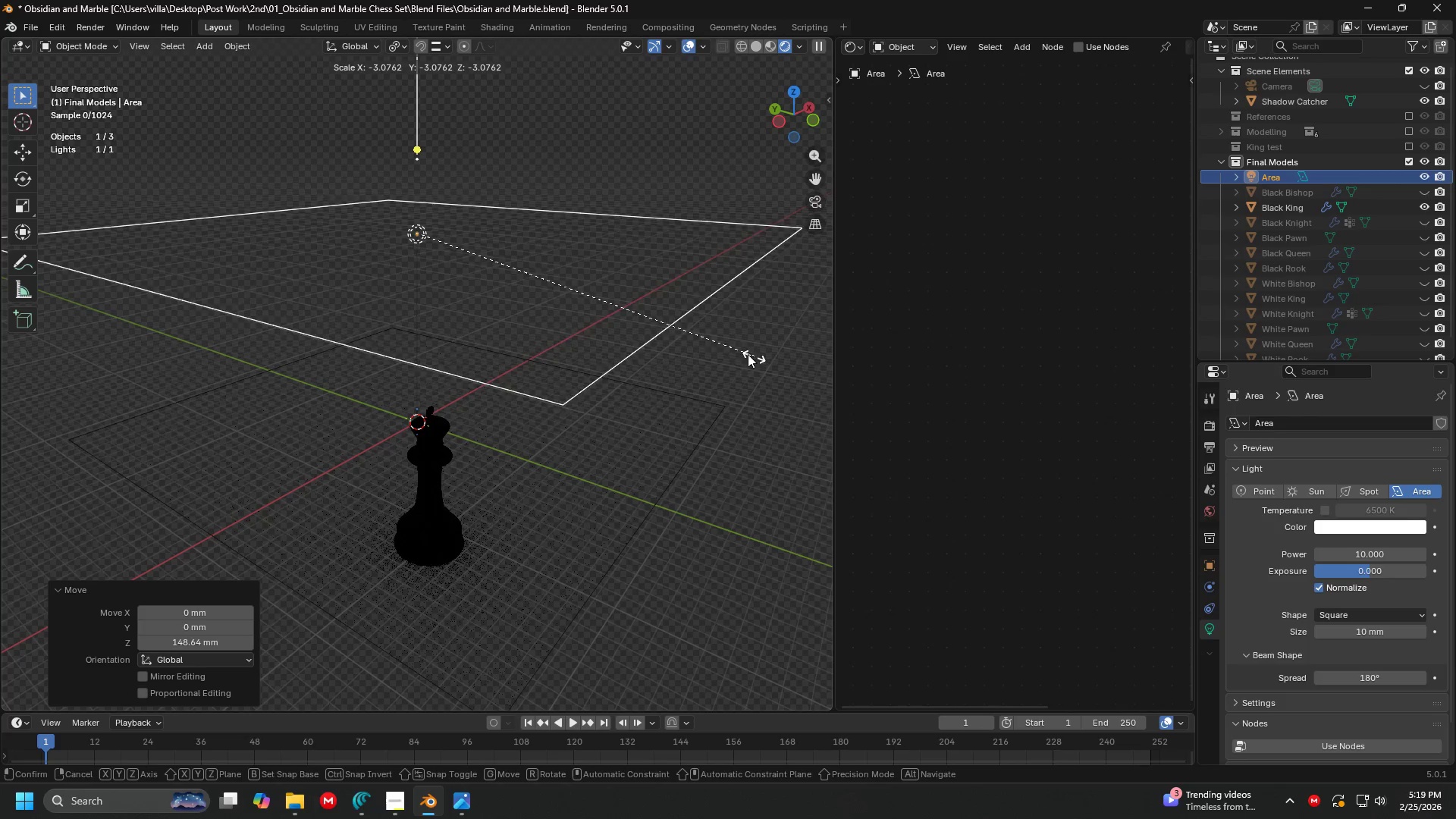 
key(Escape)
 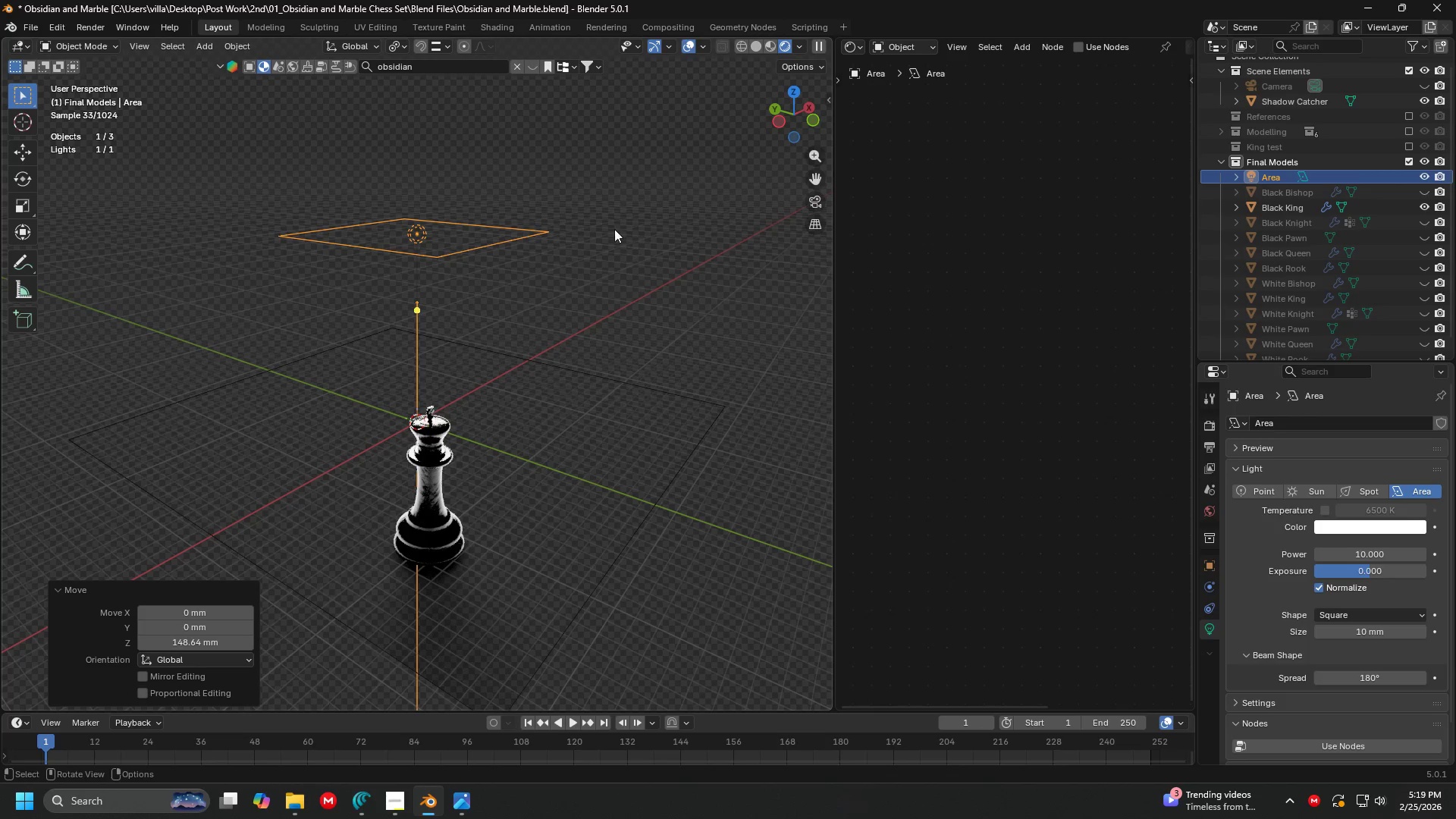 
key(S)
 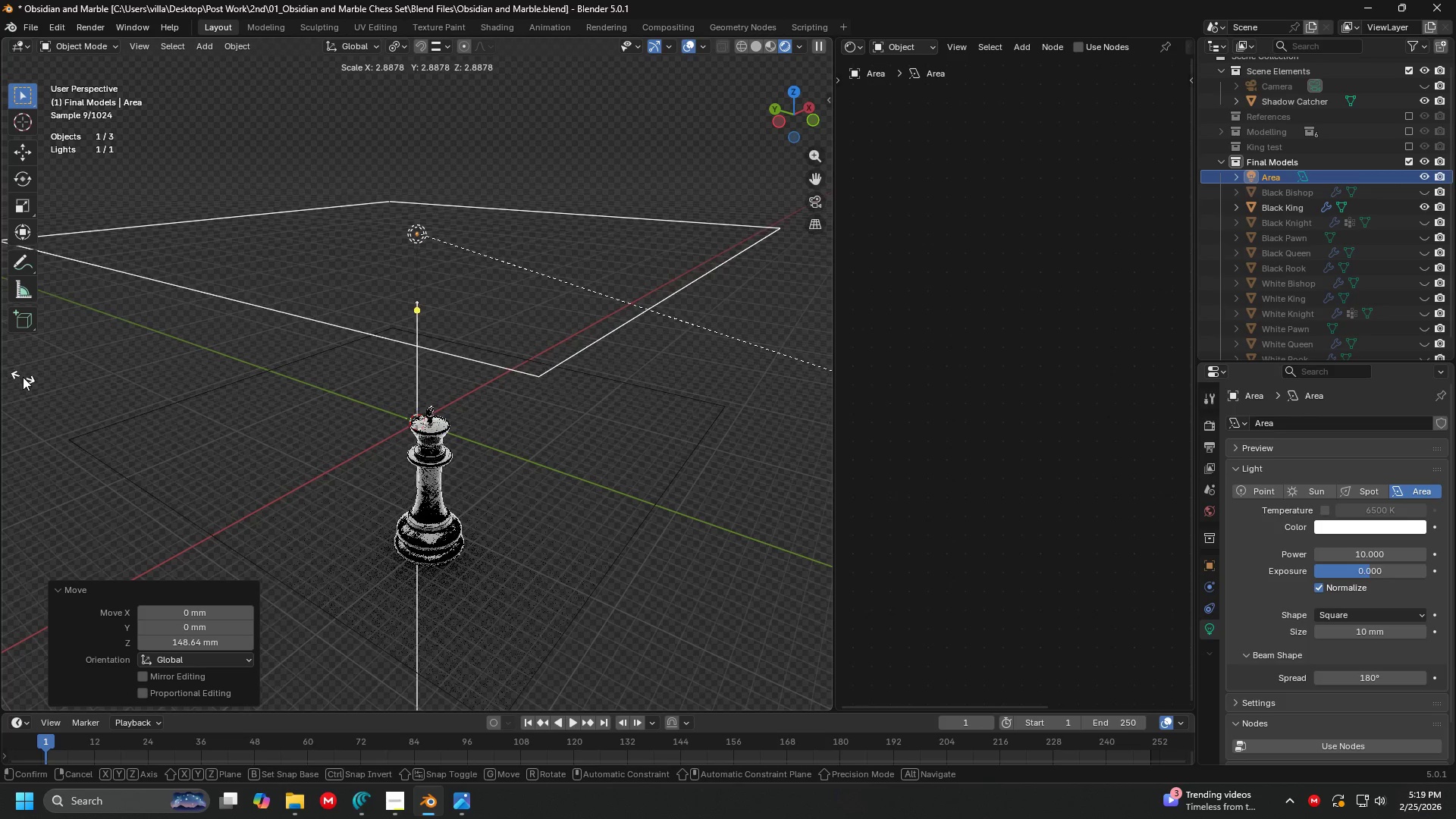 
left_click([23, 377])
 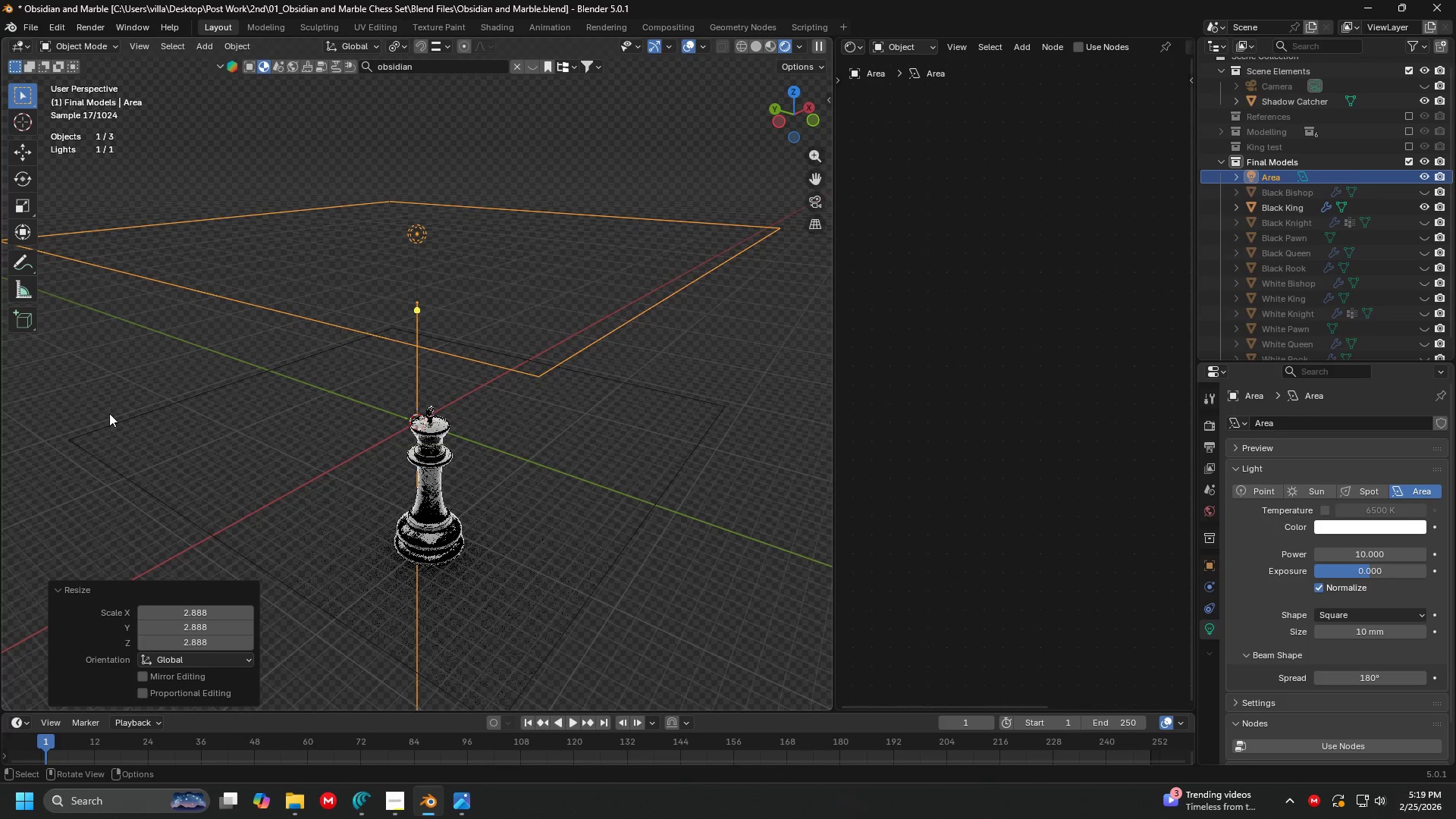 
key(G)
 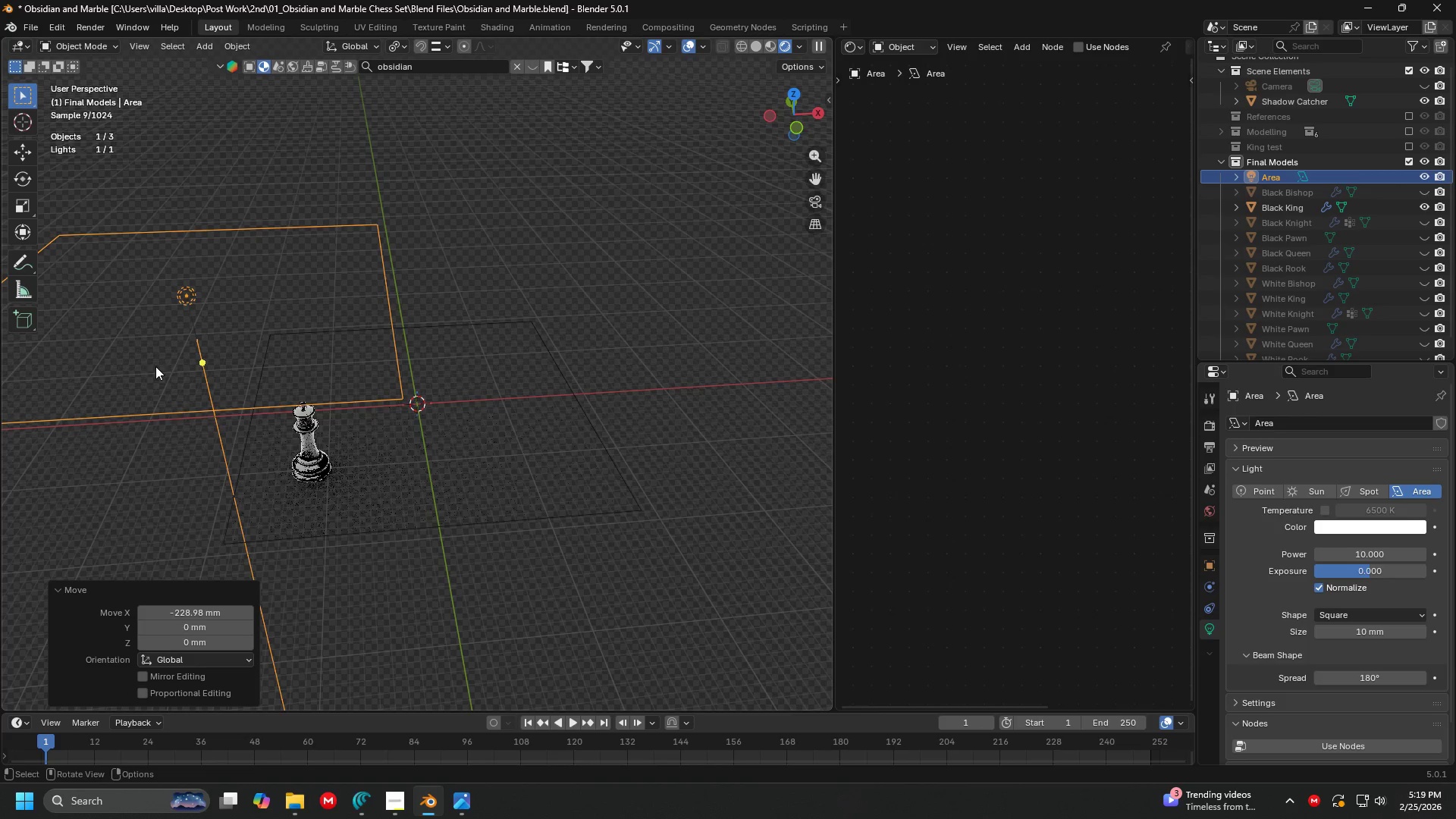 
scroll: coordinate [269, 414], scroll_direction: down, amount: 1.0
 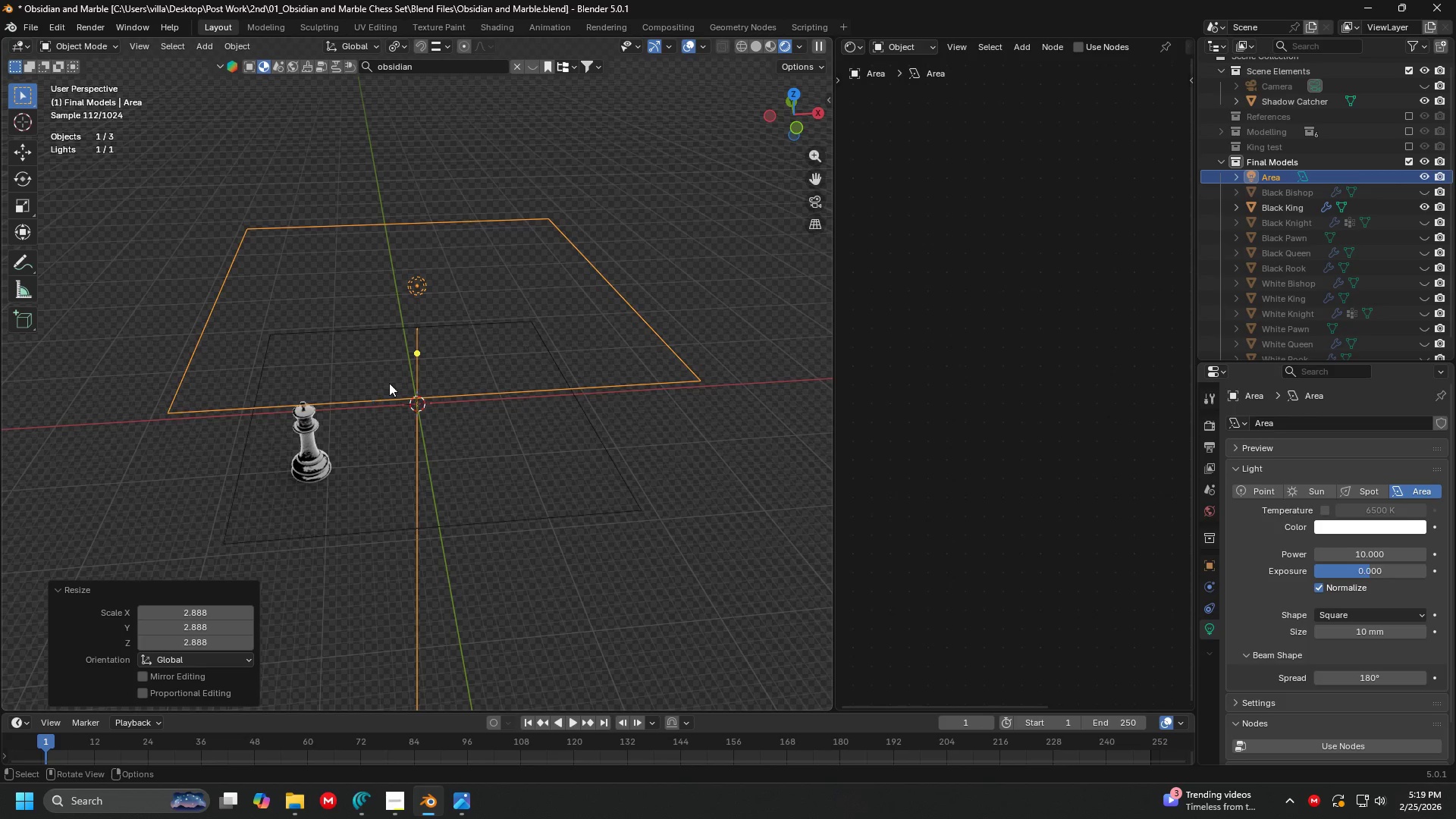 
type(rxy)
 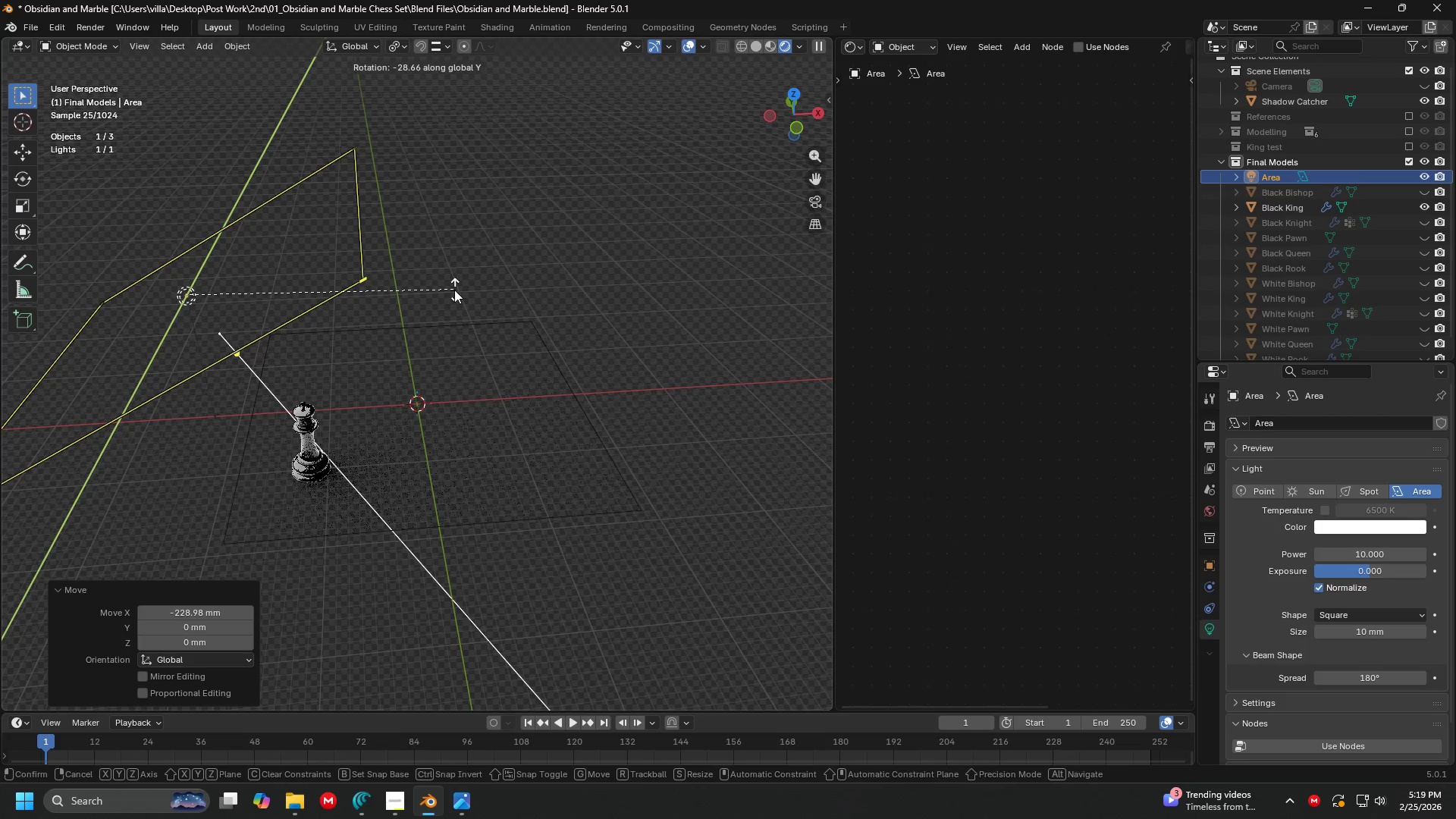 
left_click([454, 290])
 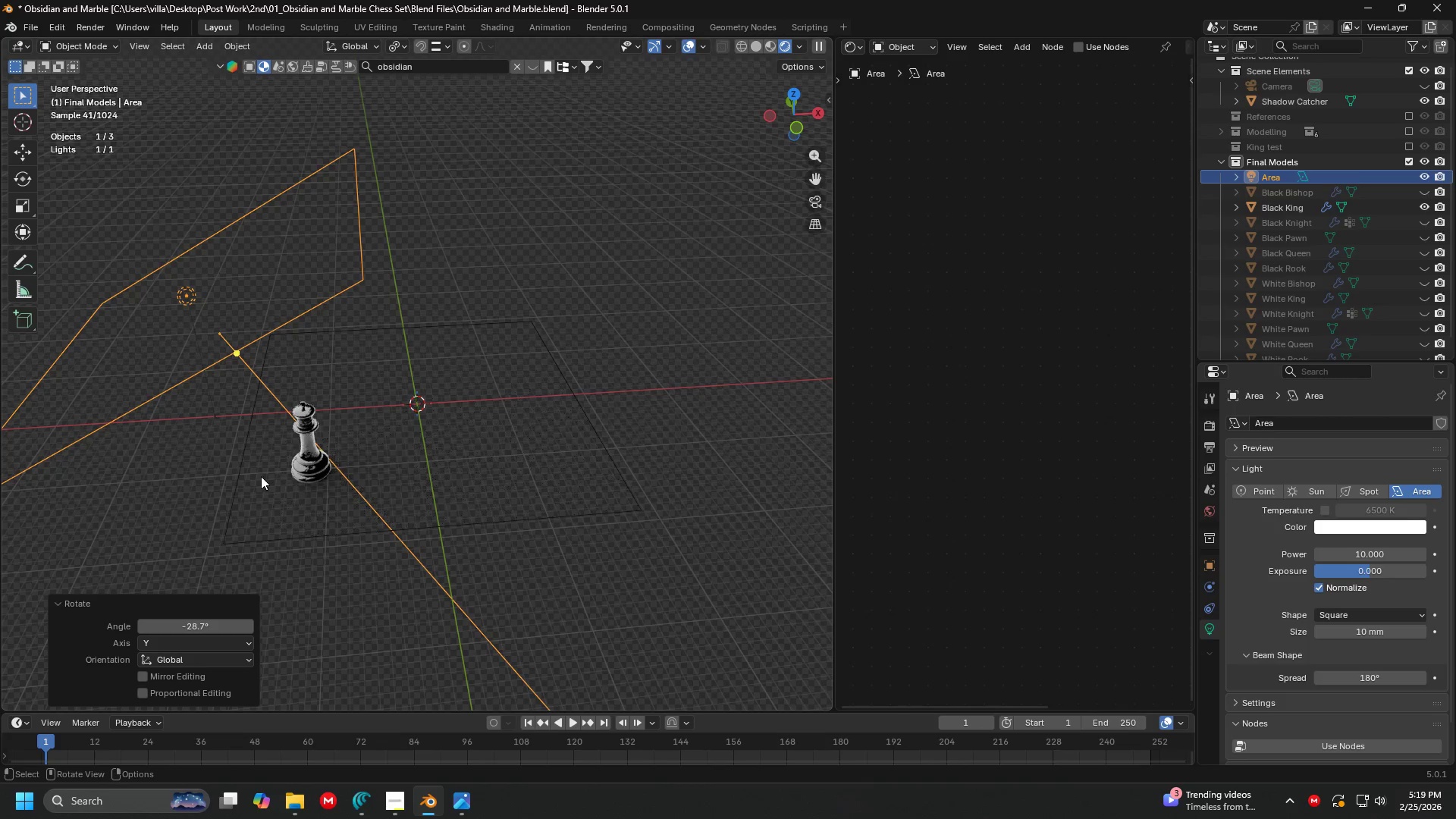 
key(Shift+ShiftLeft)
 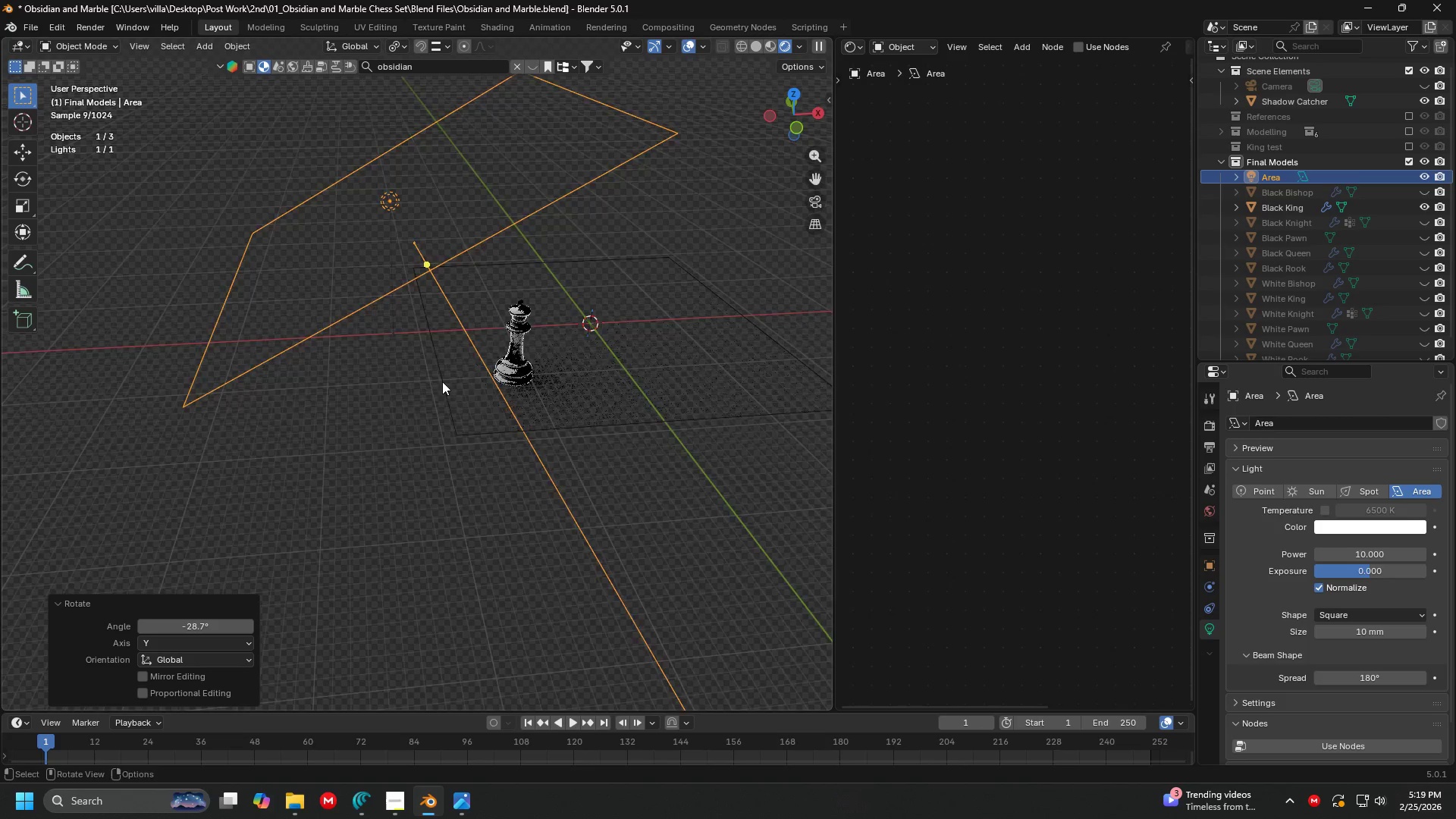 
key(Shift+ShiftLeft)
 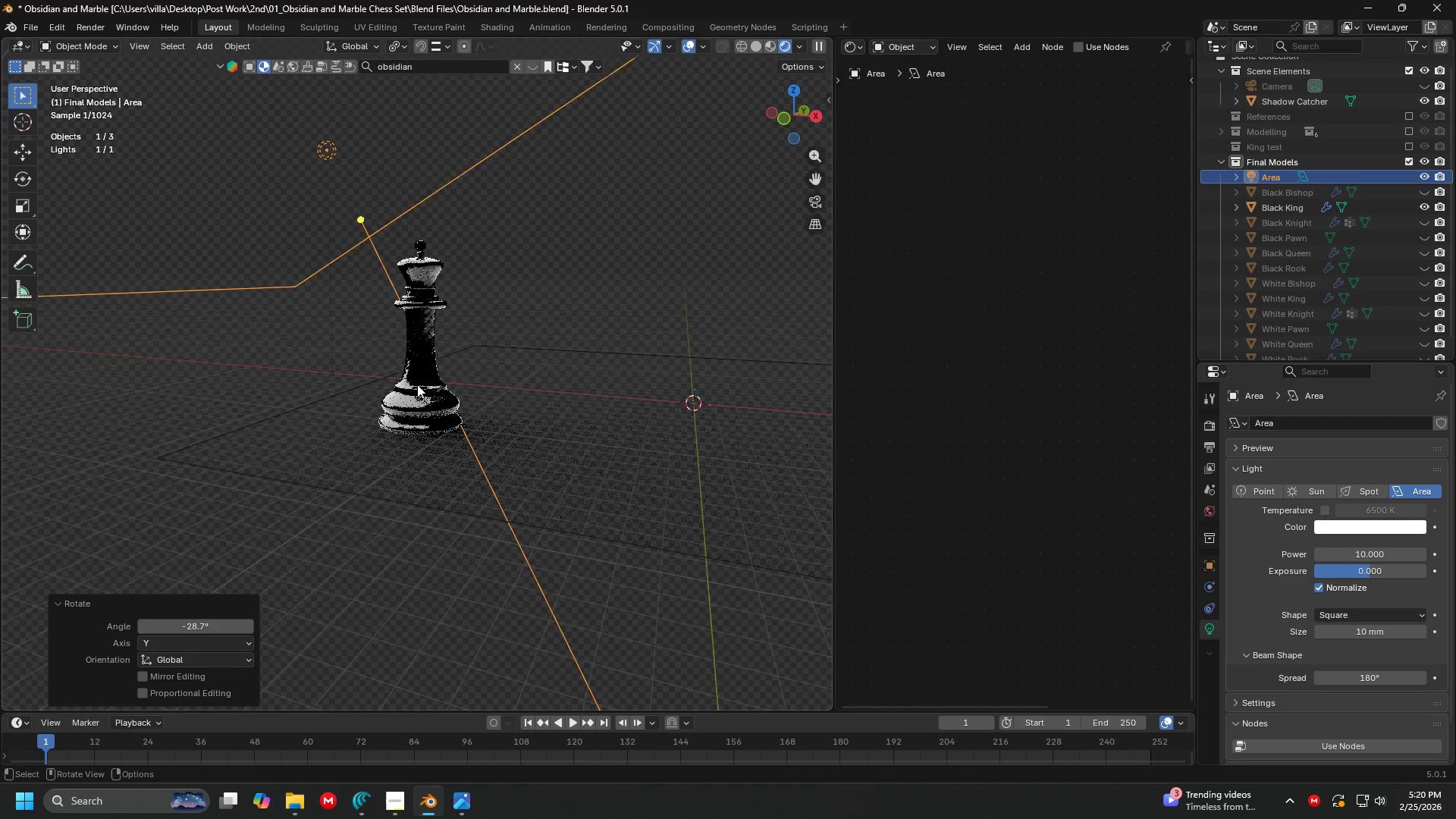 
scroll: coordinate [379, 331], scroll_direction: up, amount: 4.0
 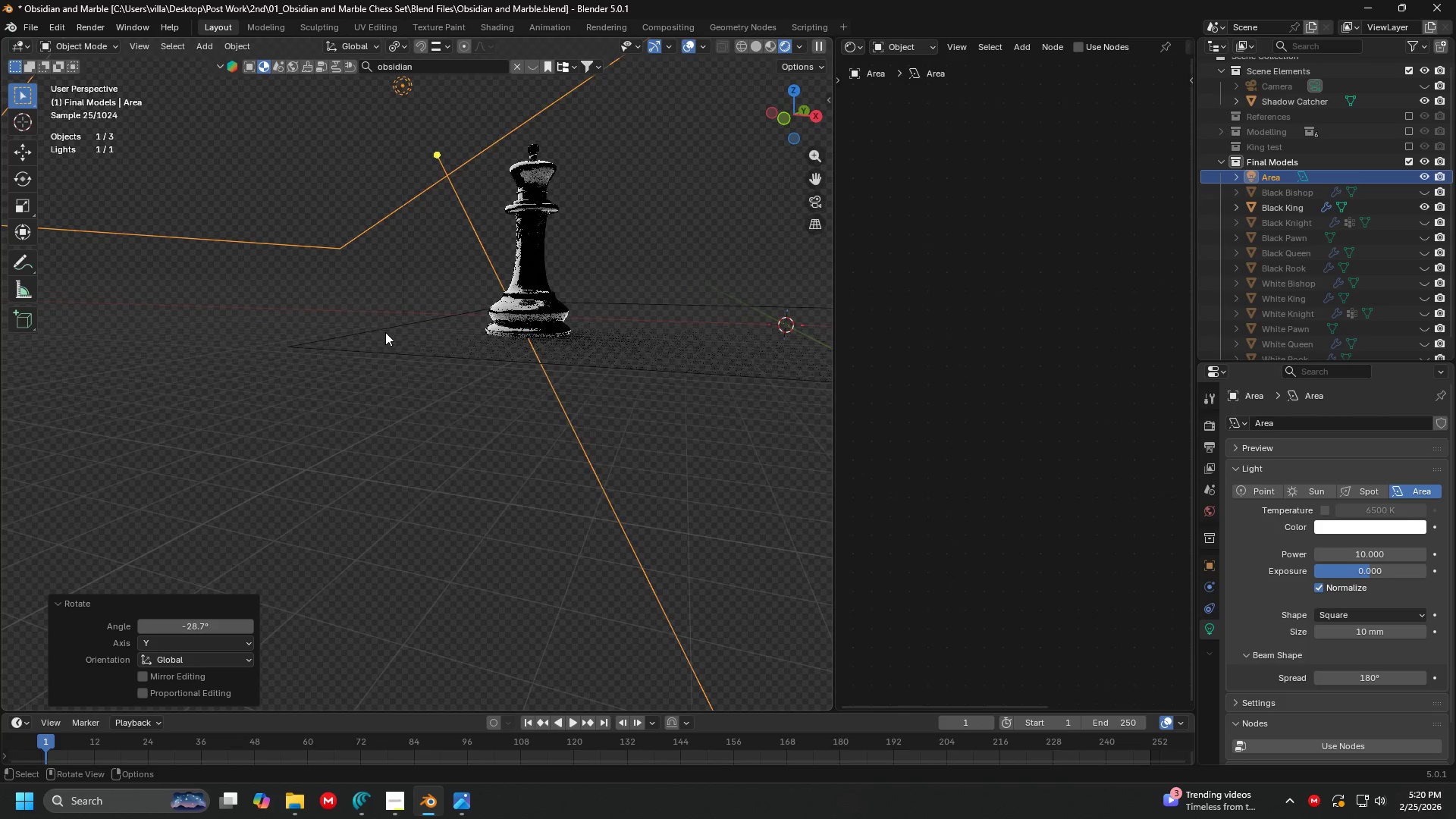 
left_click([554, 256])
 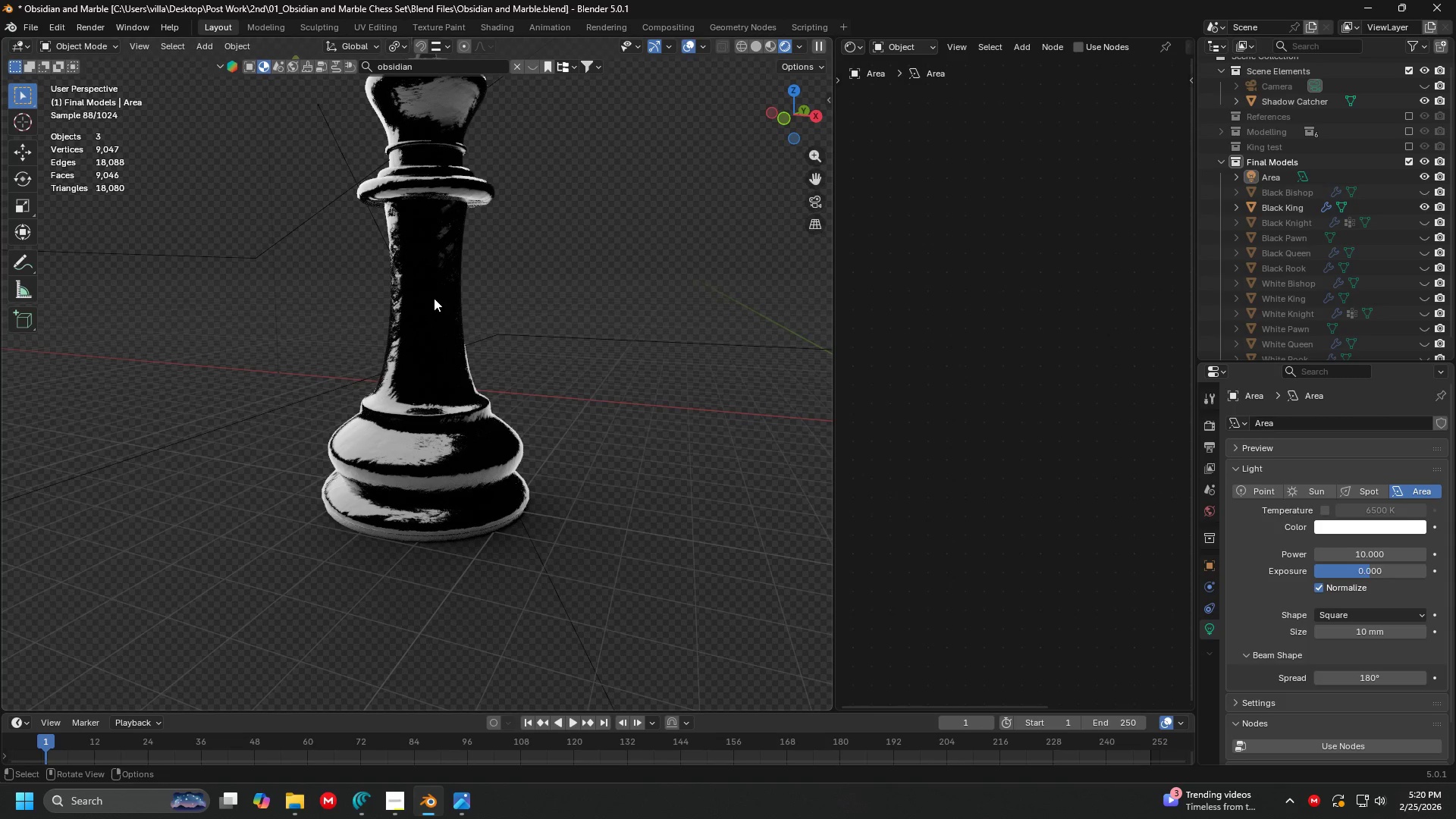 
scroll: coordinate [416, 384], scroll_direction: up, amount: 3.0
 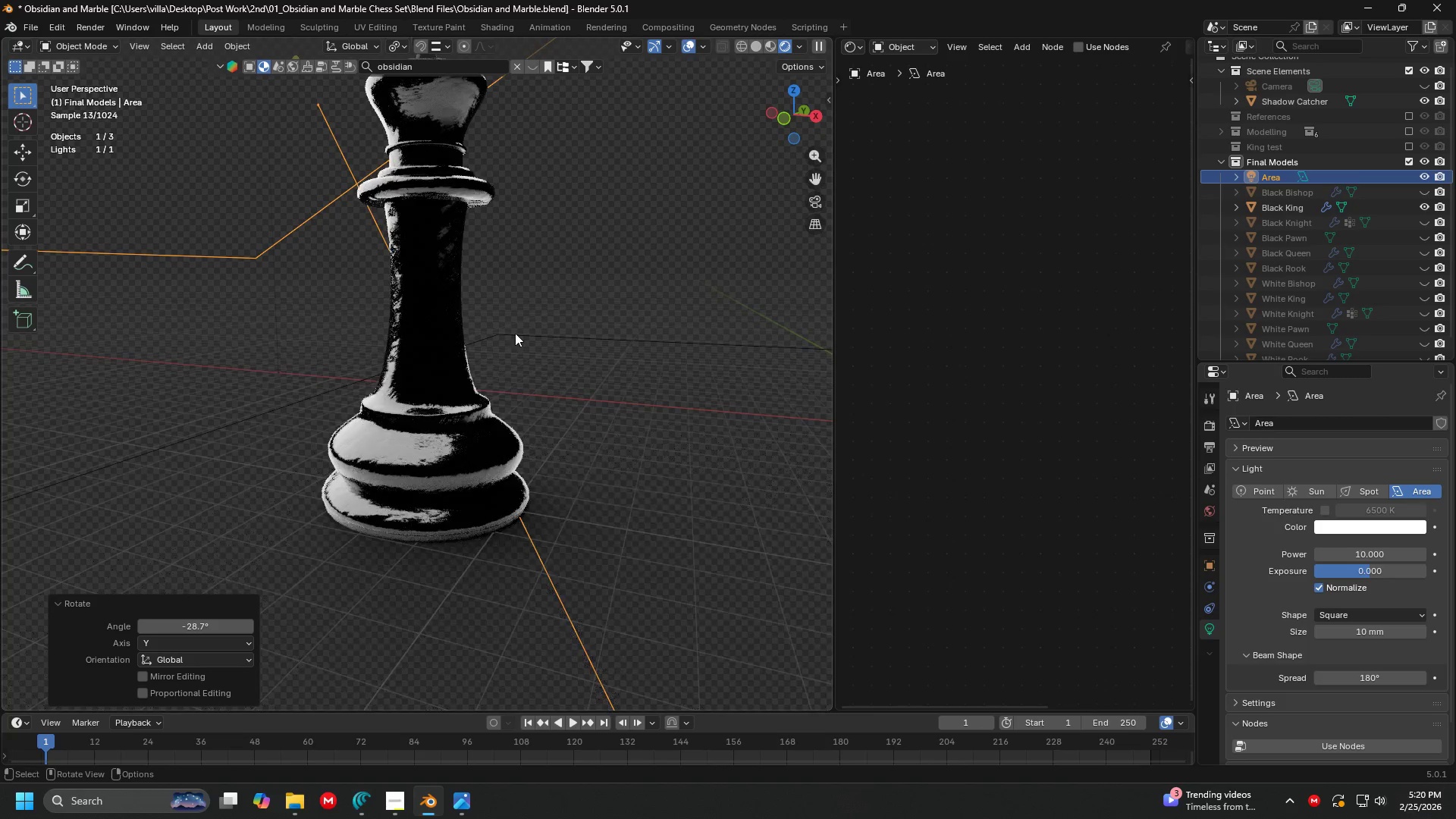 
hold_key(key=ShiftLeft, duration=0.38)
 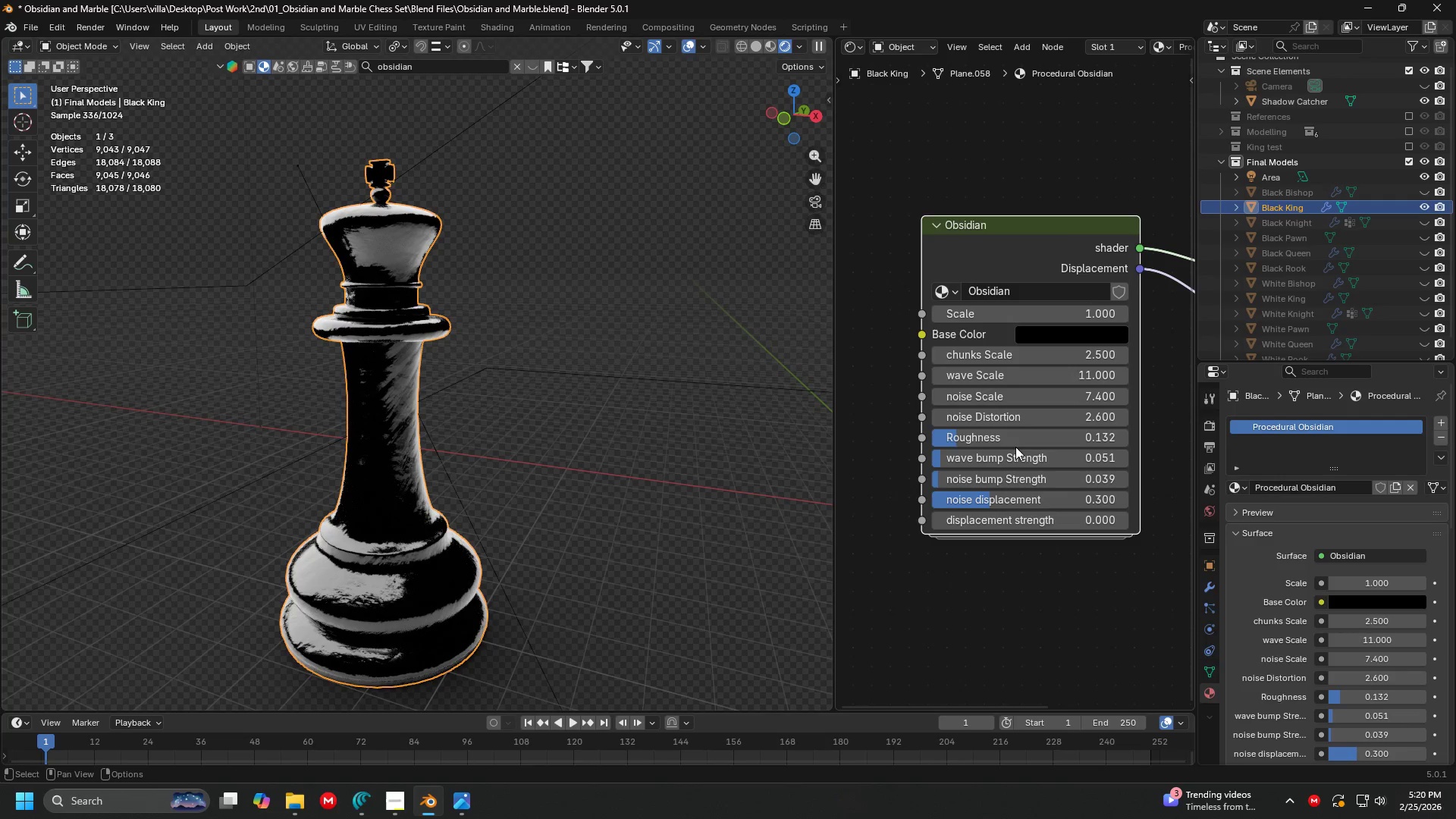 
left_click_drag(start_coordinate=[993, 443], to_coordinate=[1009, 447])
 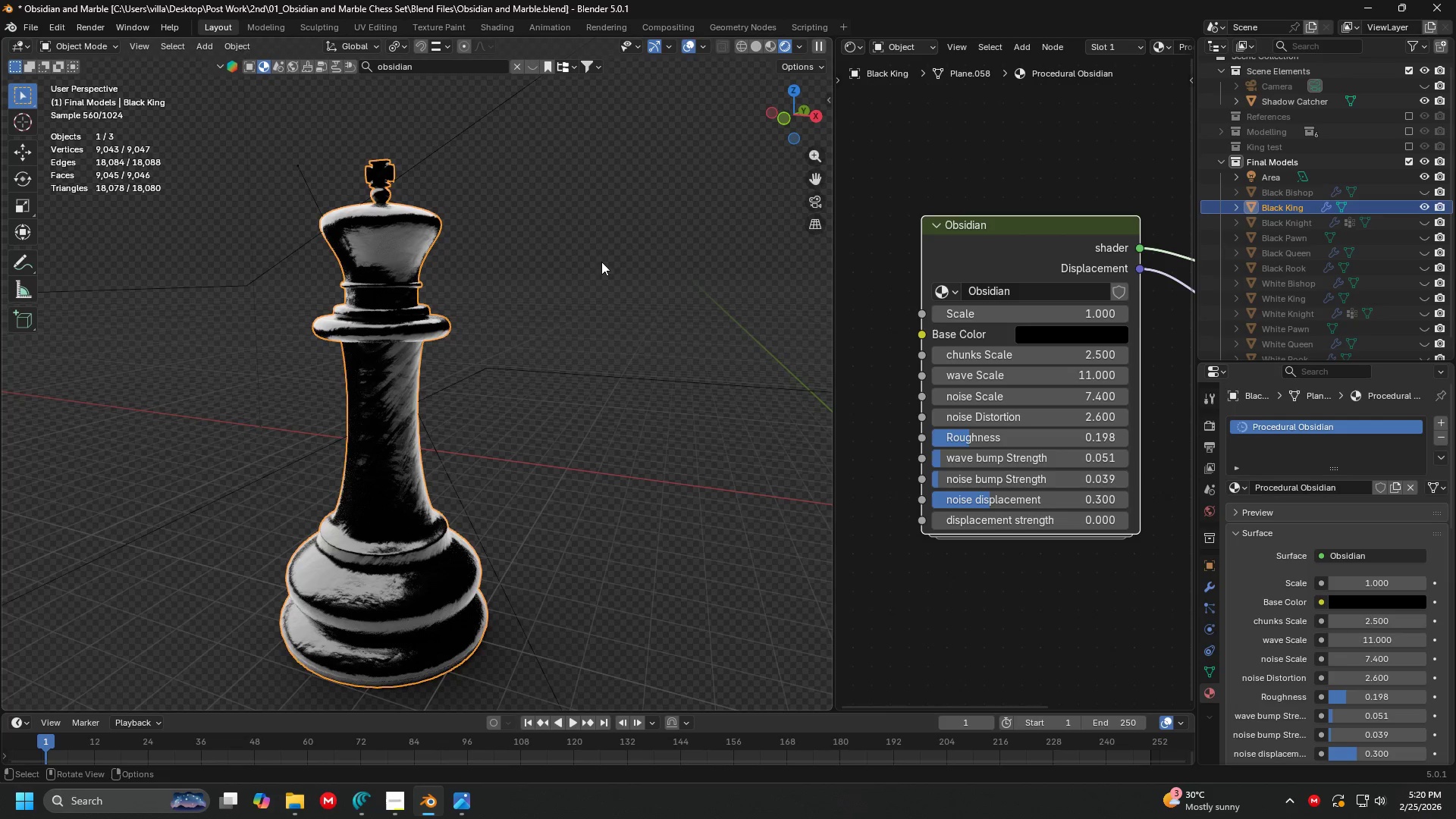 
left_click([592, 258])
 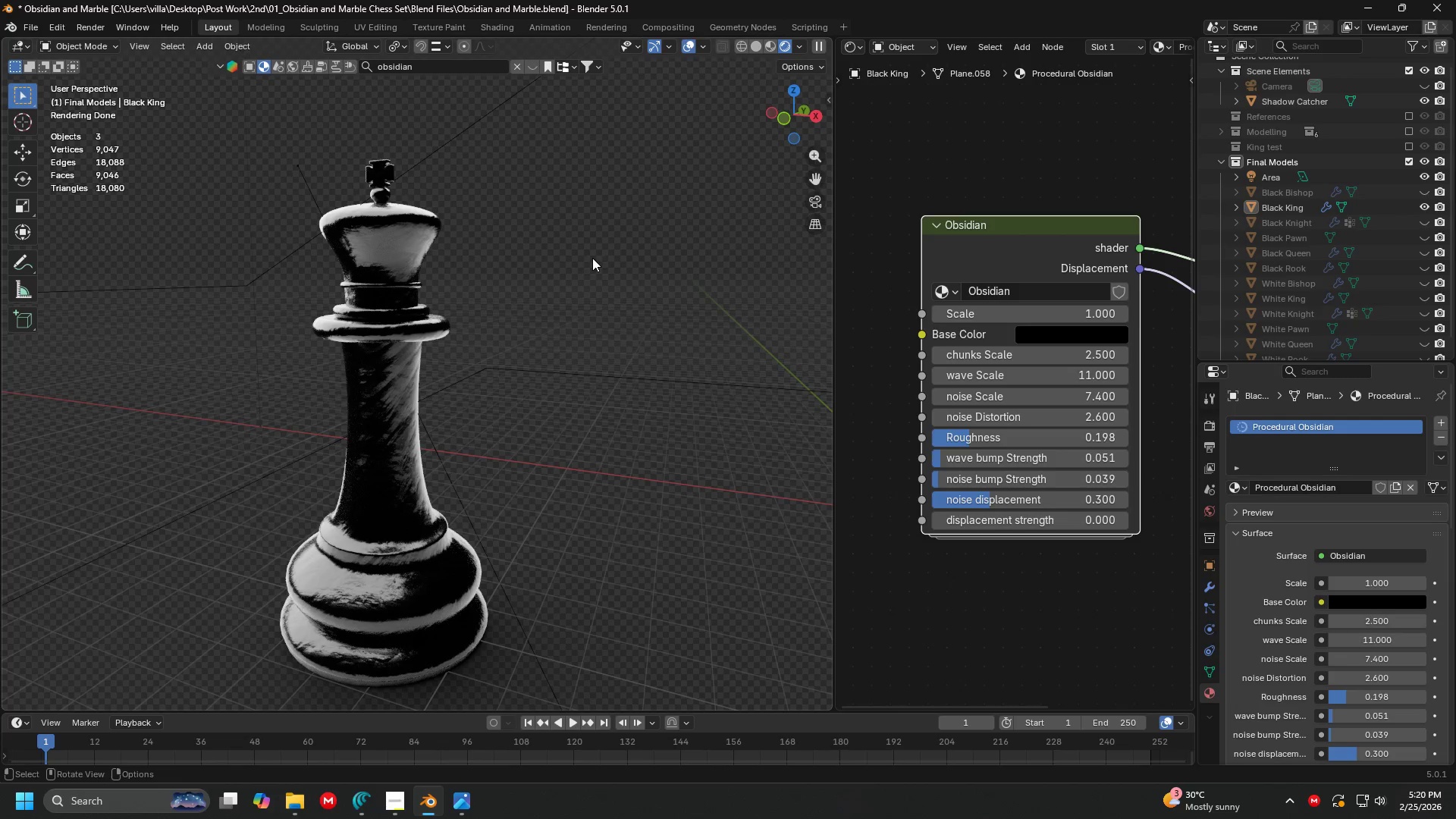 
scroll: coordinate [712, 298], scroll_direction: down, amount: 2.0
 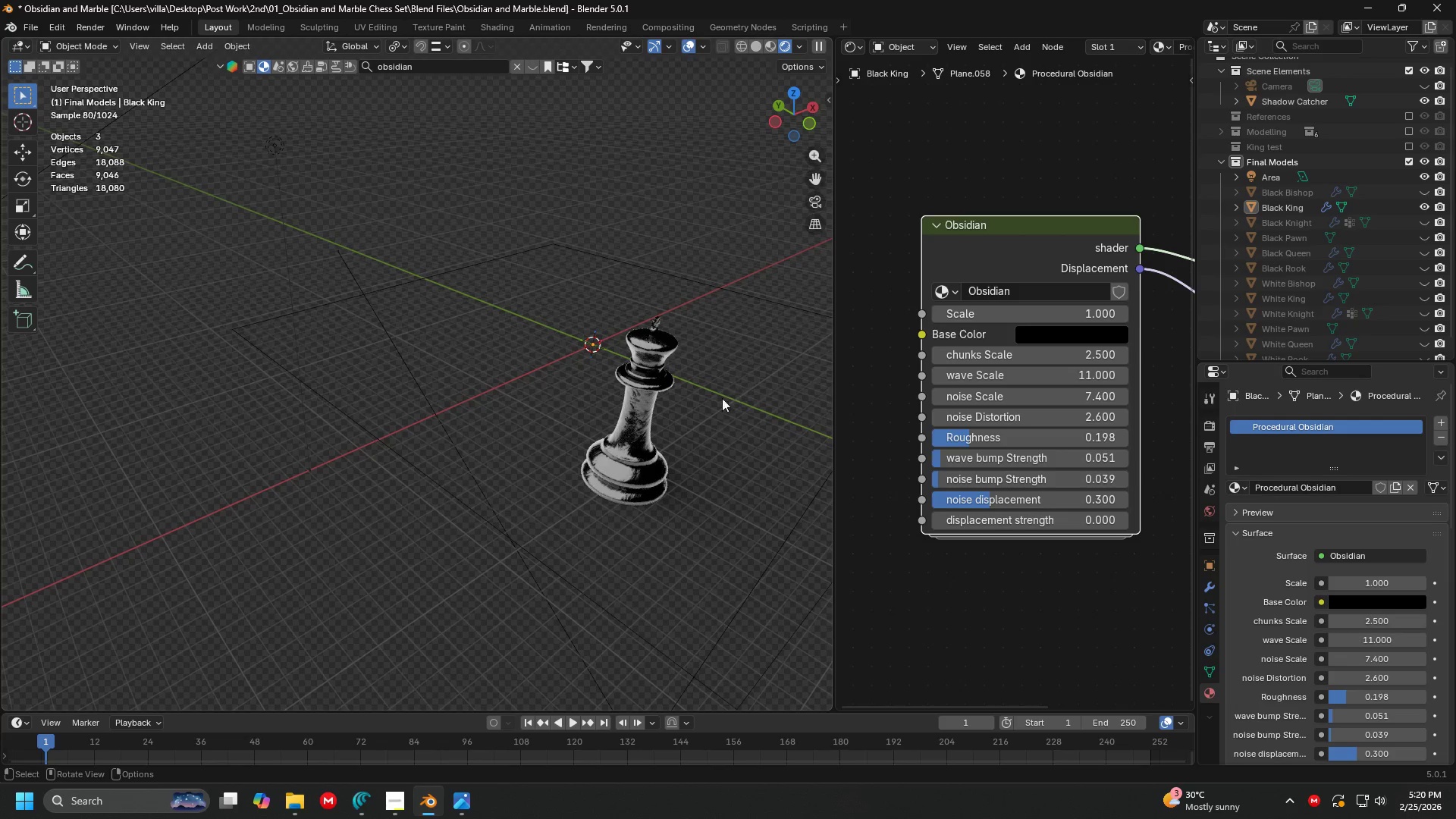 
key(Shift+ShiftLeft)
 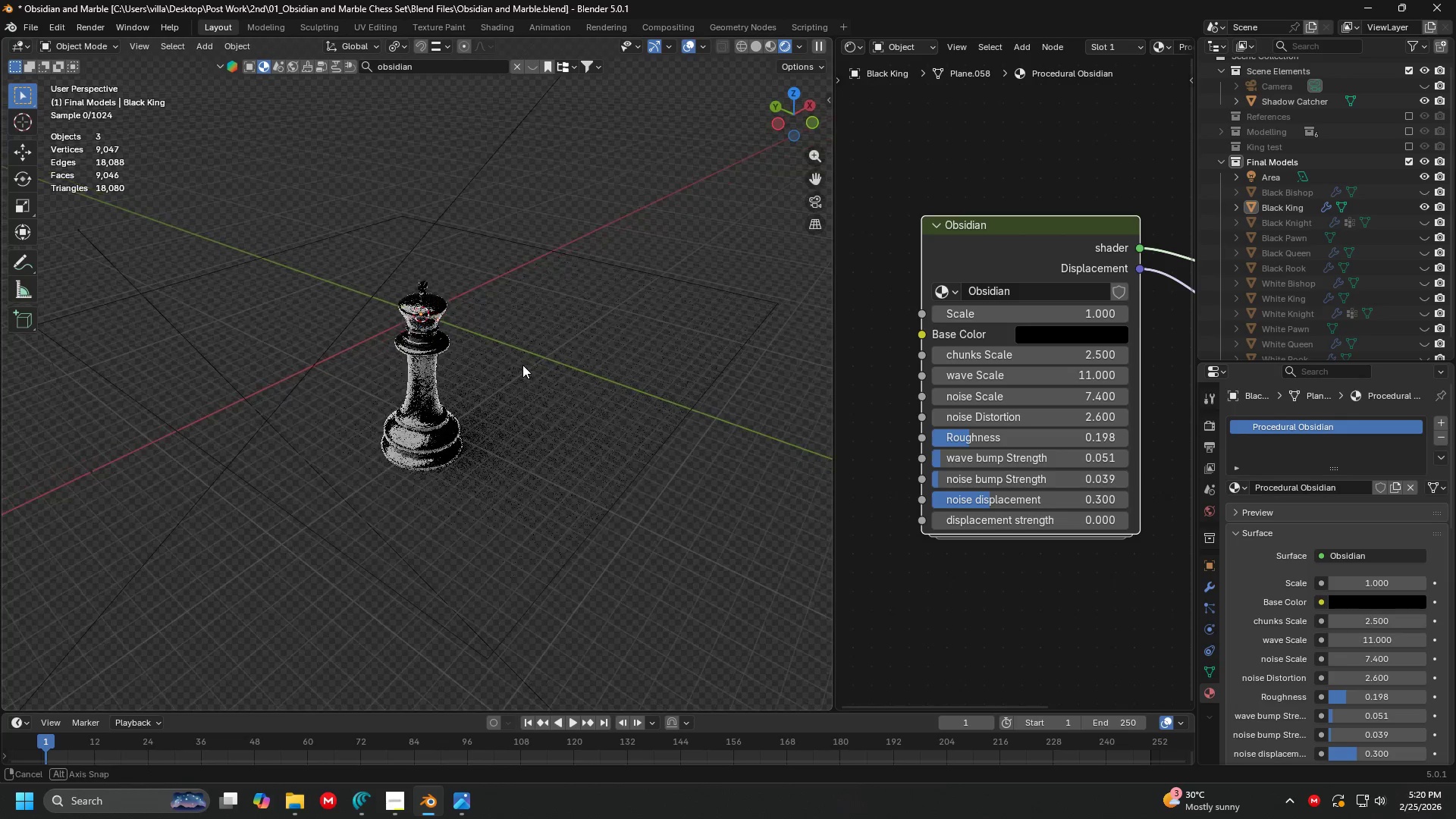 
scroll: coordinate [522, 365], scroll_direction: down, amount: 3.0
 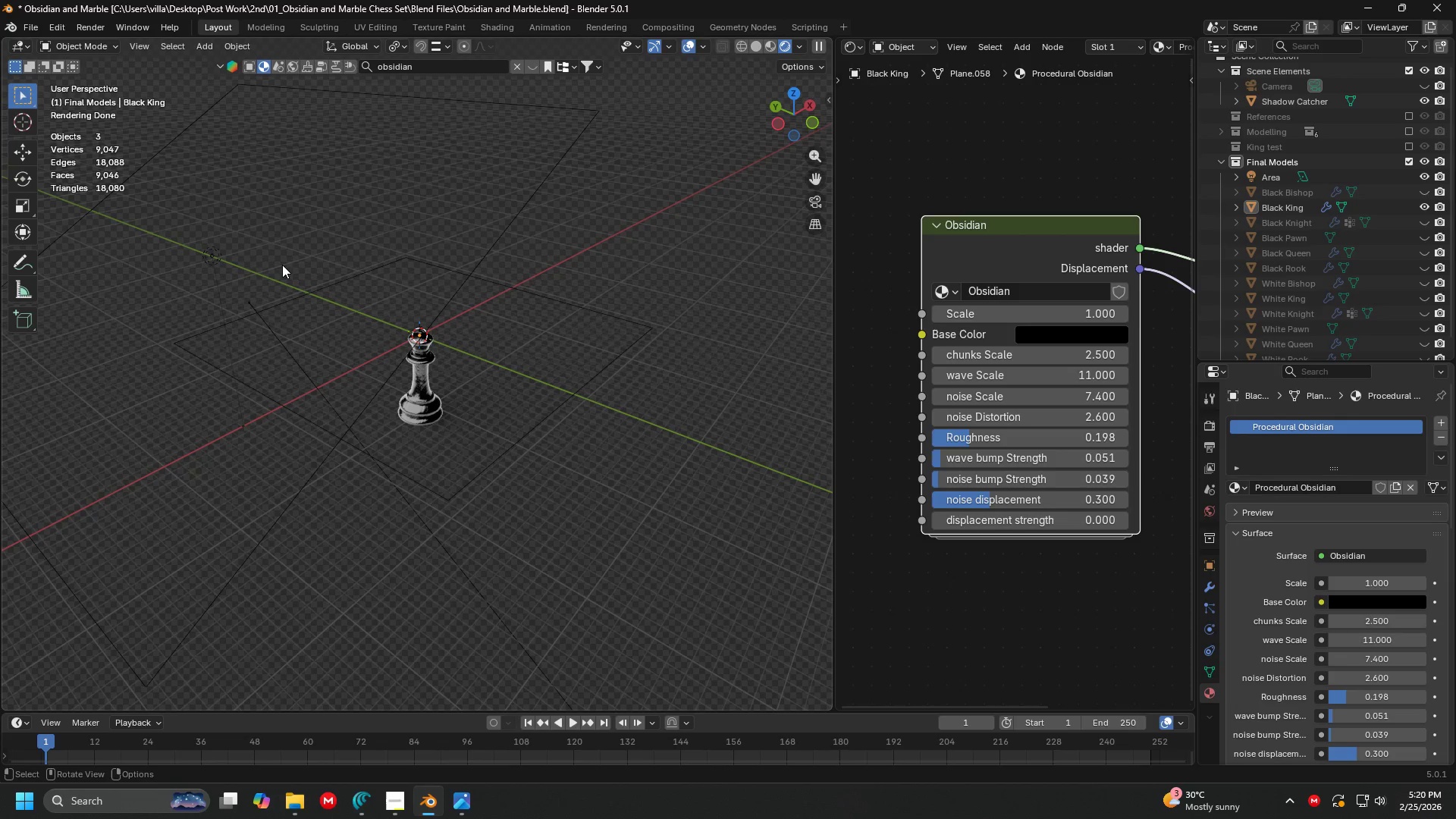 
left_click([321, 224])
 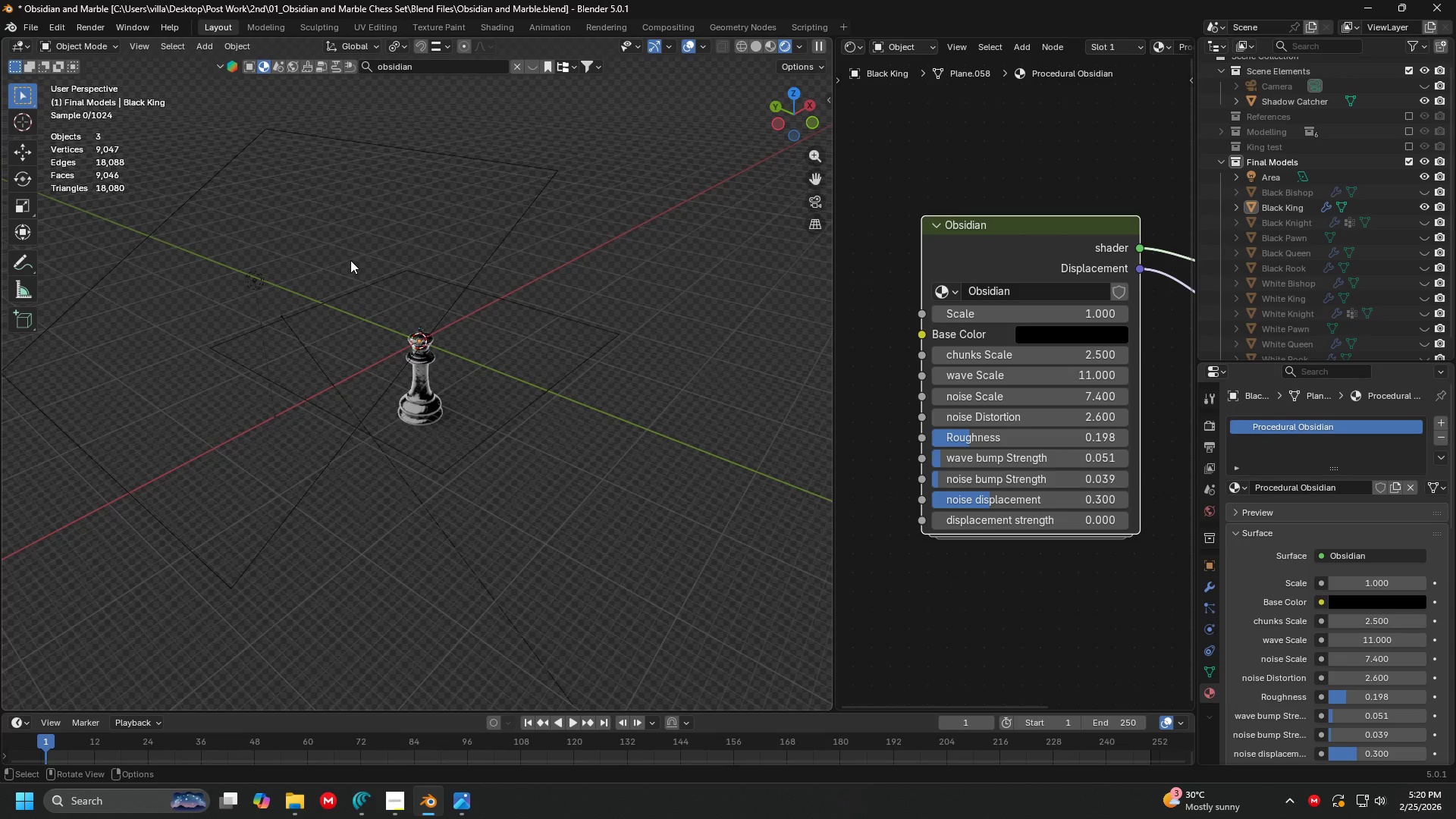 
key(Shift+ShiftLeft)
 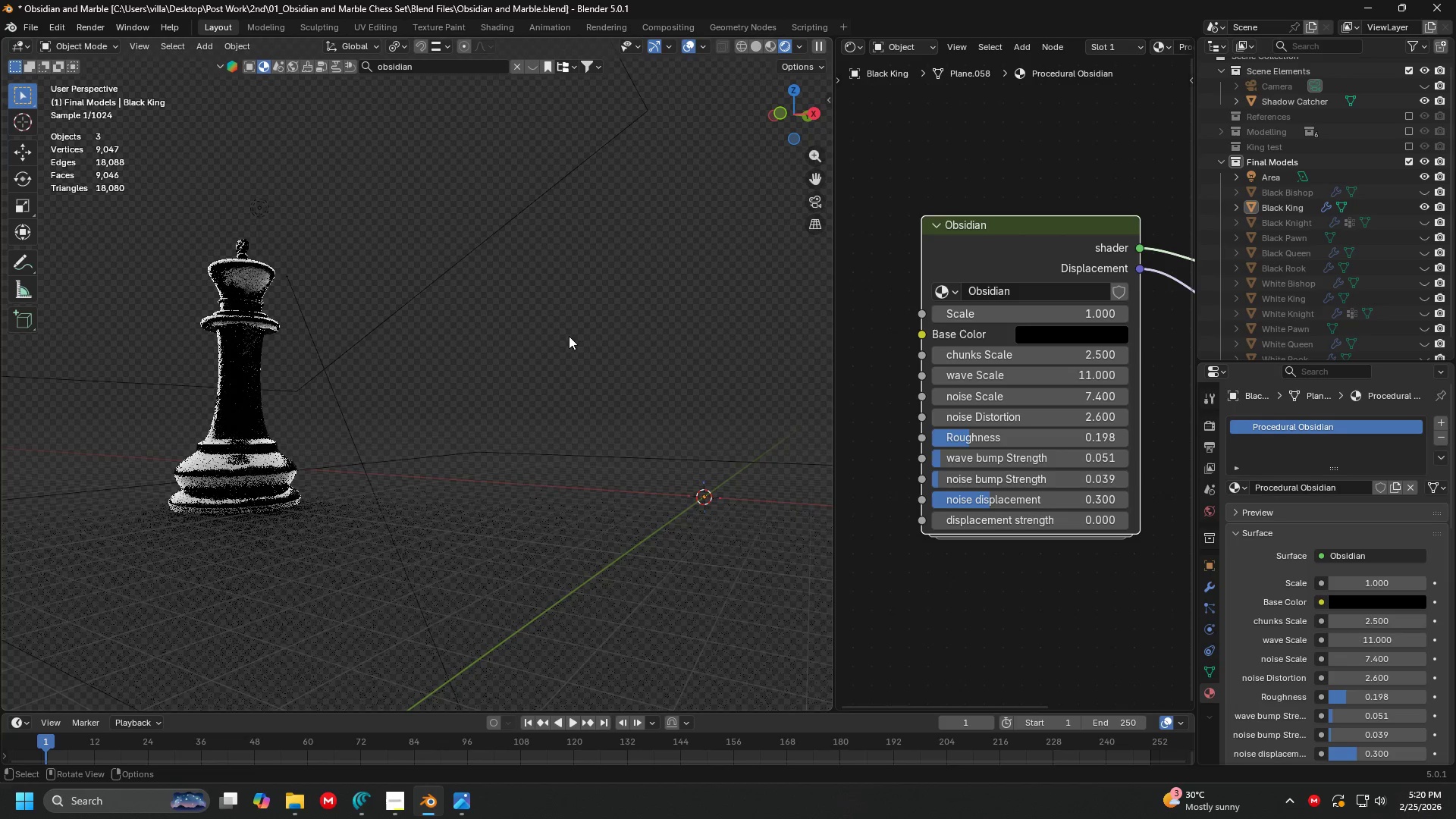 
scroll: coordinate [425, 307], scroll_direction: up, amount: 3.0
 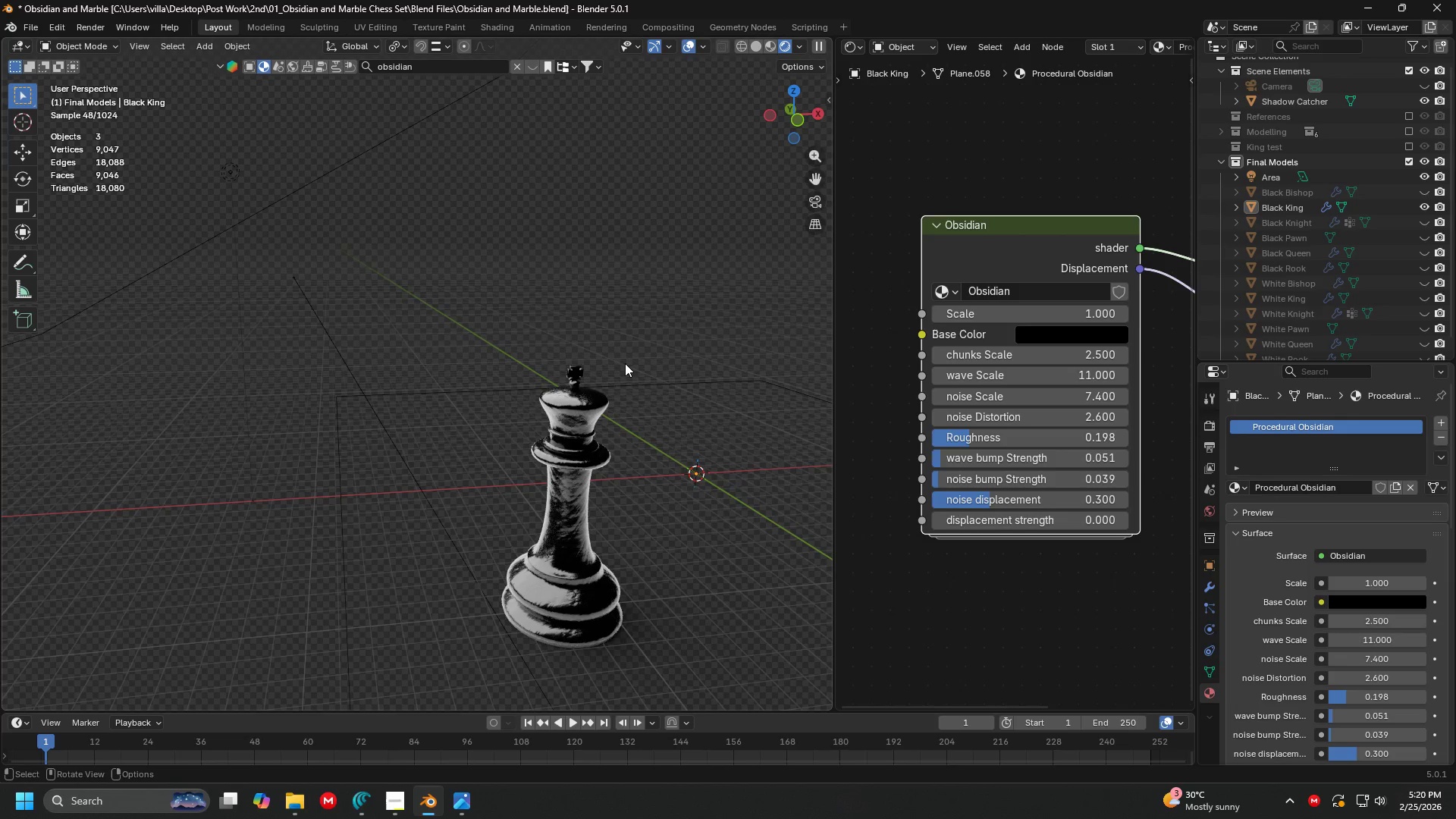 
key(Shift+ShiftLeft)
 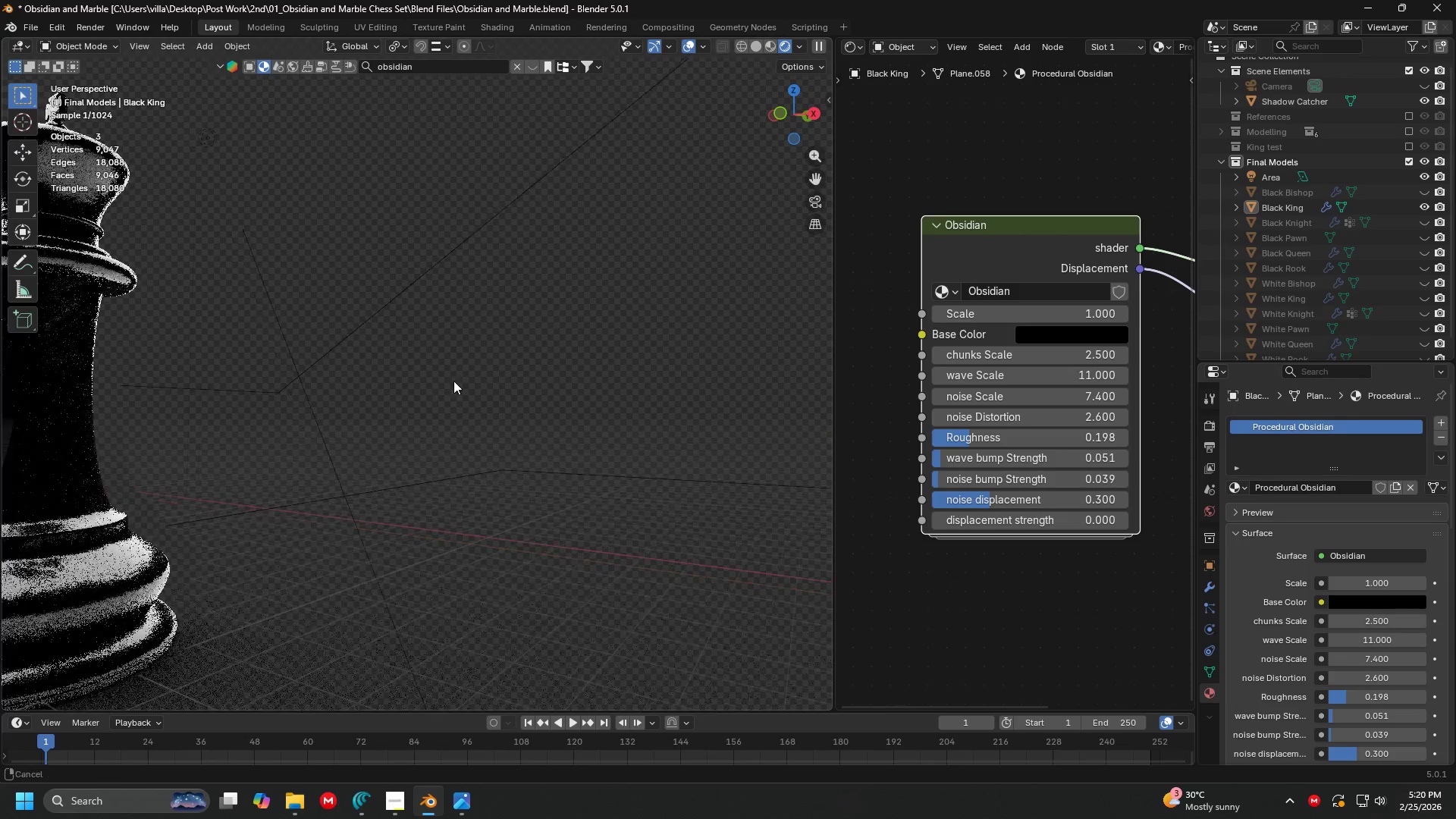 
scroll: coordinate [474, 366], scroll_direction: up, amount: 2.0
 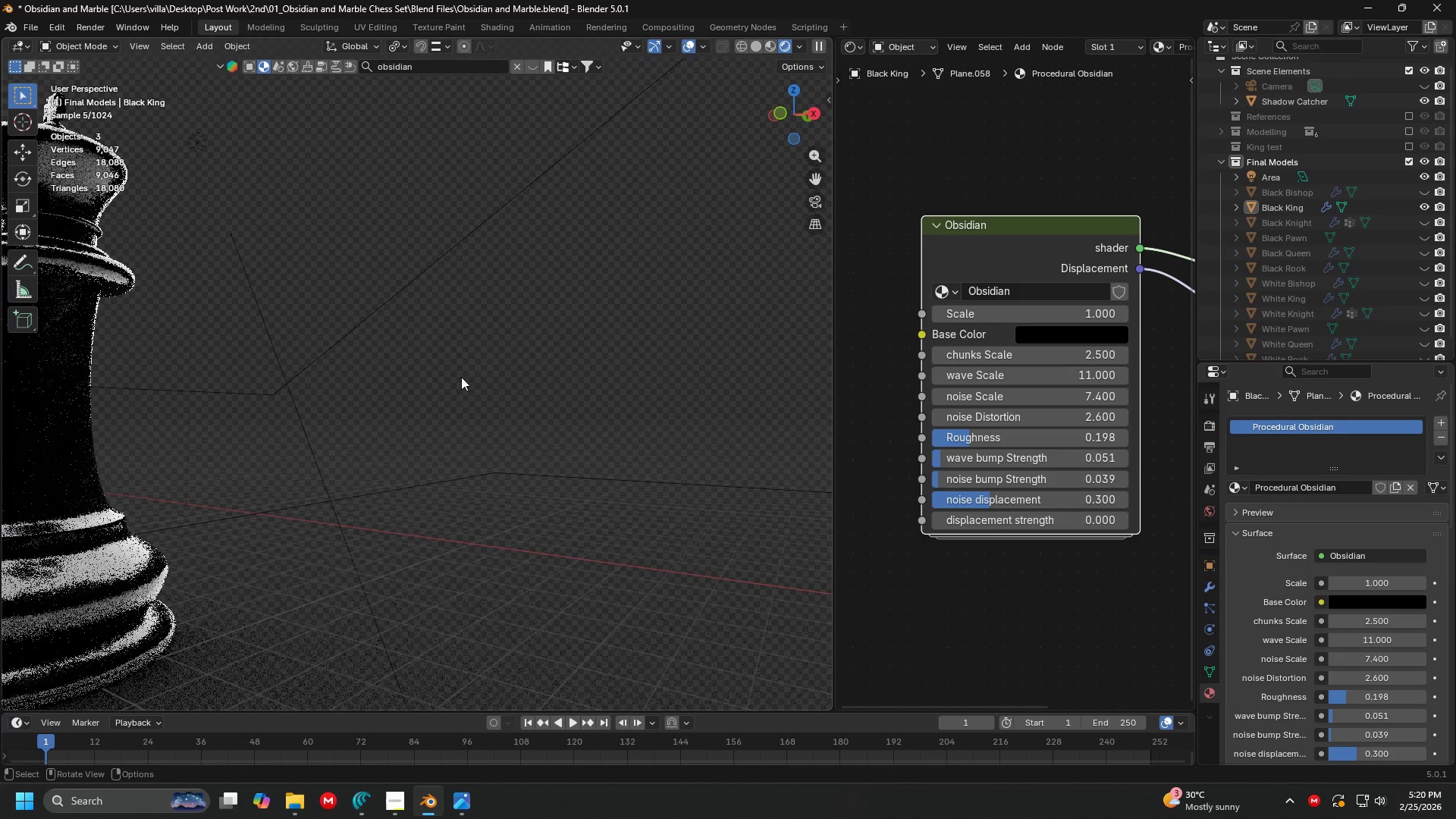 
scroll: coordinate [532, 340], scroll_direction: down, amount: 3.0
 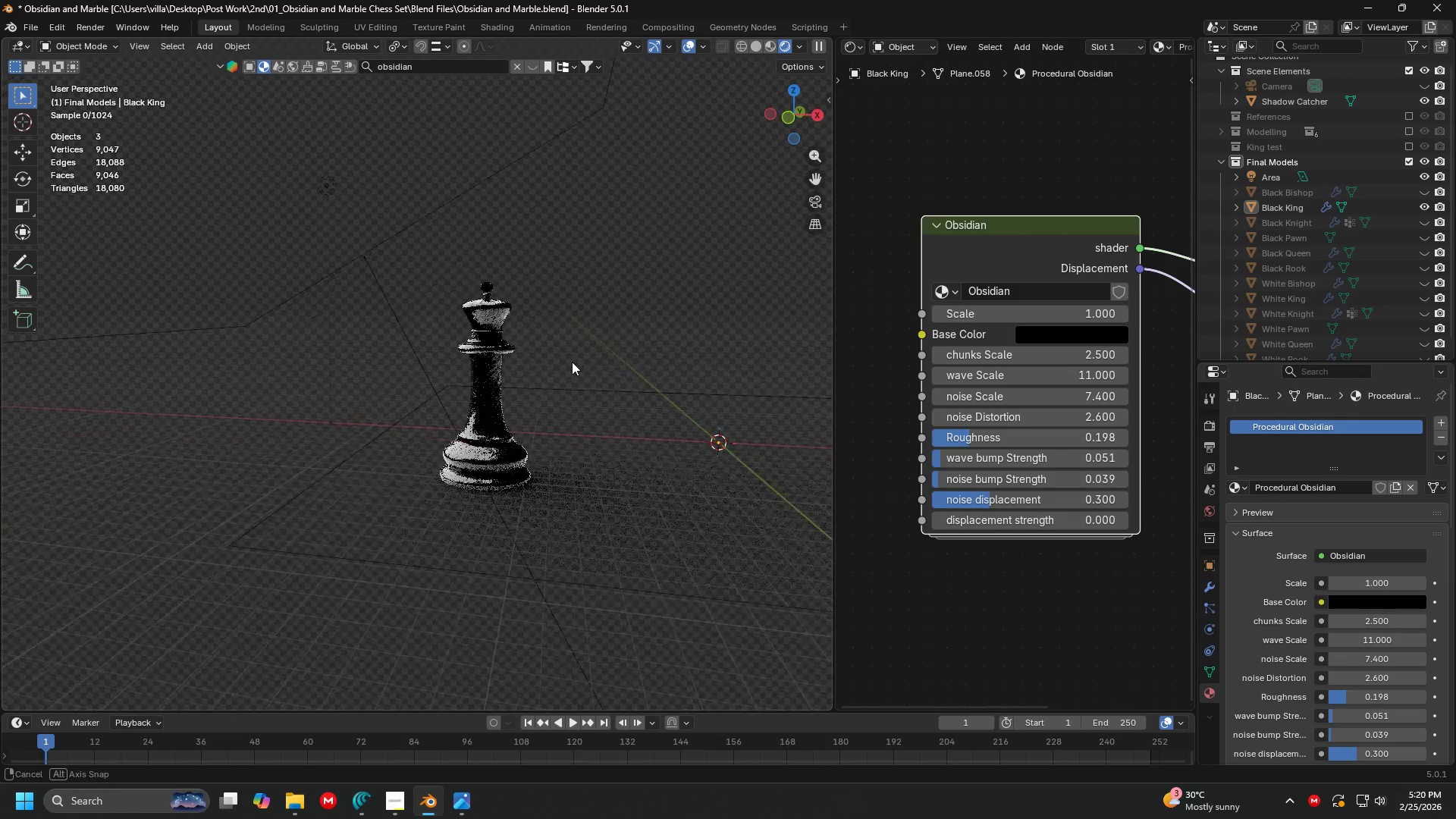 
key(Shift+ShiftLeft)
 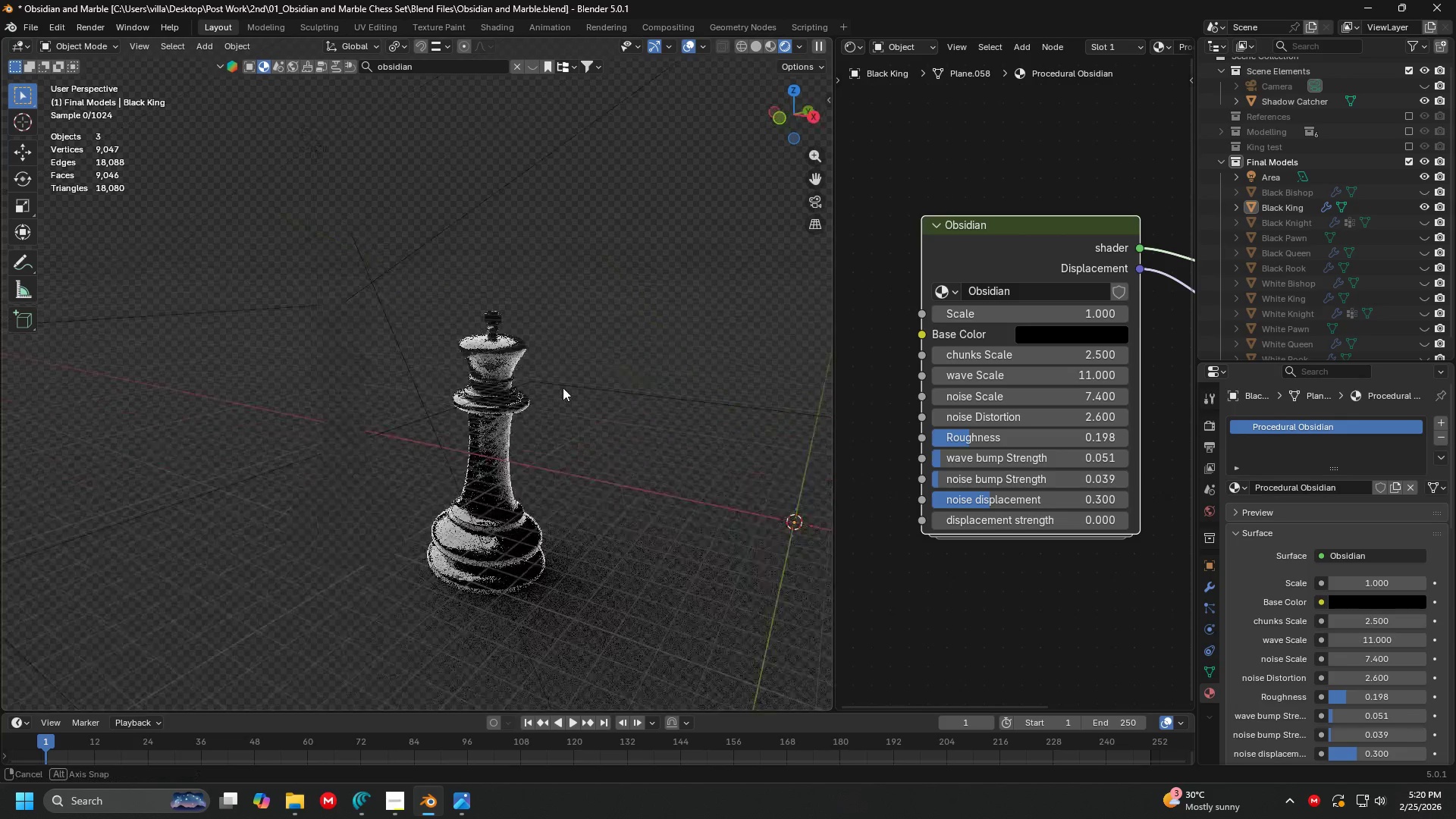 
scroll: coordinate [587, 366], scroll_direction: up, amount: 1.0
 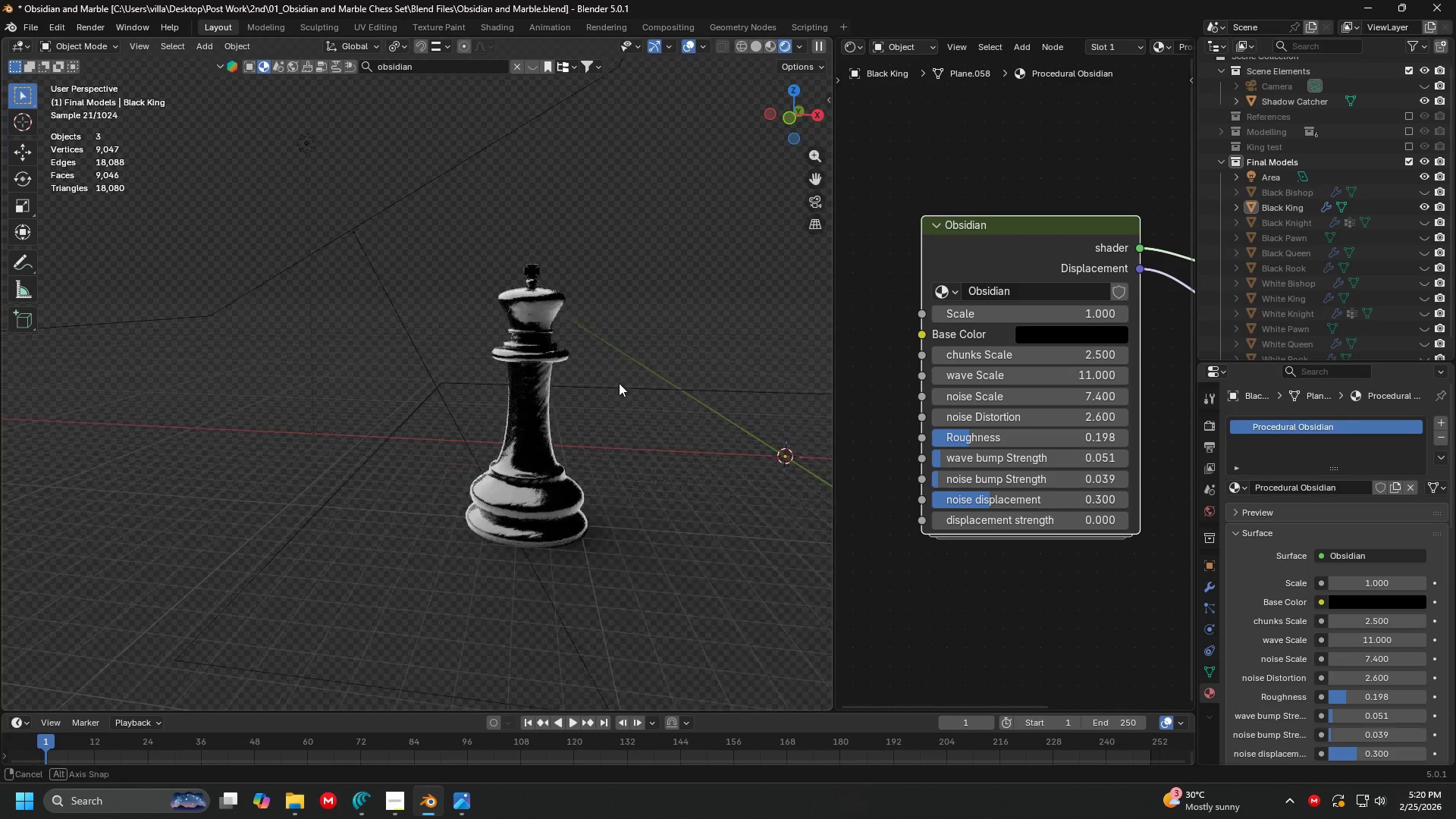 
left_click([660, 316])
 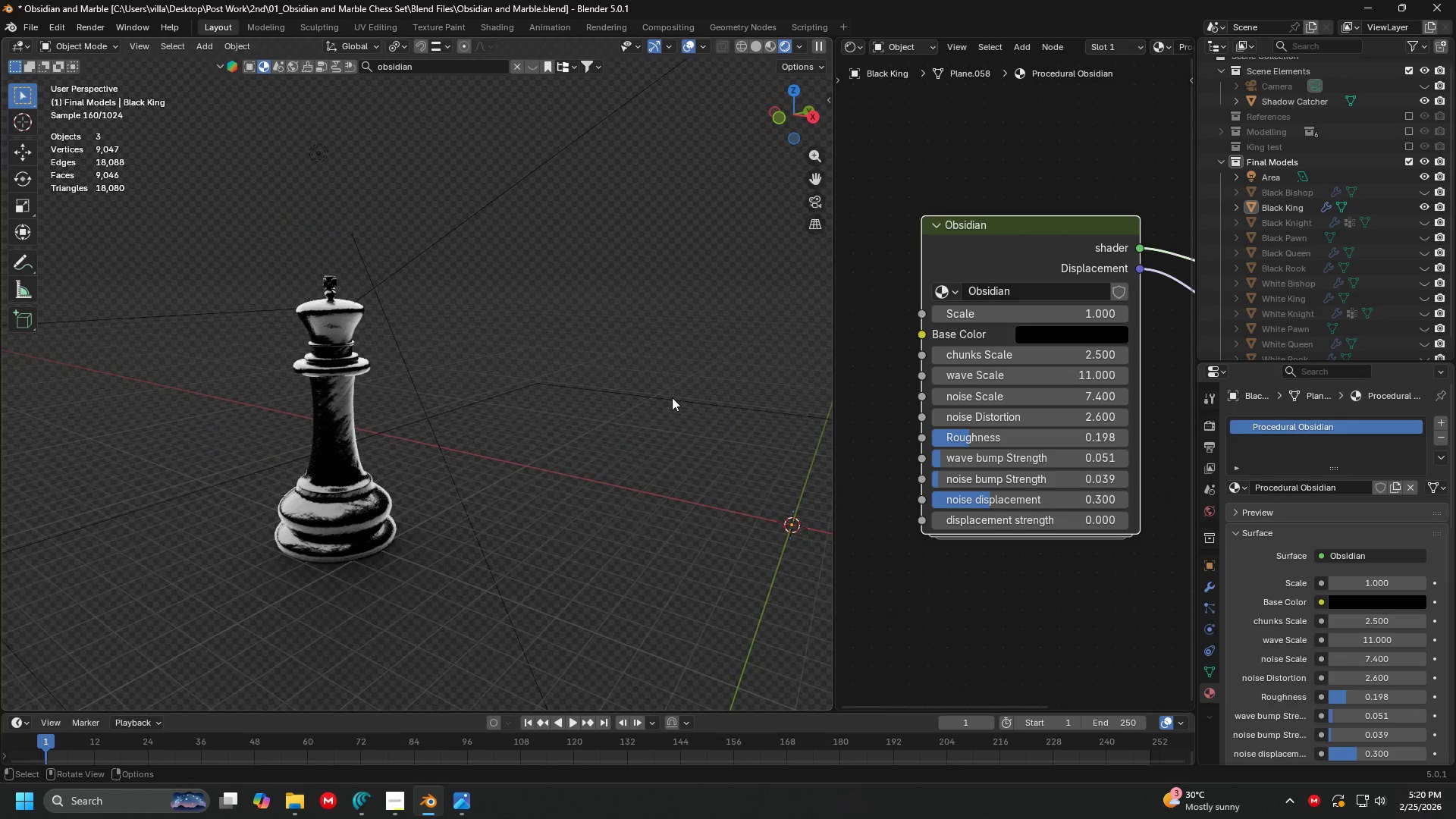 
key(Alt+H)
 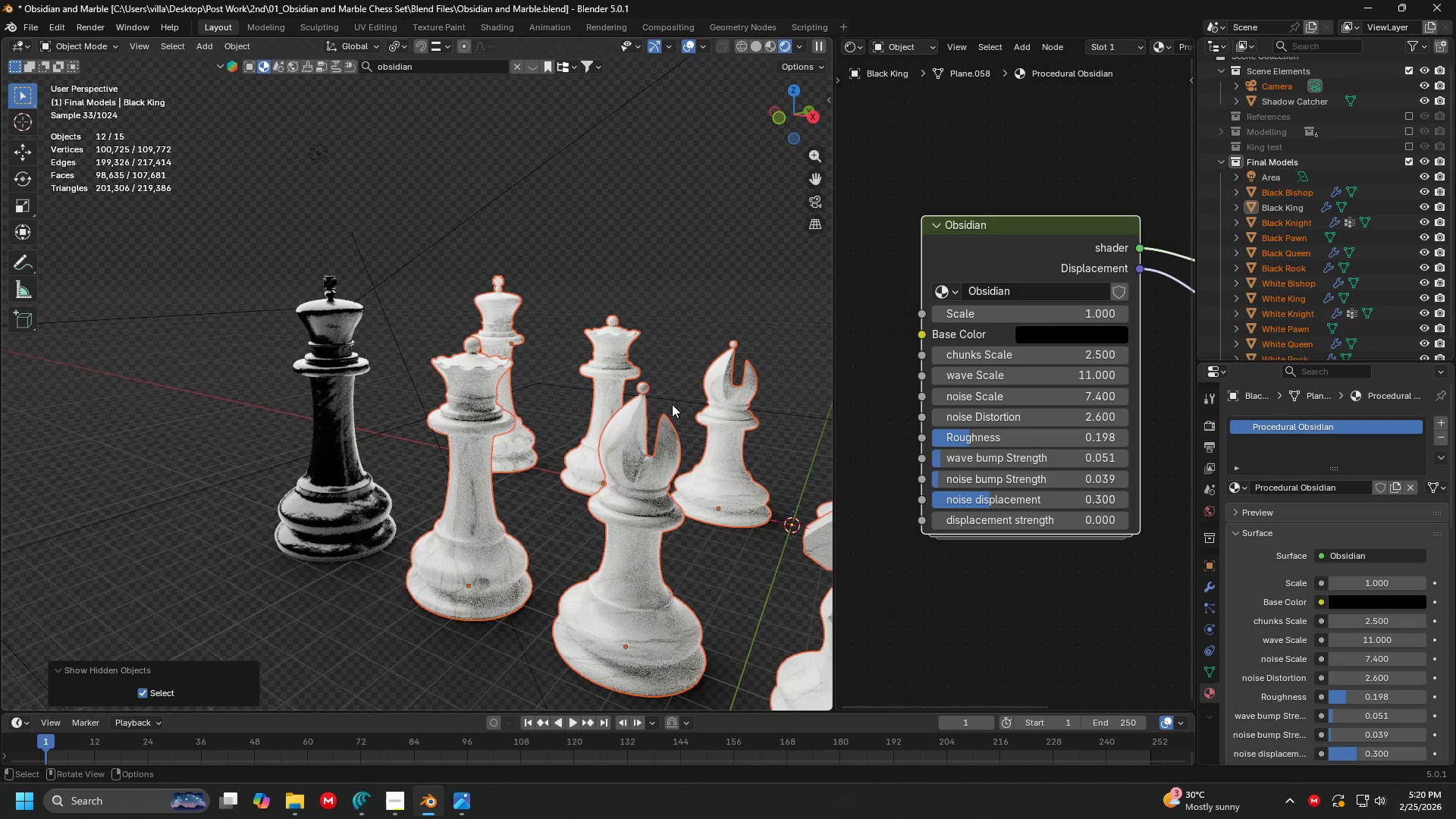 
hold_key(key=ShiftLeft, duration=0.36)
 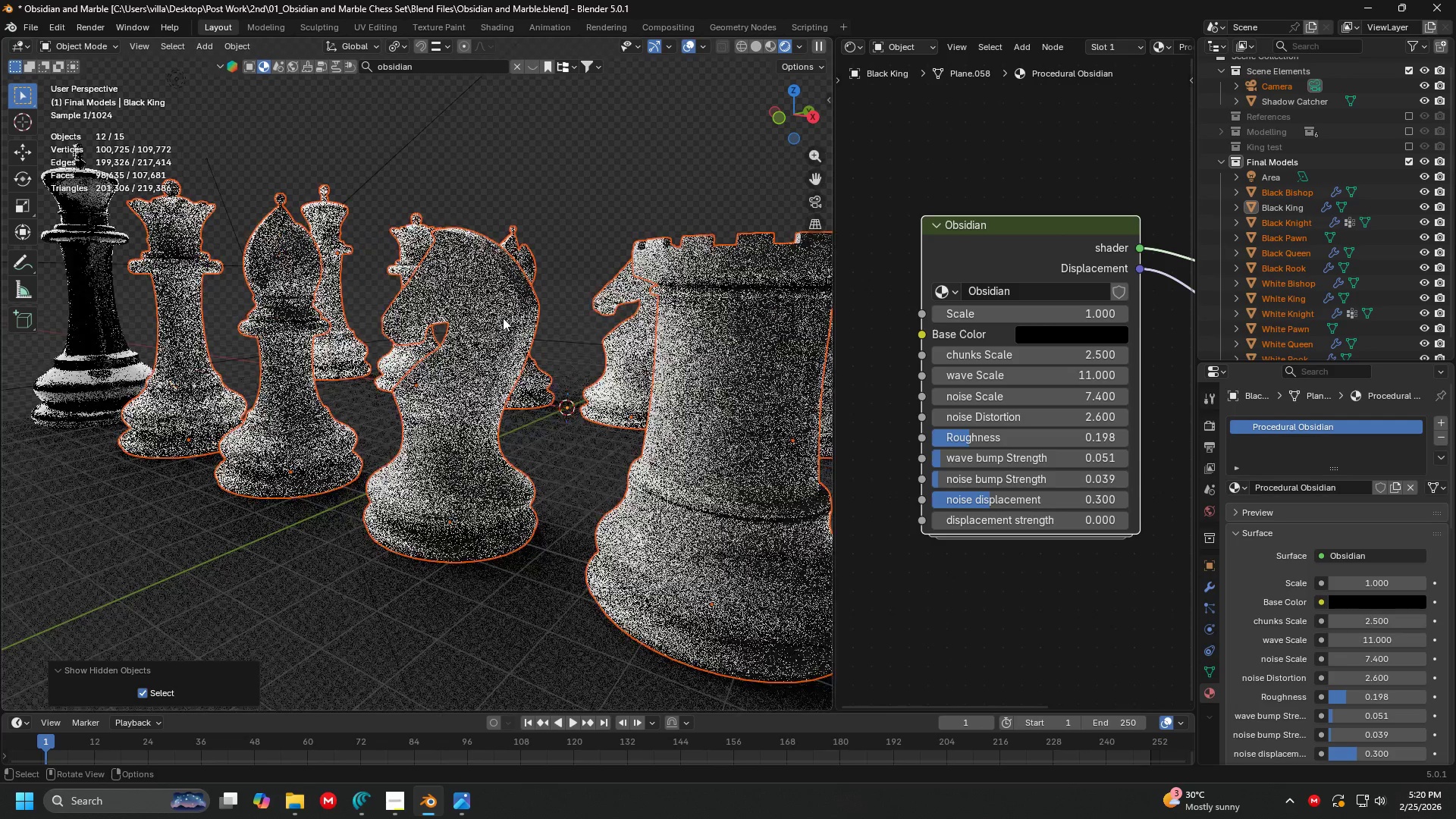 
key(Shift+ShiftLeft)
 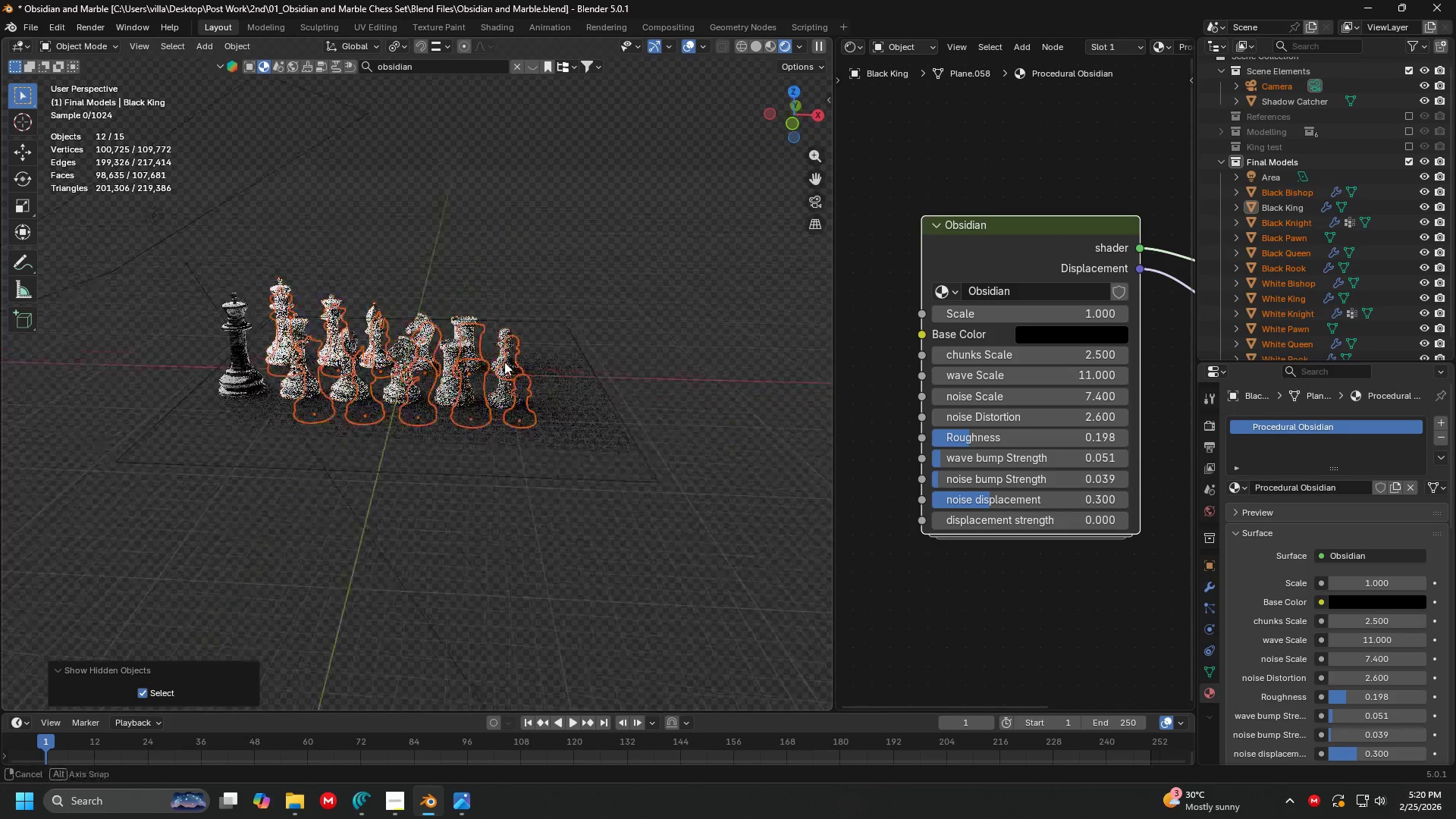 
scroll: coordinate [614, 361], scroll_direction: down, amount: 4.0
 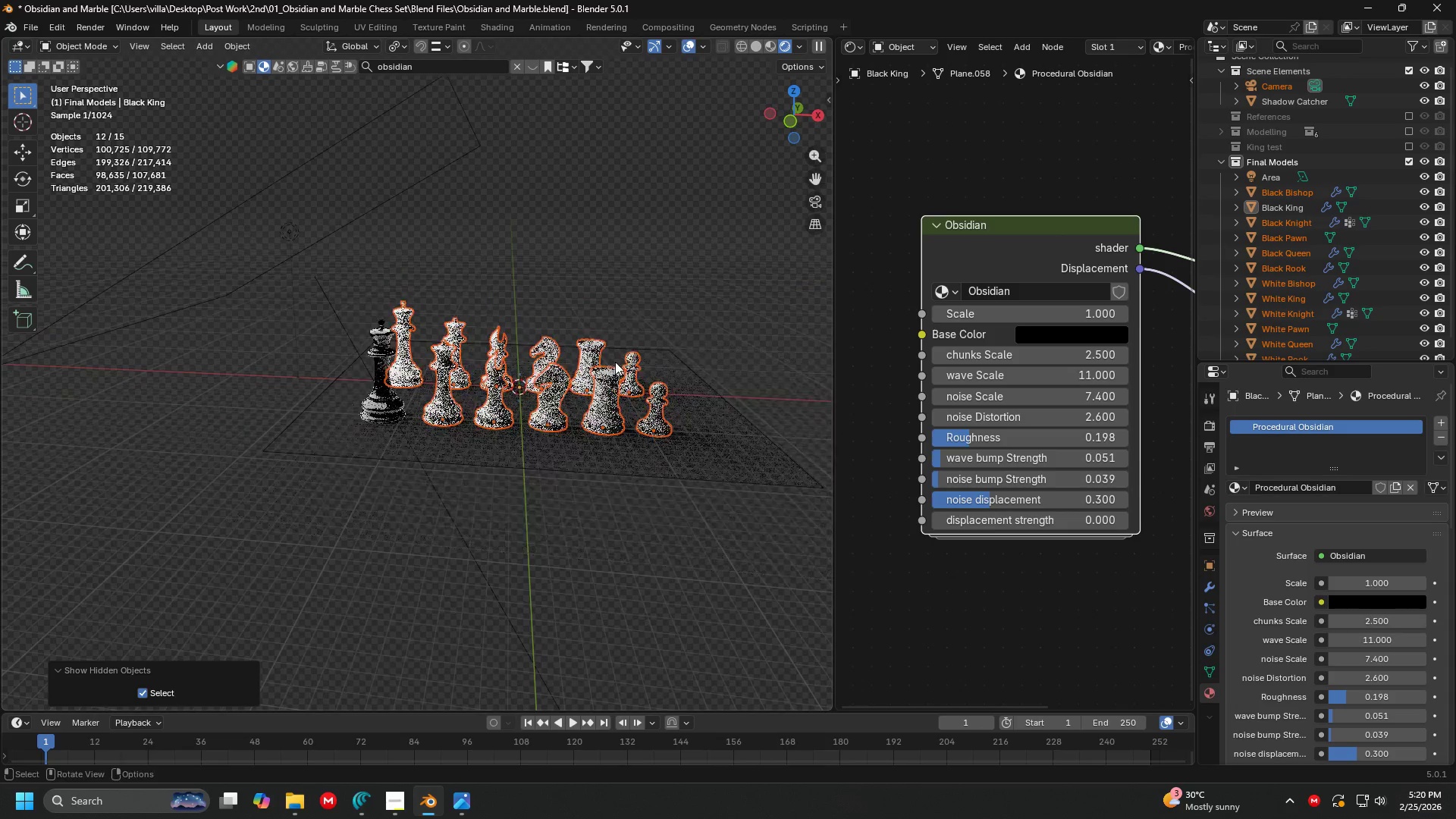 
left_click([653, 479])
 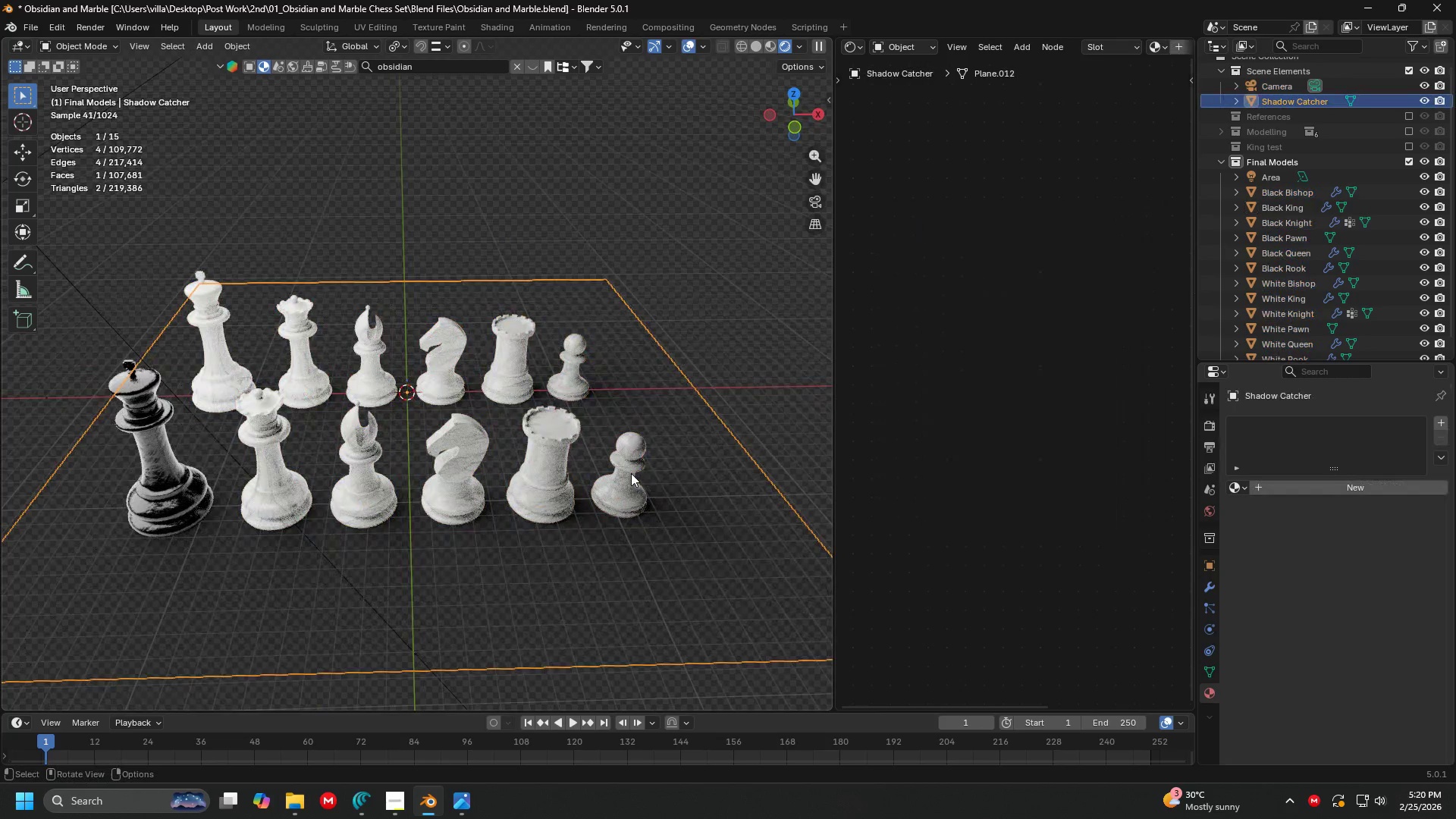 
scroll: coordinate [514, 381], scroll_direction: up, amount: 2.0
 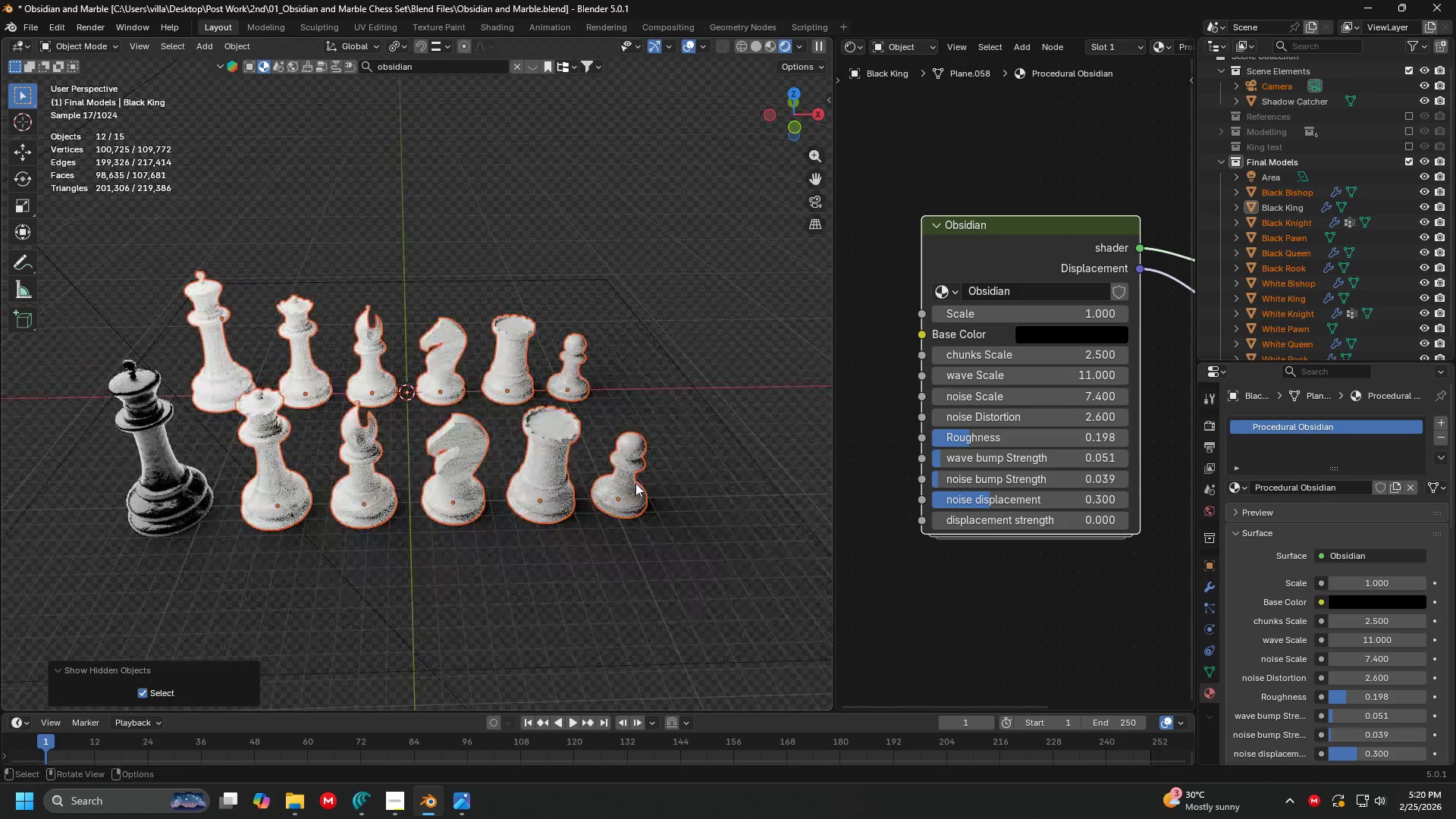 
double_click([631, 473])
 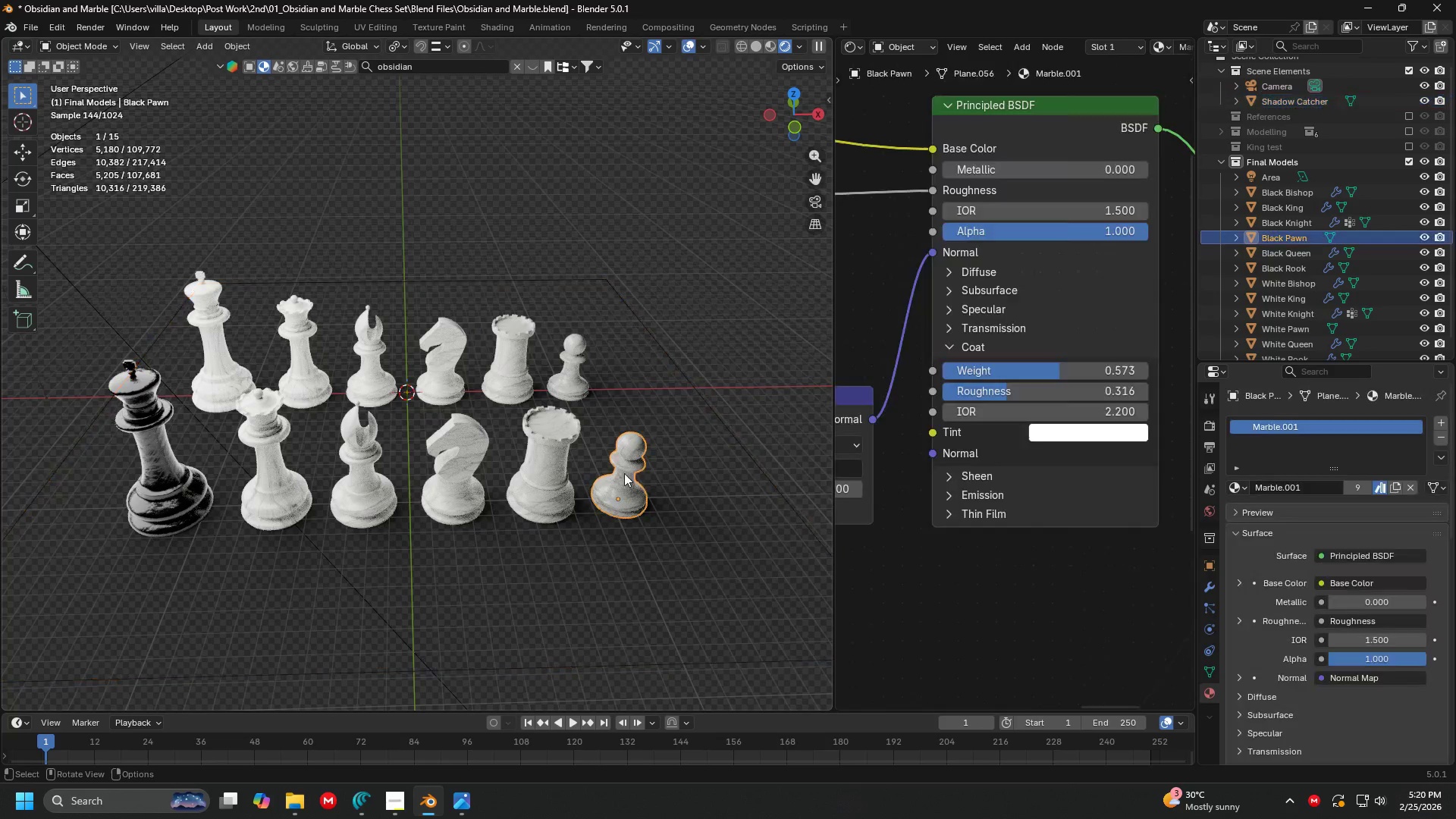 
hold_key(key=ShiftLeft, duration=1.52)
triple_click([534, 472])
 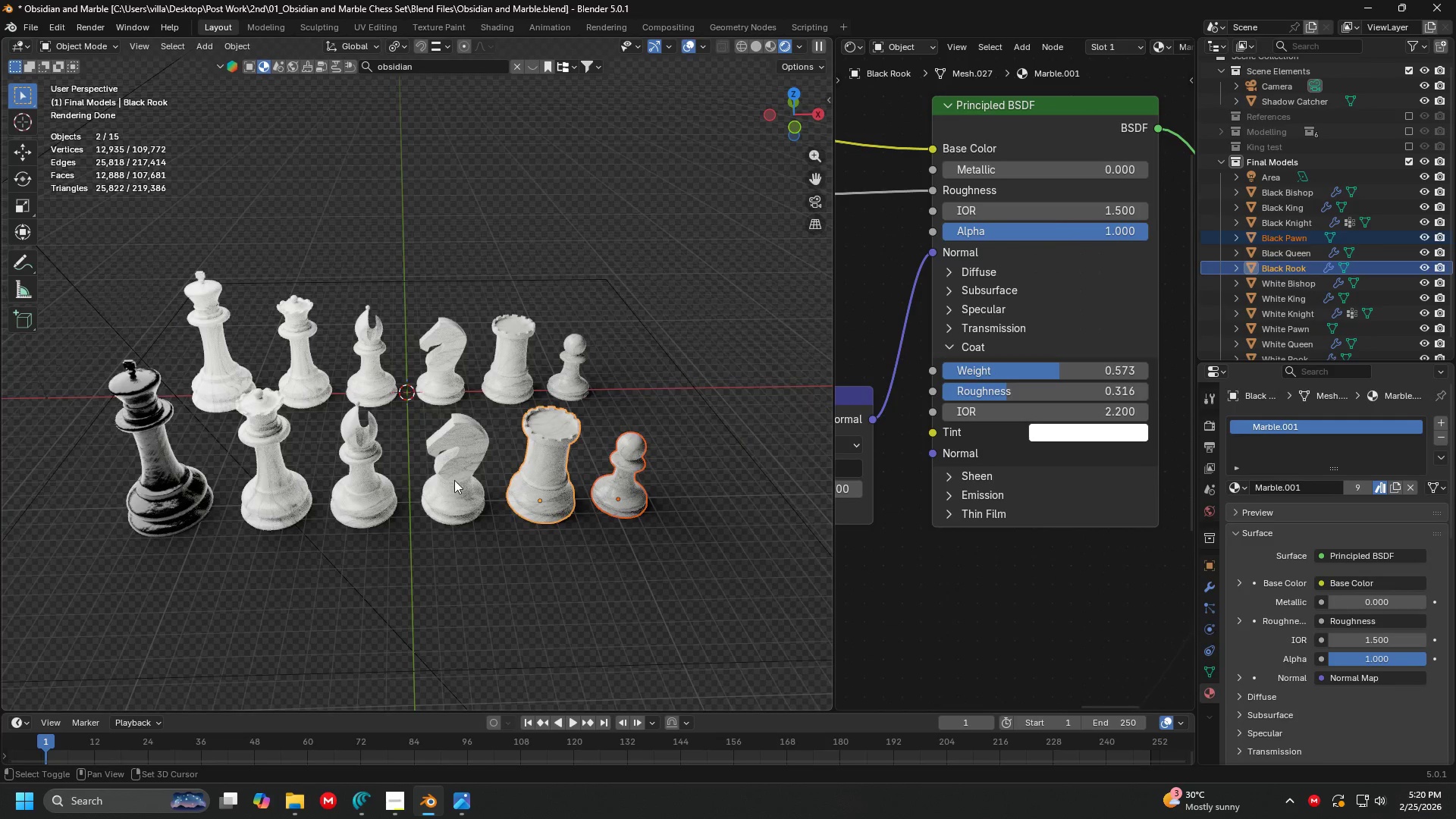 
triple_click([451, 479])
 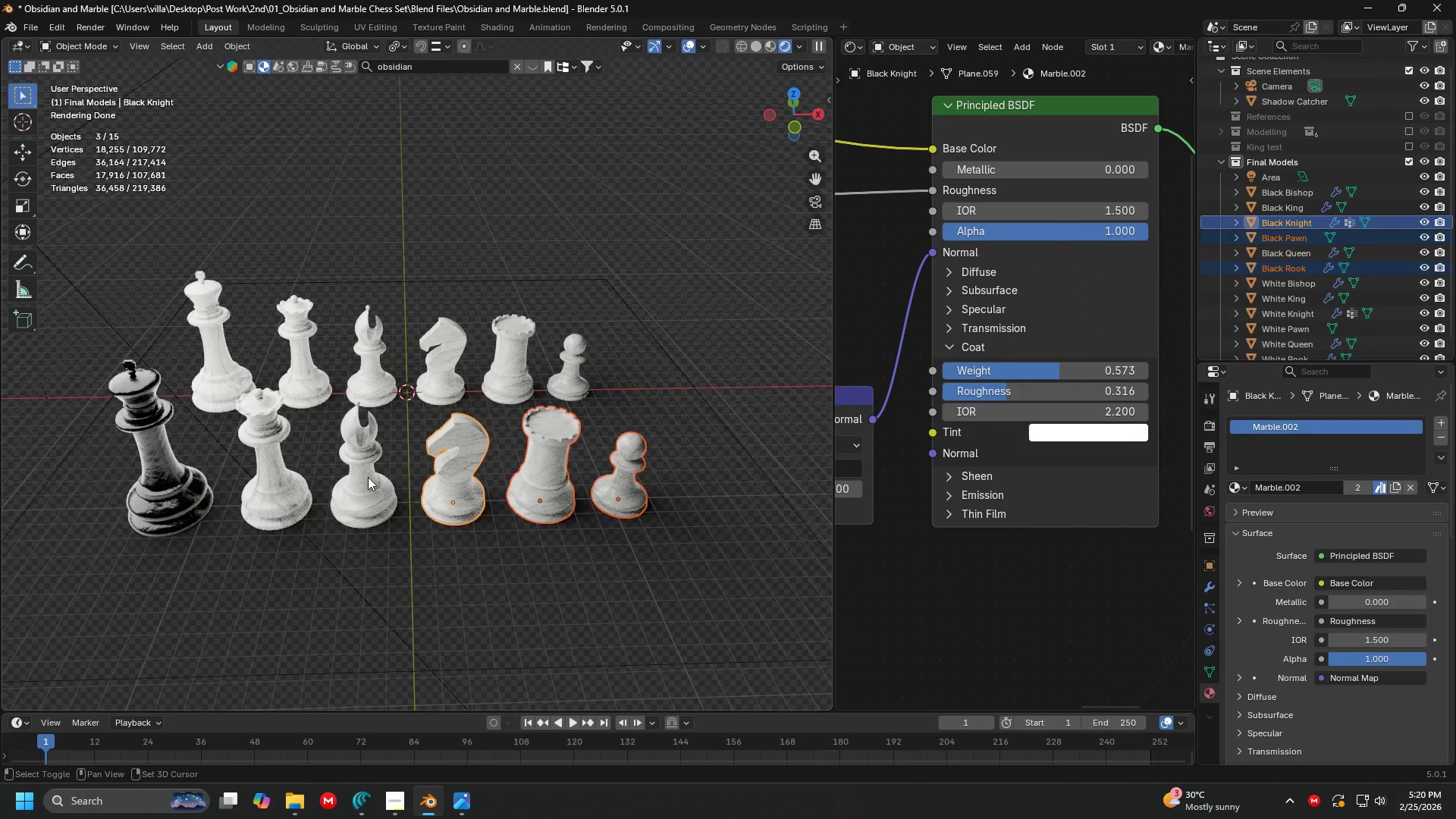 
left_click([364, 476])
 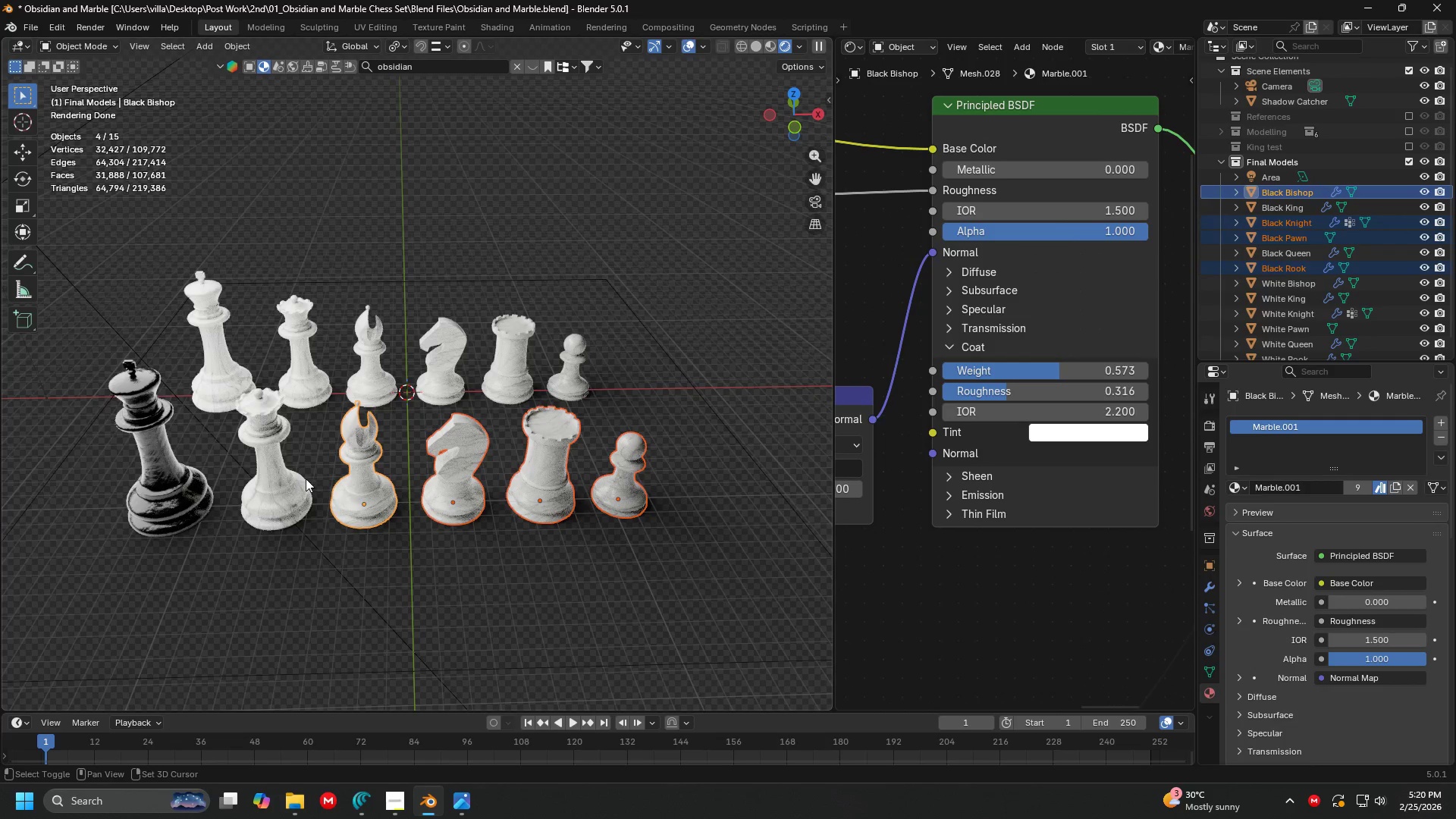 
hold_key(key=ShiftLeft, duration=1.06)
left_click([283, 475])
 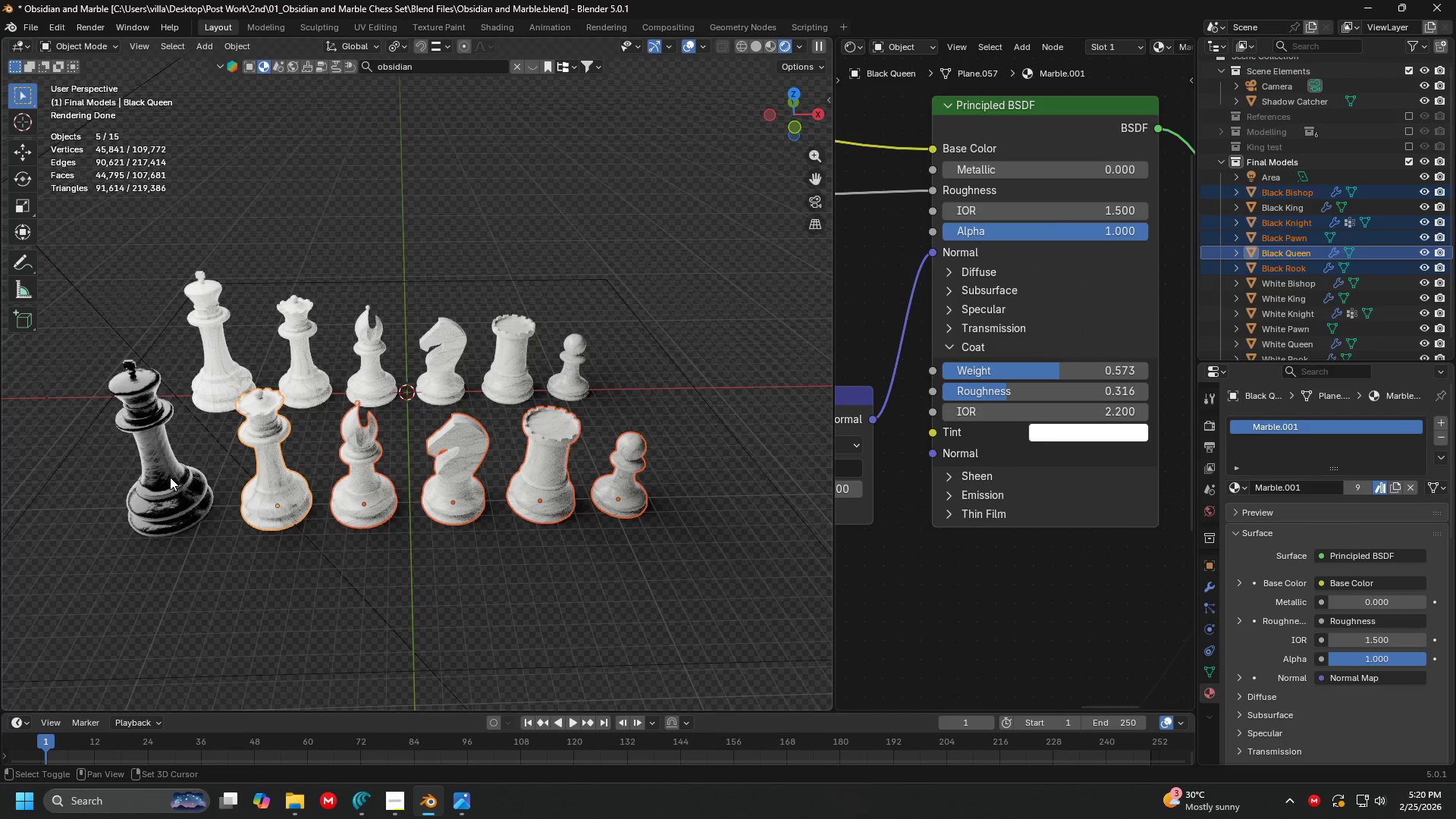 
left_click([170, 477])
 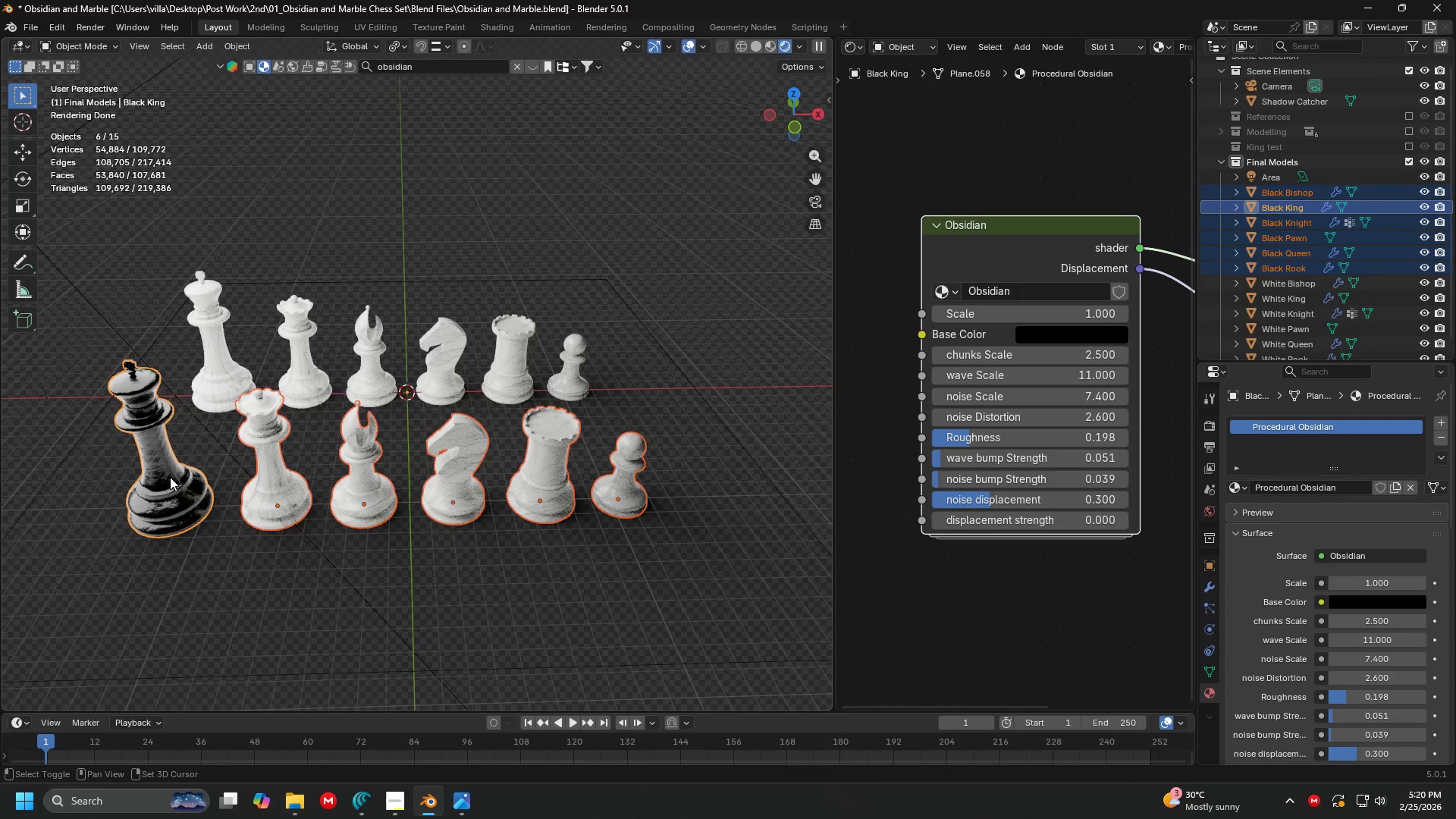 
hold_key(key=ShiftLeft, duration=5.64)
 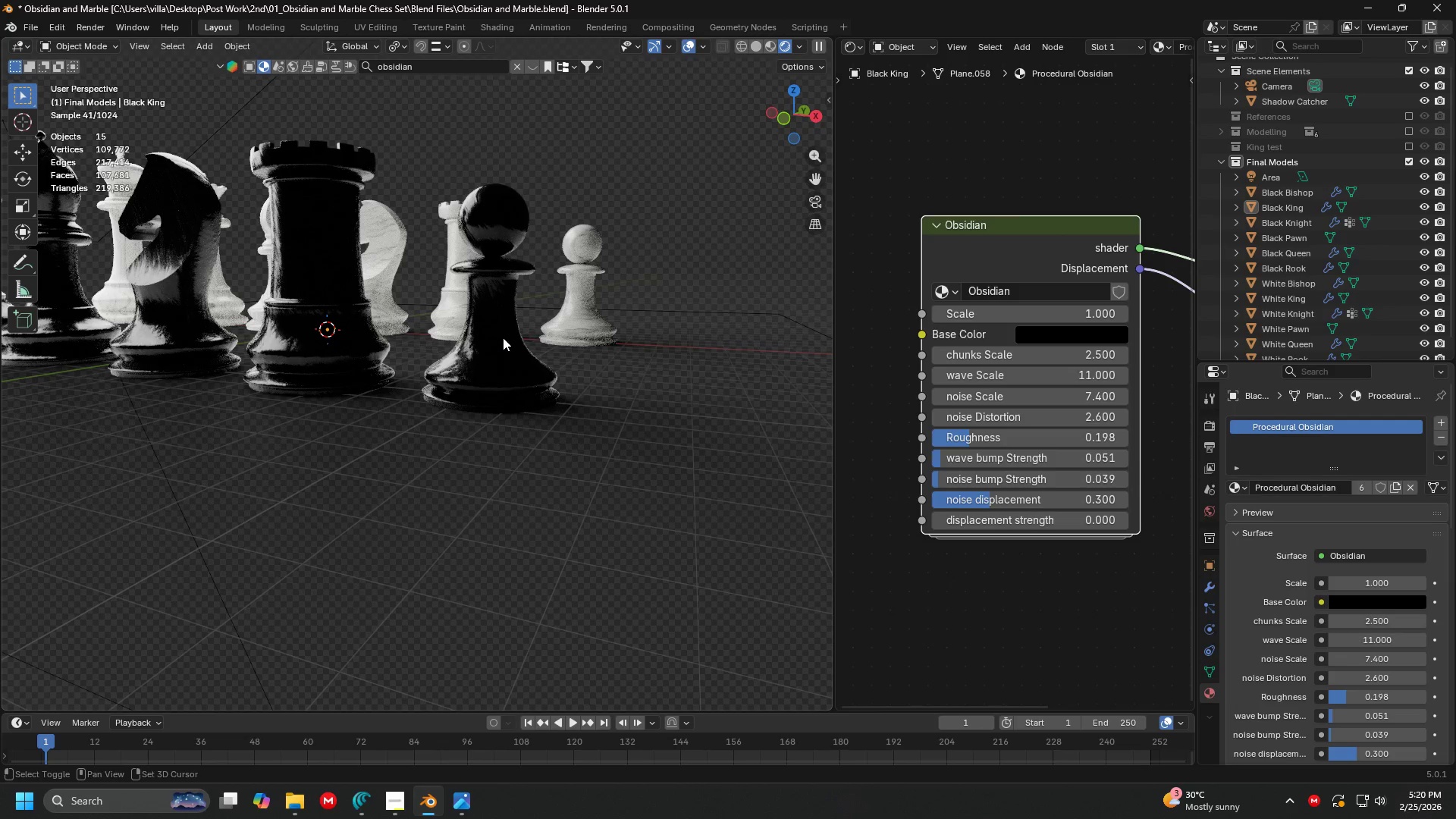 
key(Control+L)
 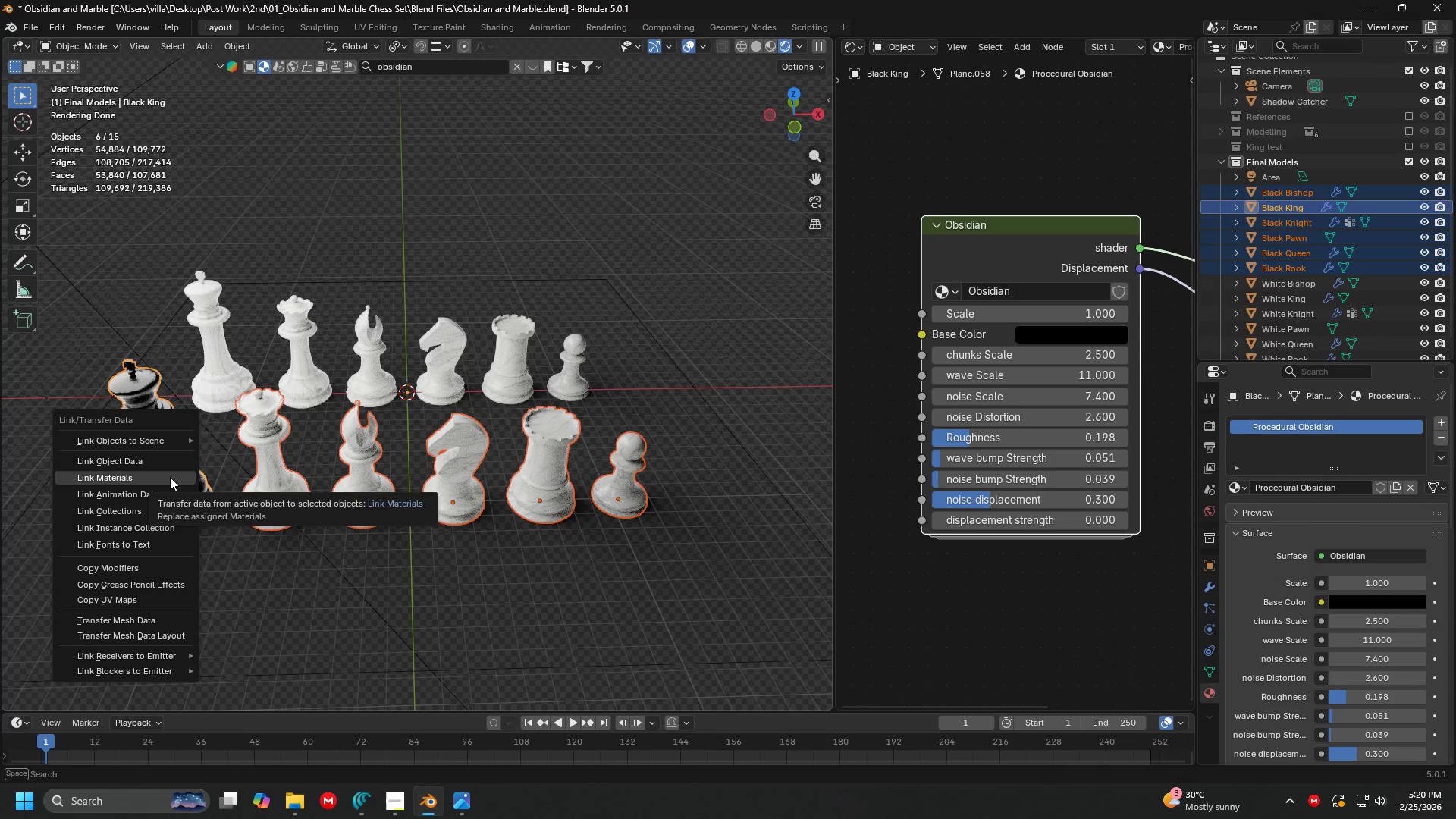 
left_click([170, 477])
 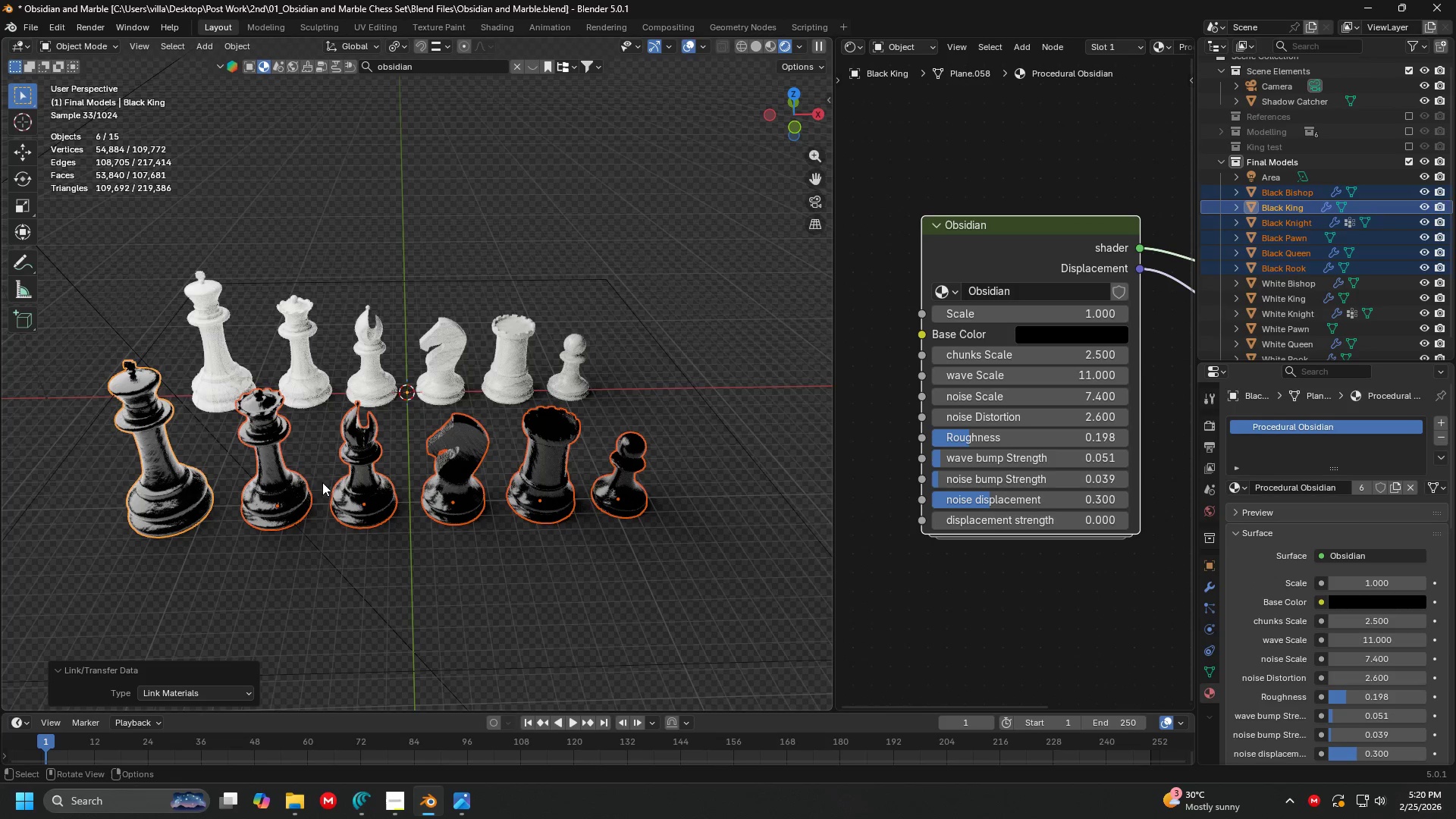 
left_click([457, 210])
 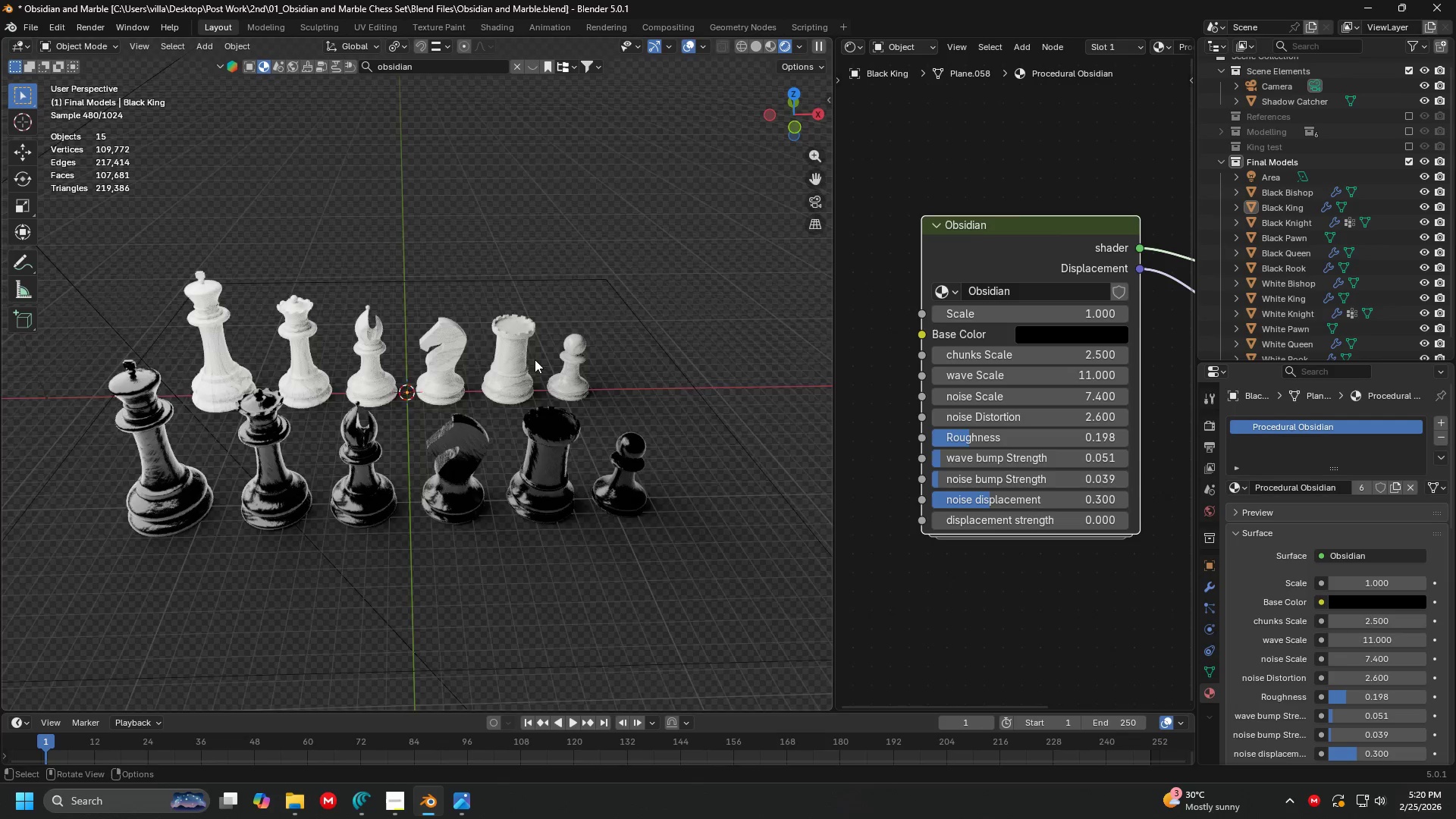 
hold_key(key=ShiftLeft, duration=1.0)
 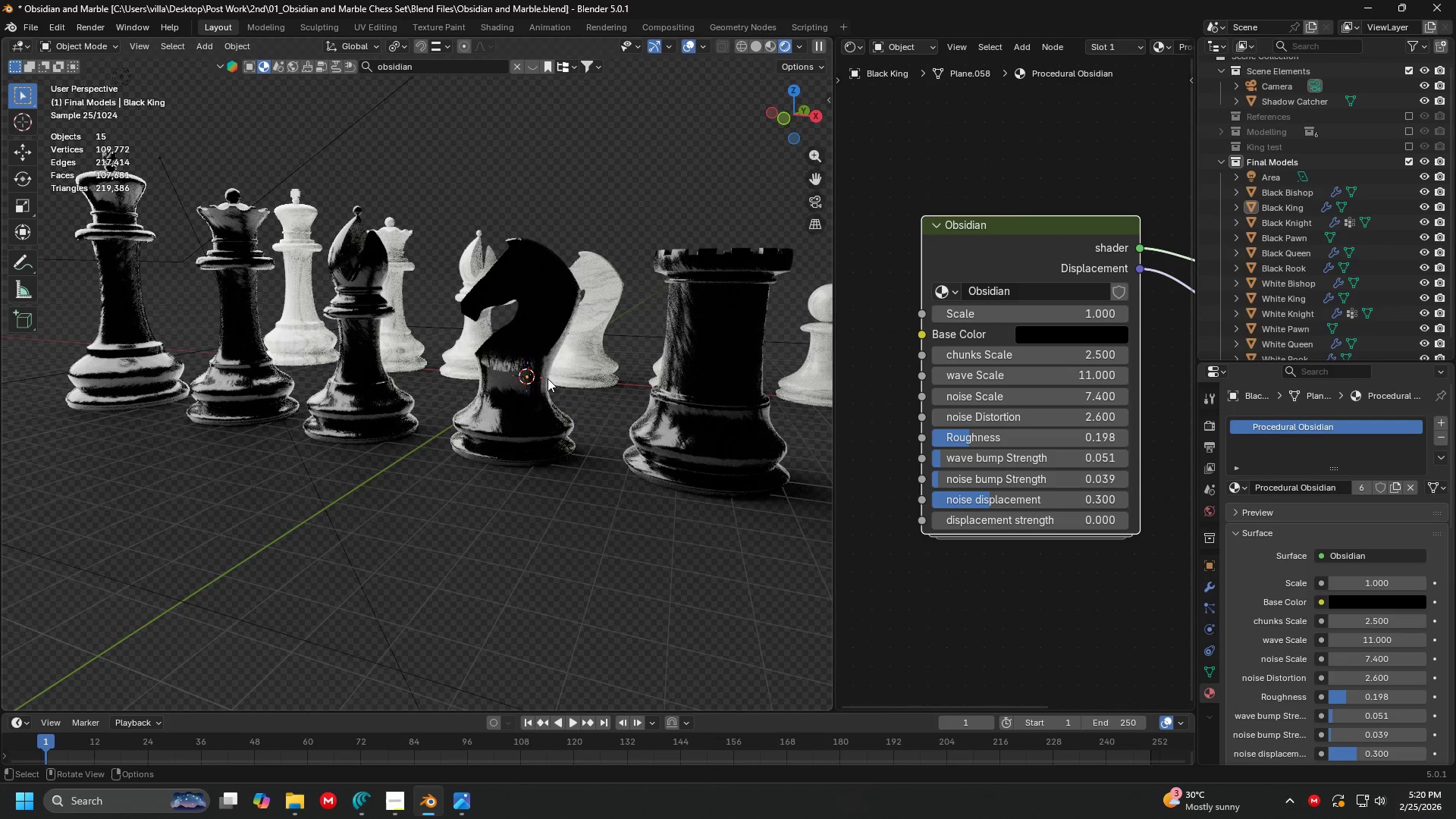 
scroll: coordinate [485, 319], scroll_direction: up, amount: 3.0
 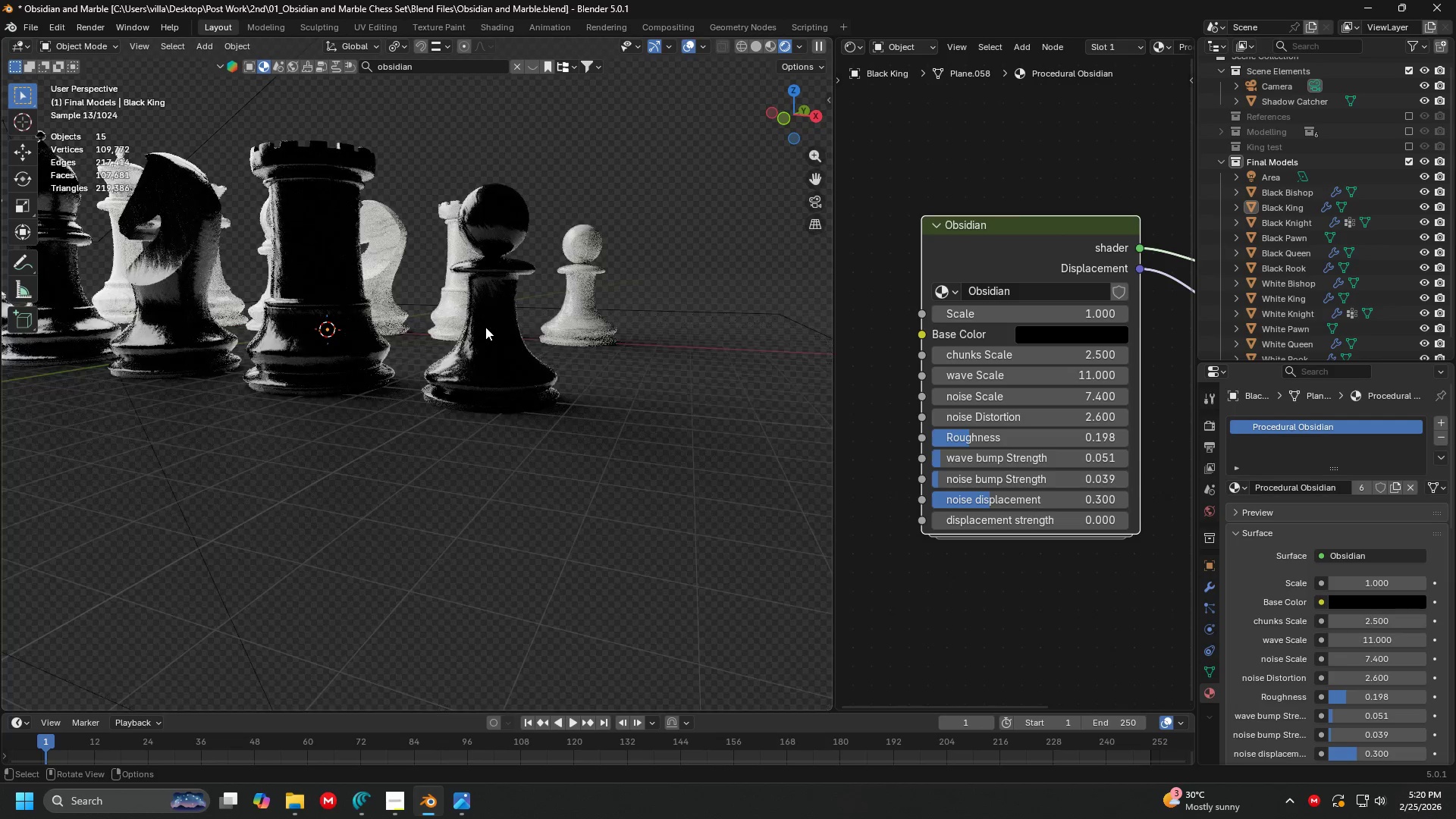 
hold_key(key=ShiftLeft, duration=0.81)
 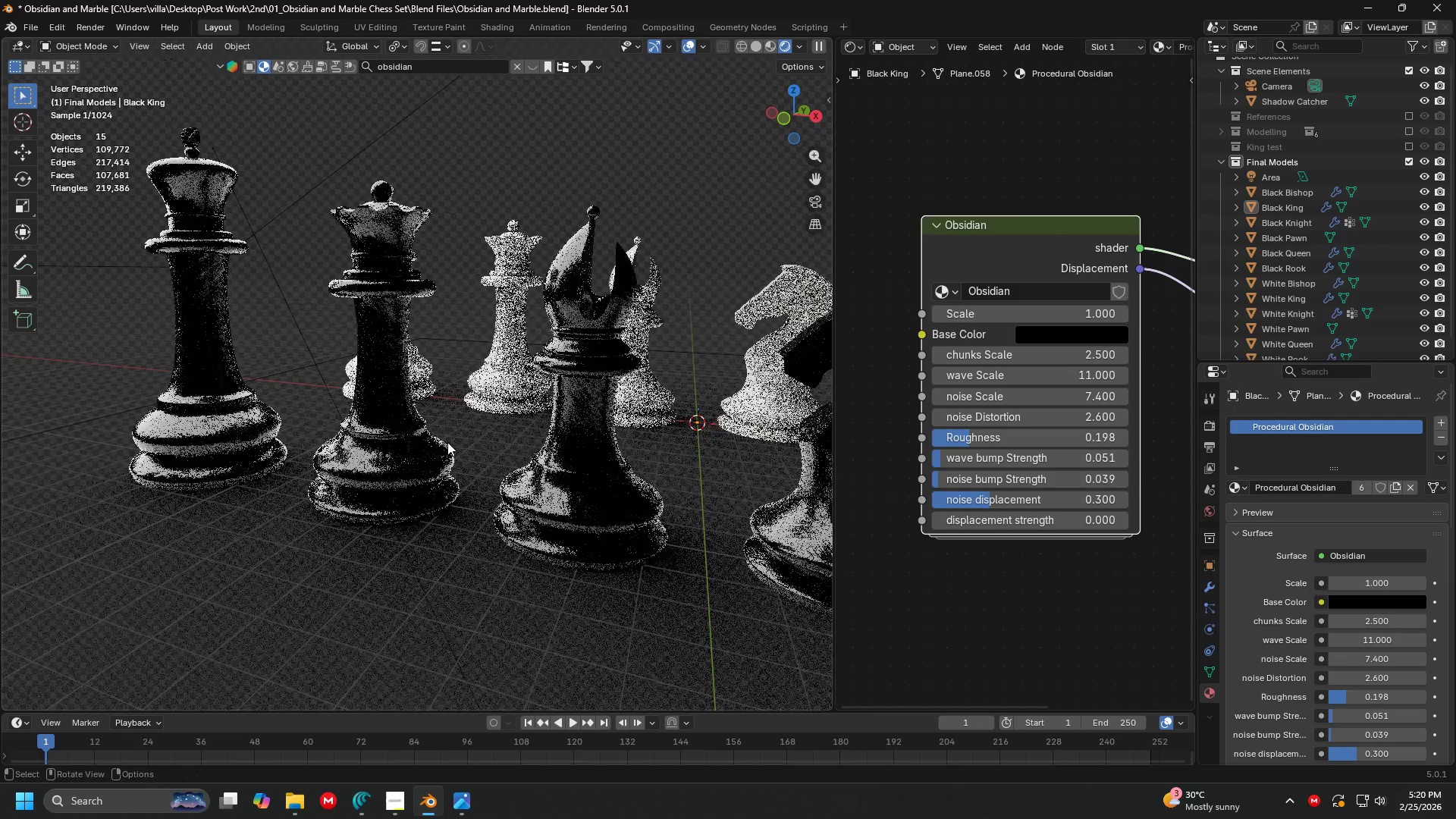 
scroll: coordinate [543, 377], scroll_direction: up, amount: 1.0
 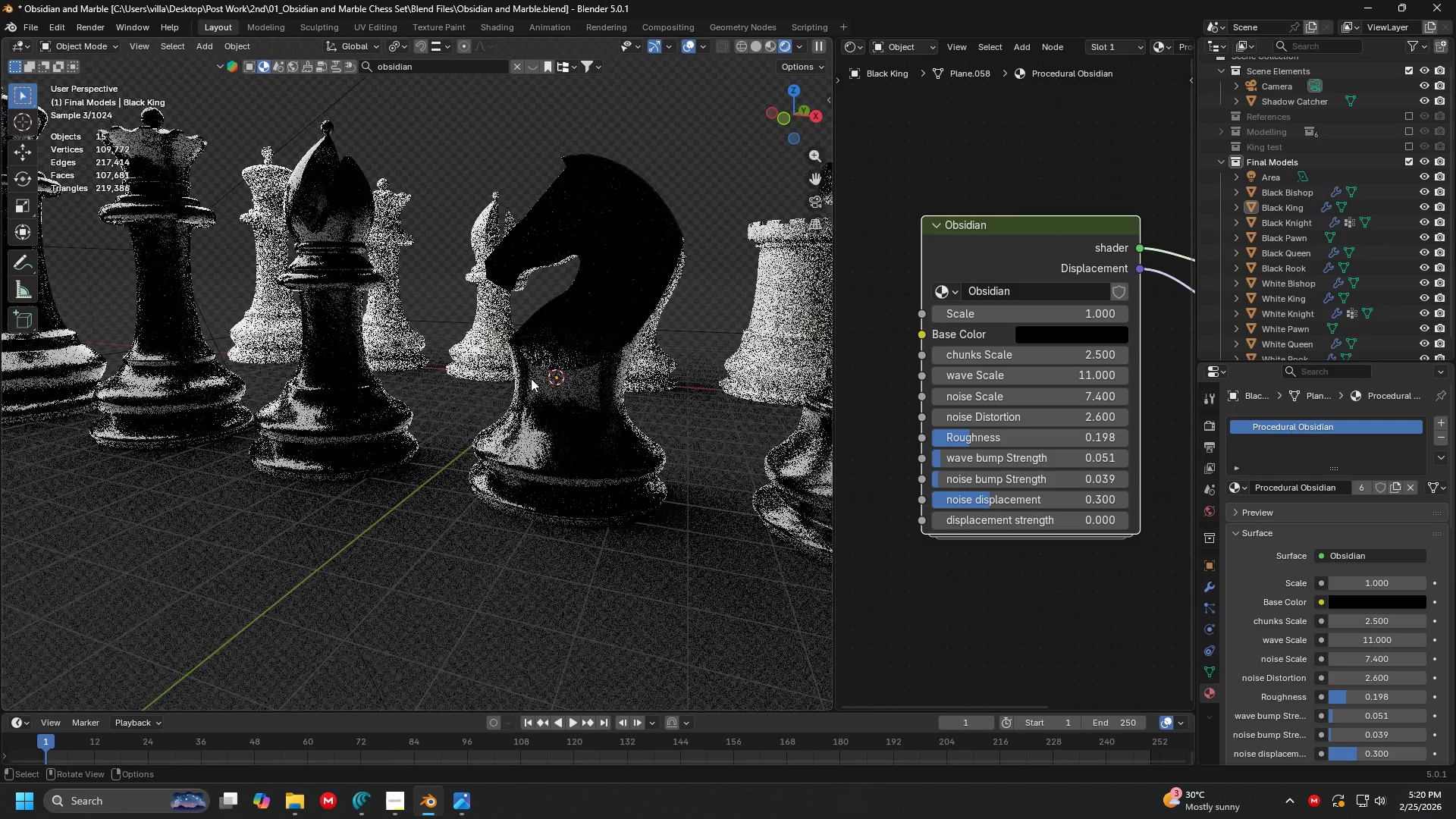 
left_click([268, 413])
 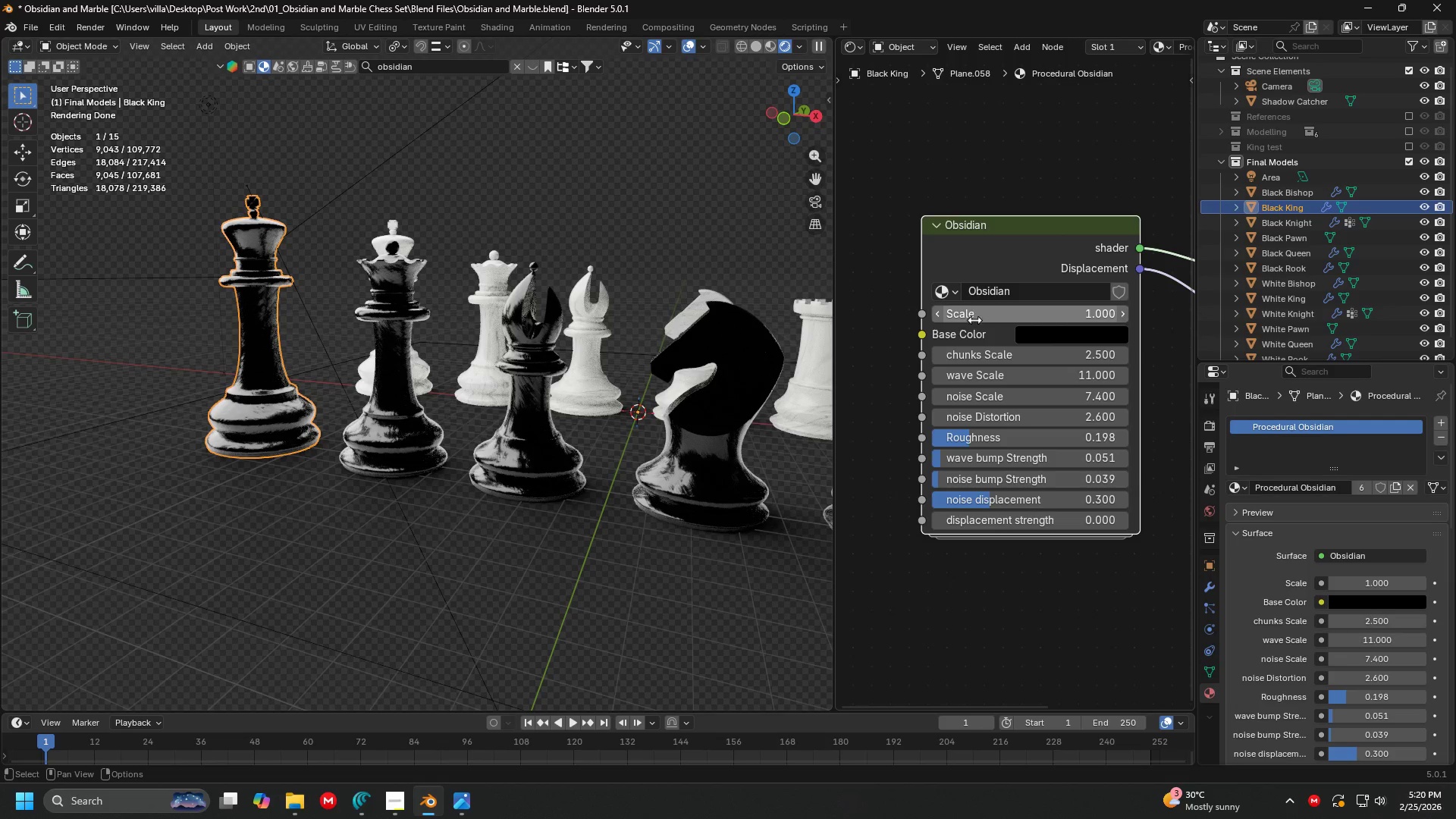 
scroll: coordinate [440, 443], scroll_direction: down, amount: 1.0
 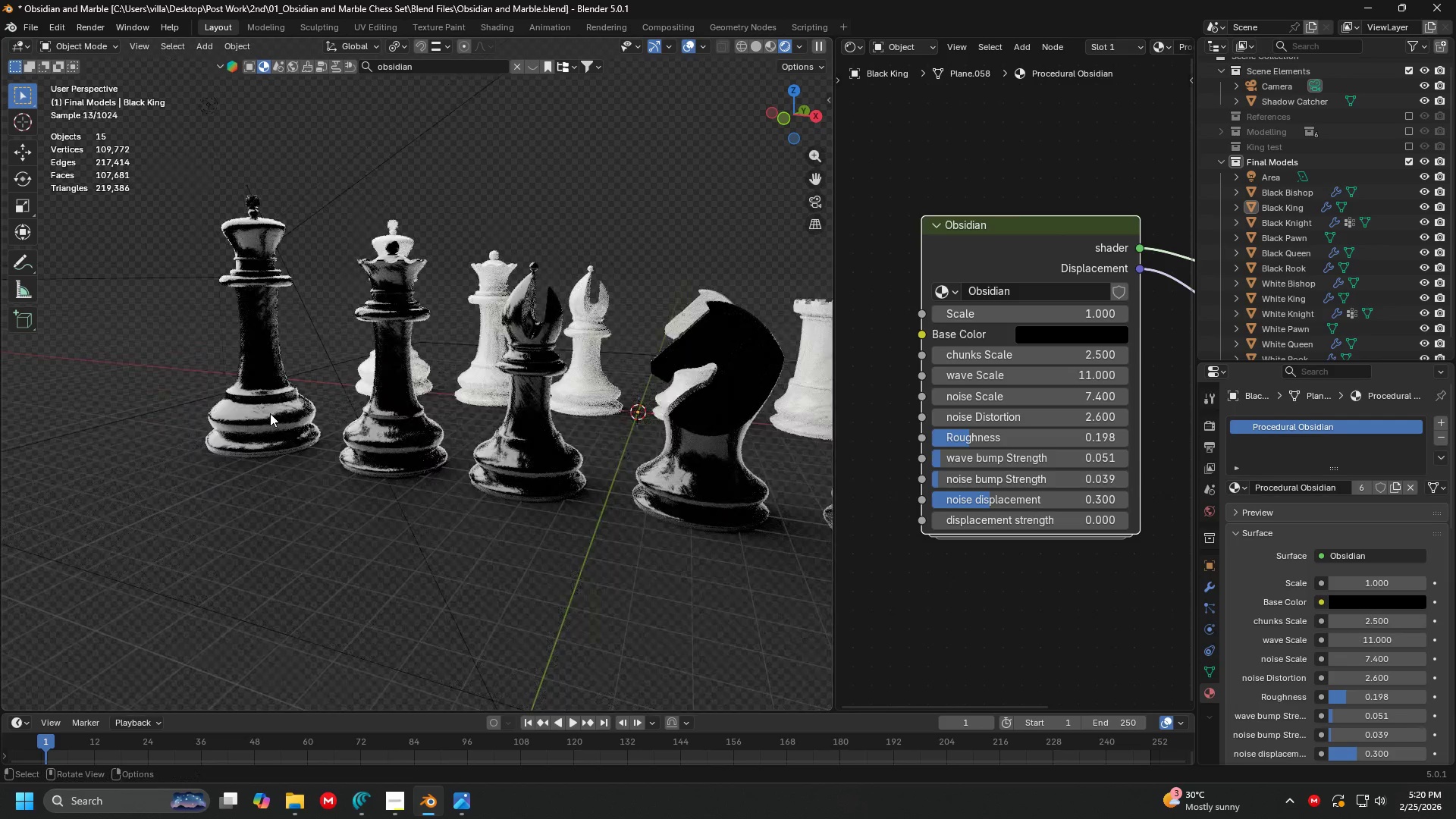 
wait(5.0)
 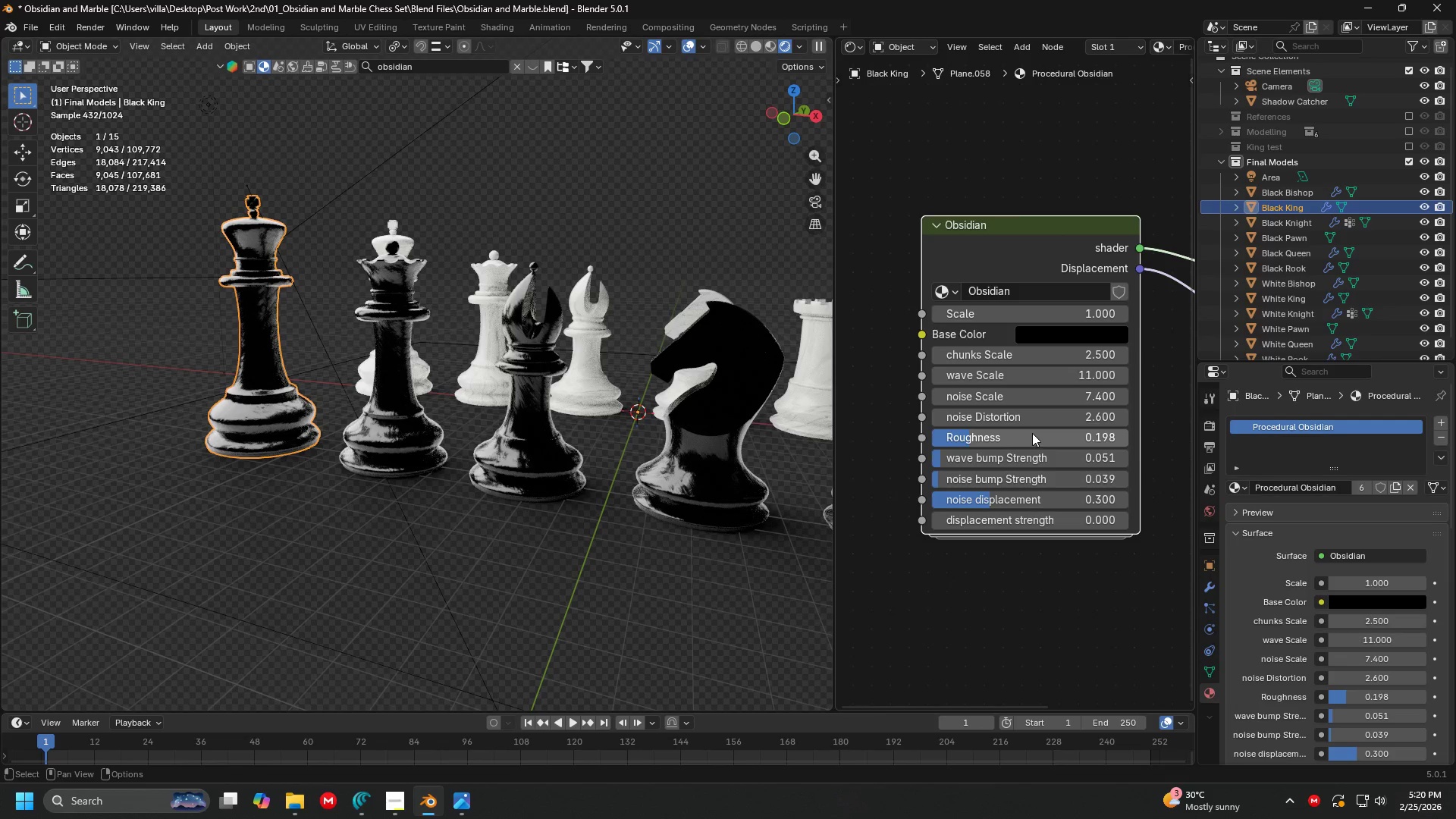 
mouse_move([991, 457])
 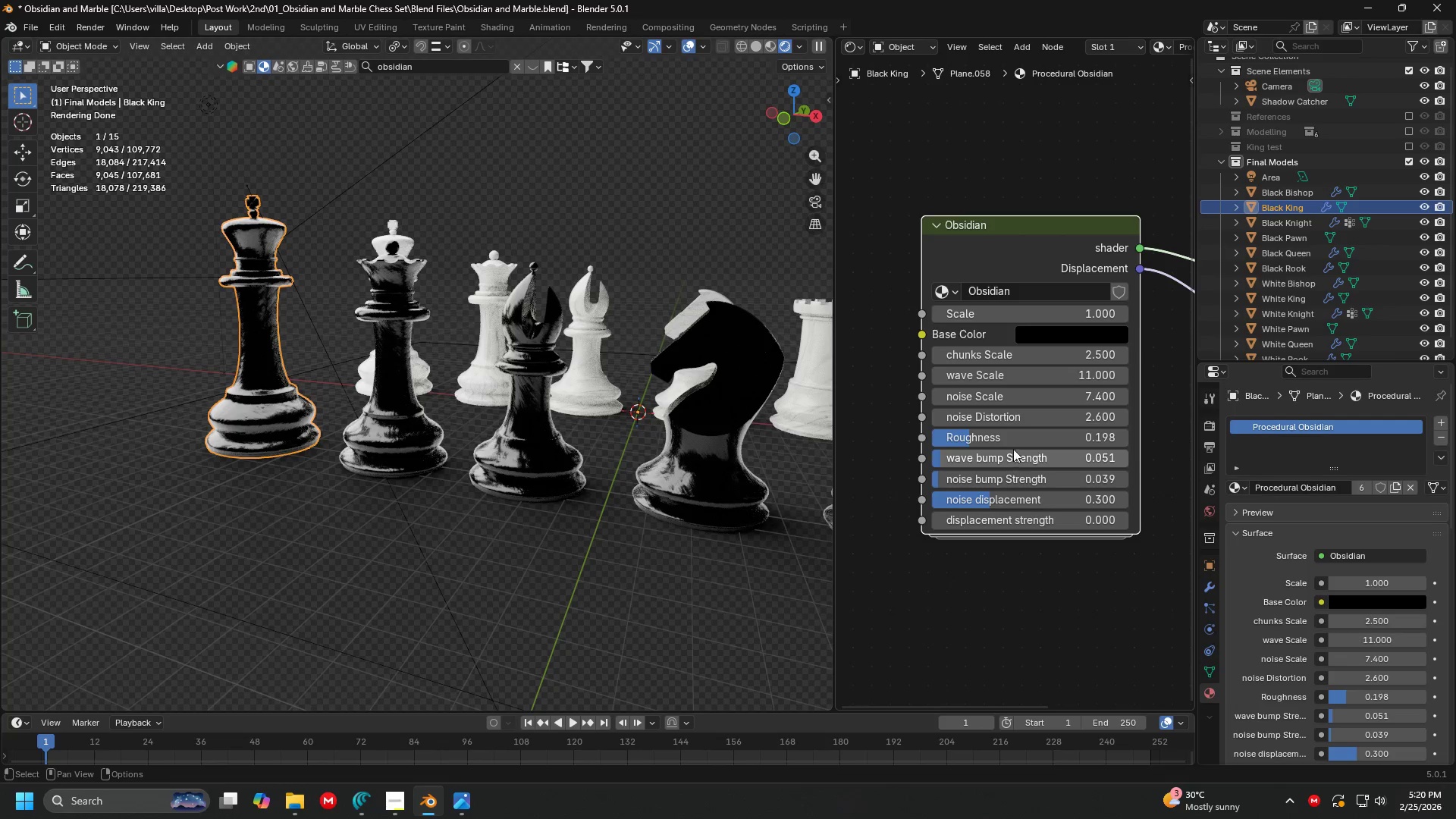 
left_click_drag(start_coordinate=[986, 440], to_coordinate=[981, 447])
 